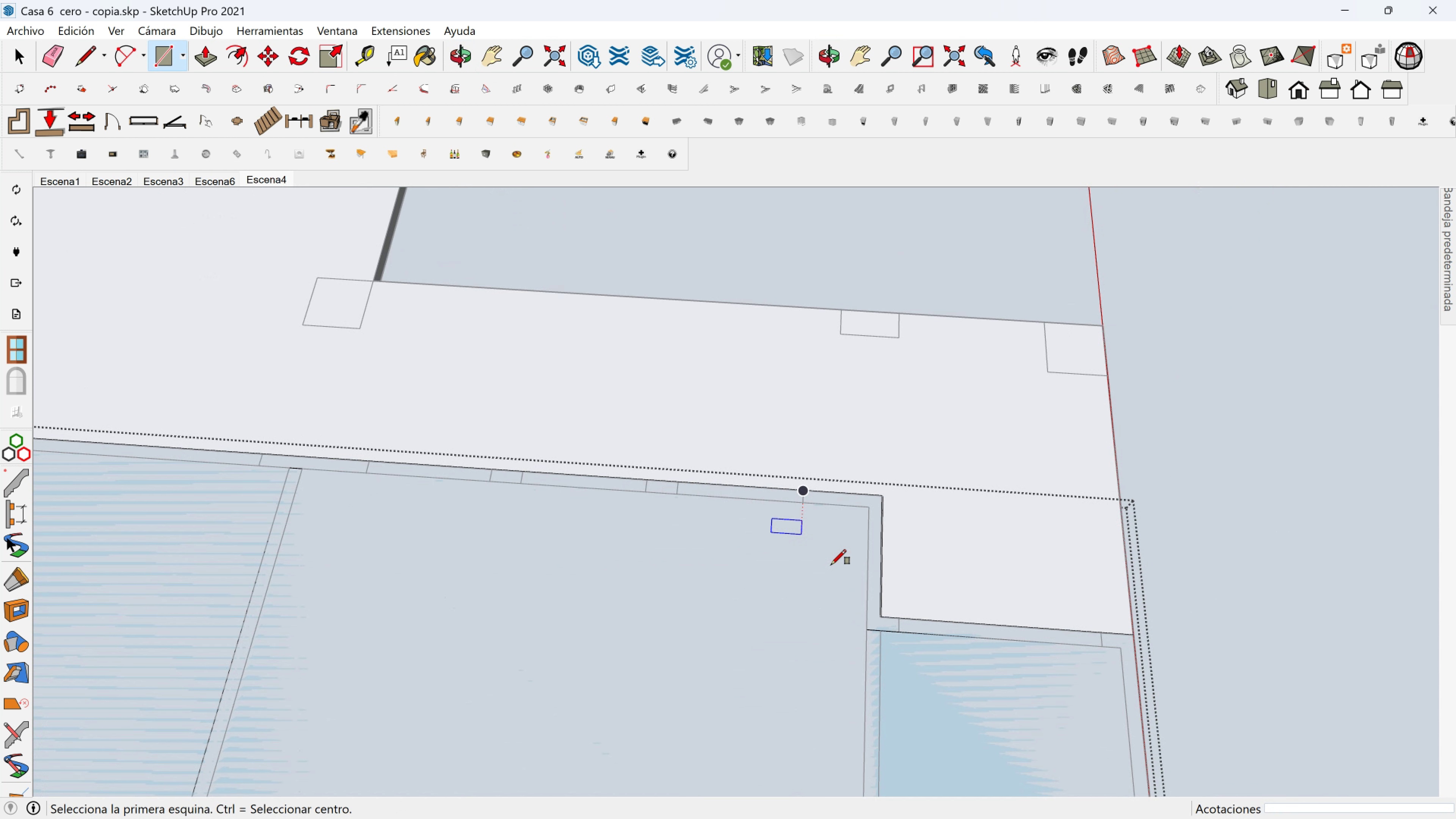 
key(Shift+ShiftLeft)
 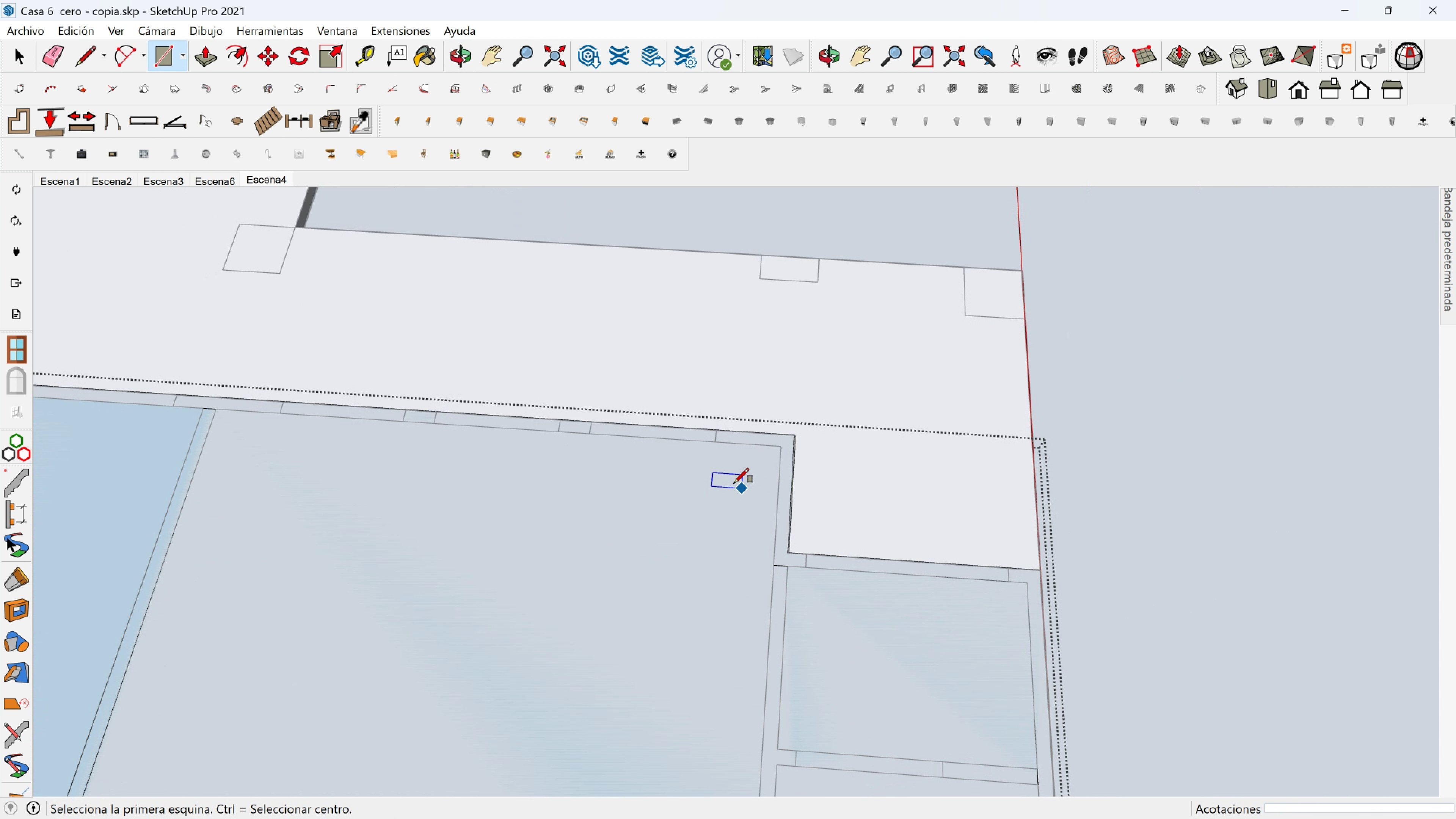 
scroll: coordinate [654, 438], scroll_direction: up, amount: 1.0
 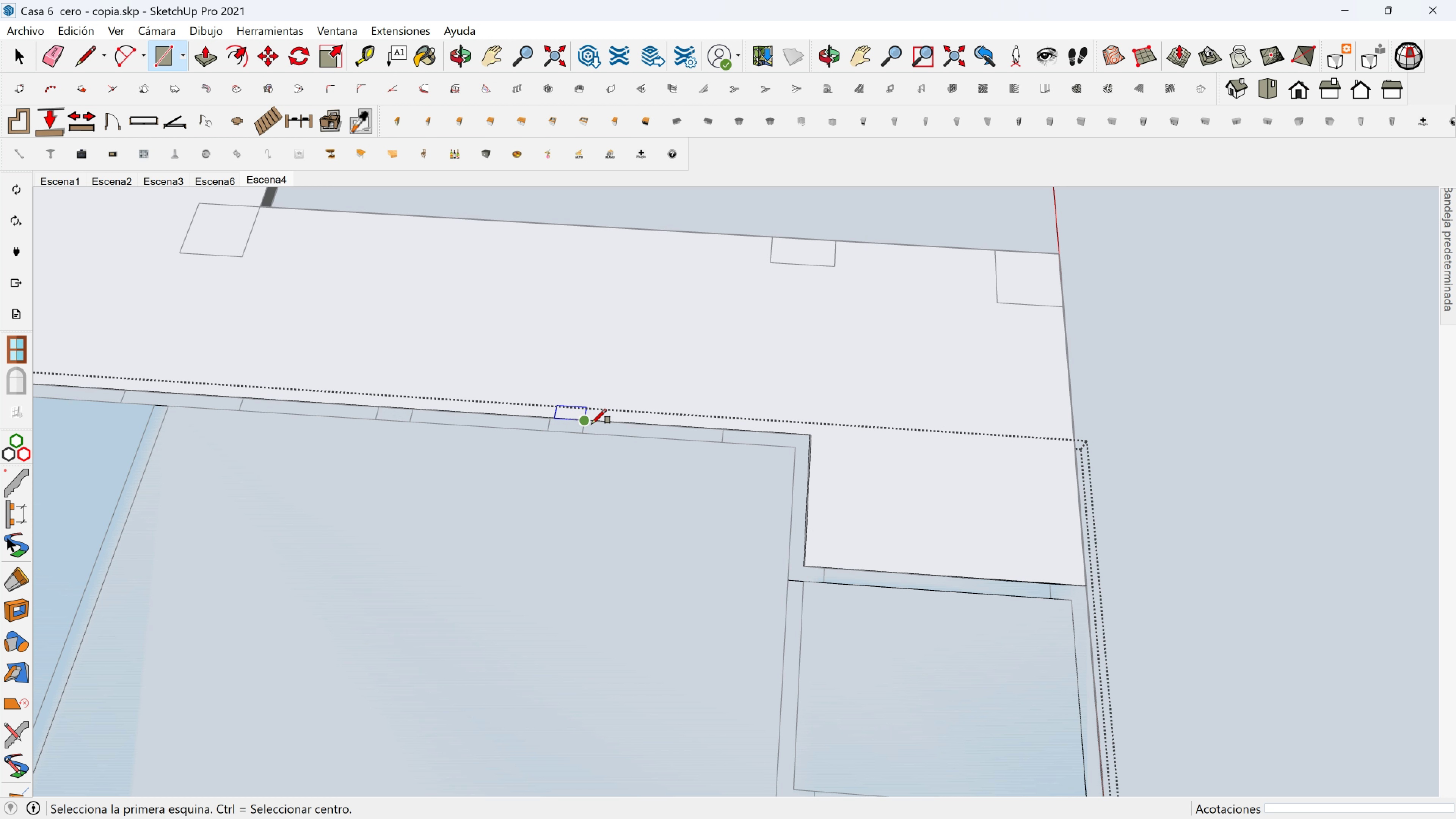 
left_click([585, 424])
 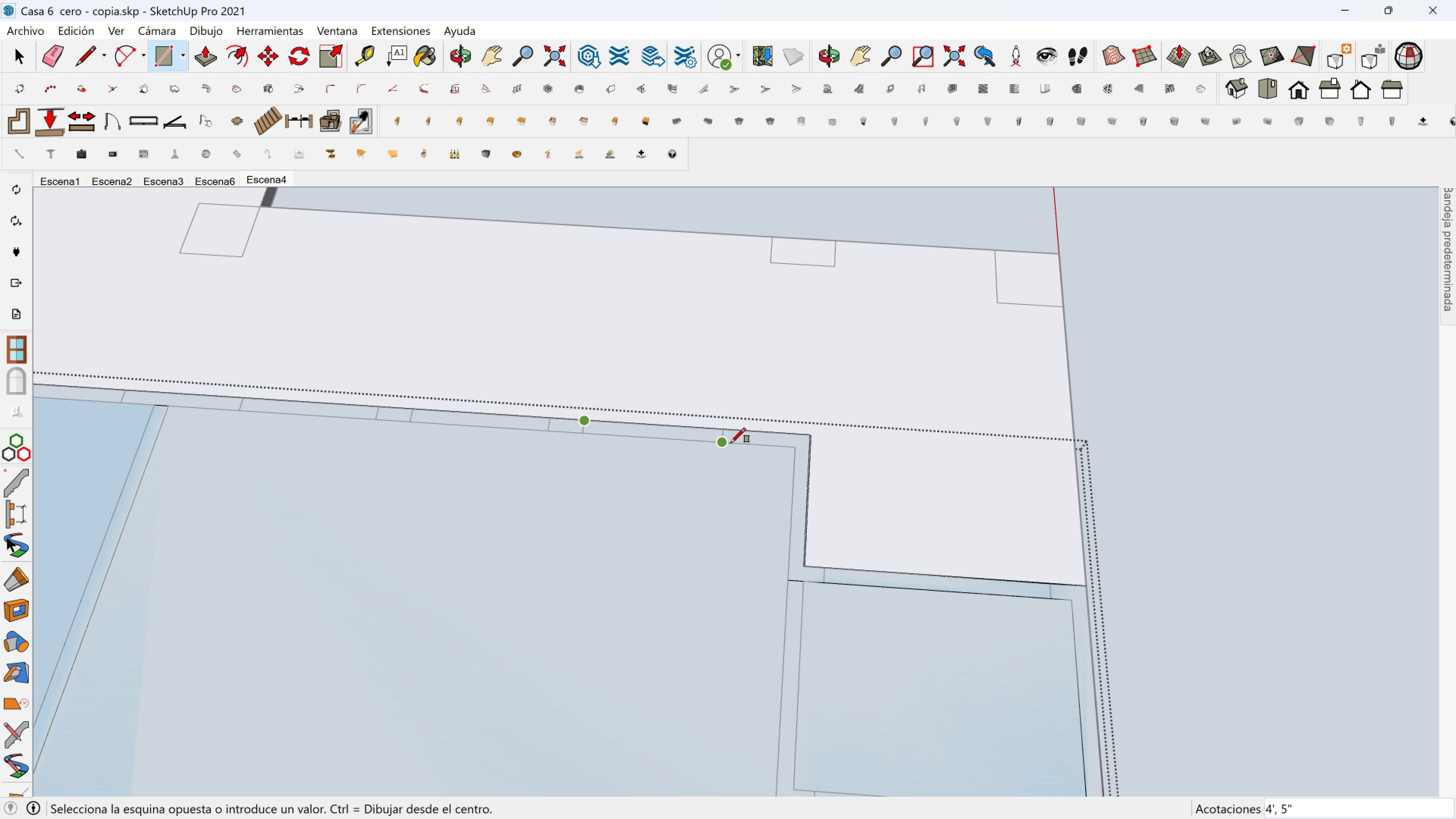 
left_click([731, 443])
 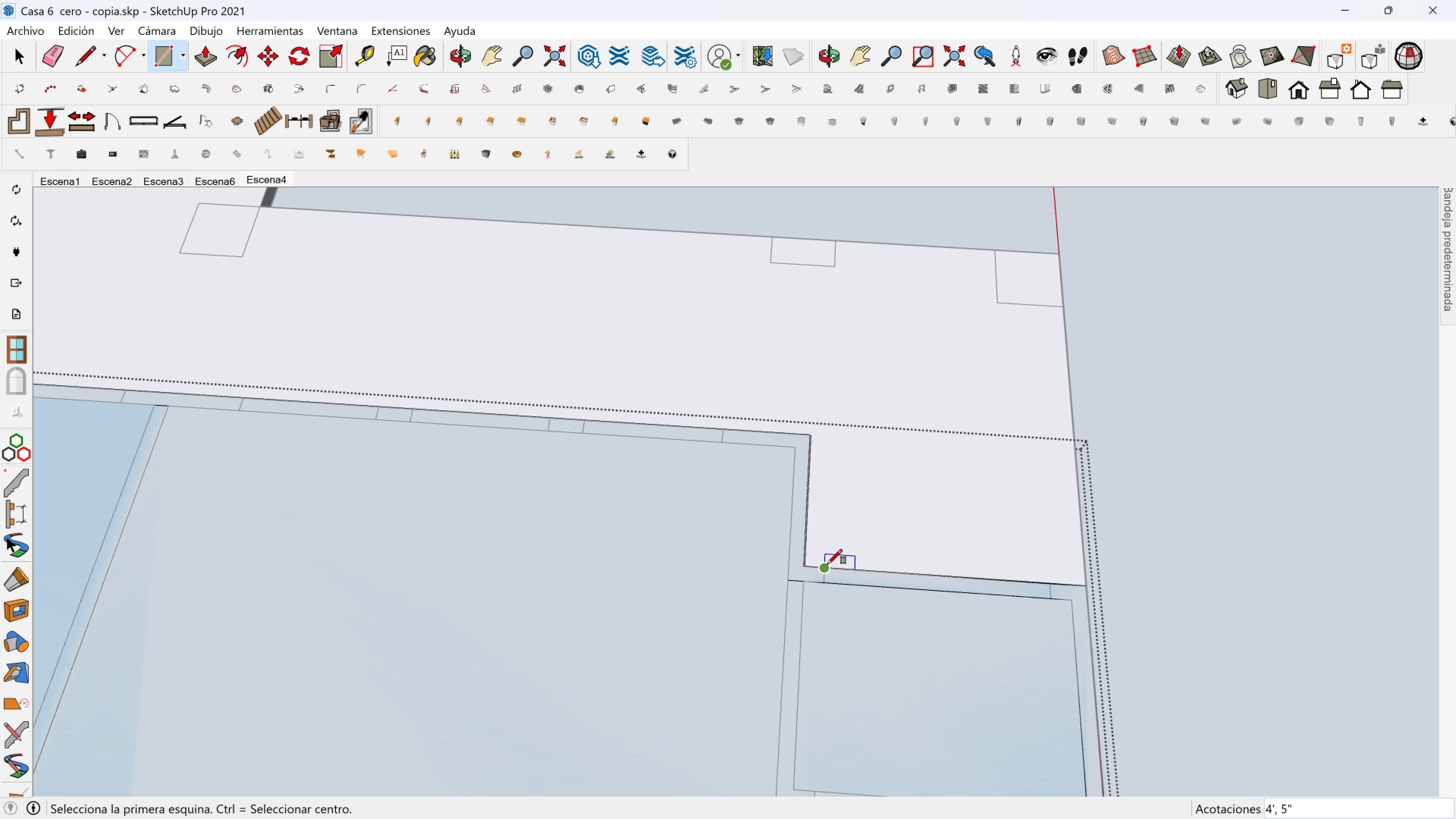 
left_click([827, 564])
 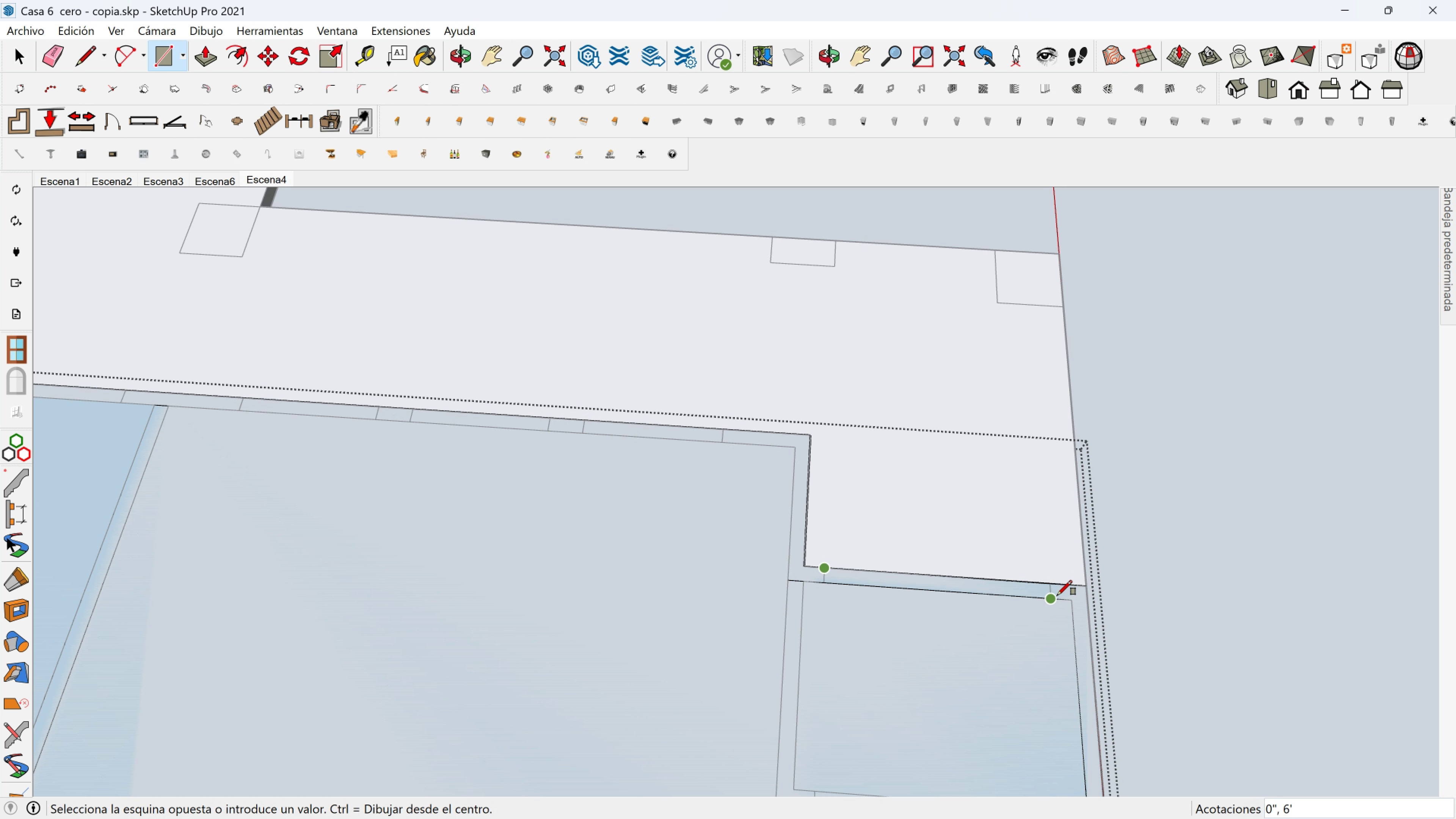 
left_click([1057, 595])
 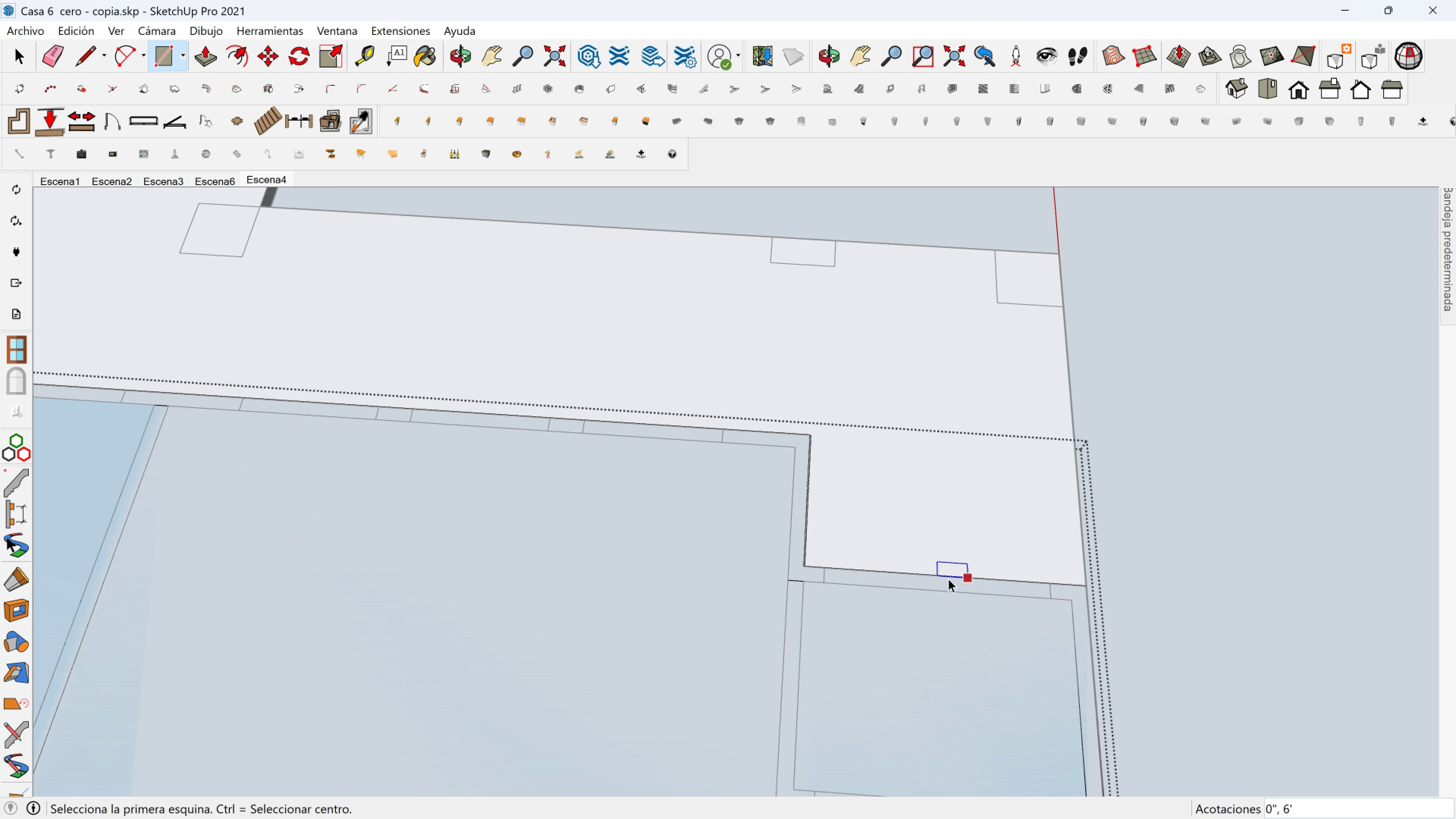 
key(Space)
 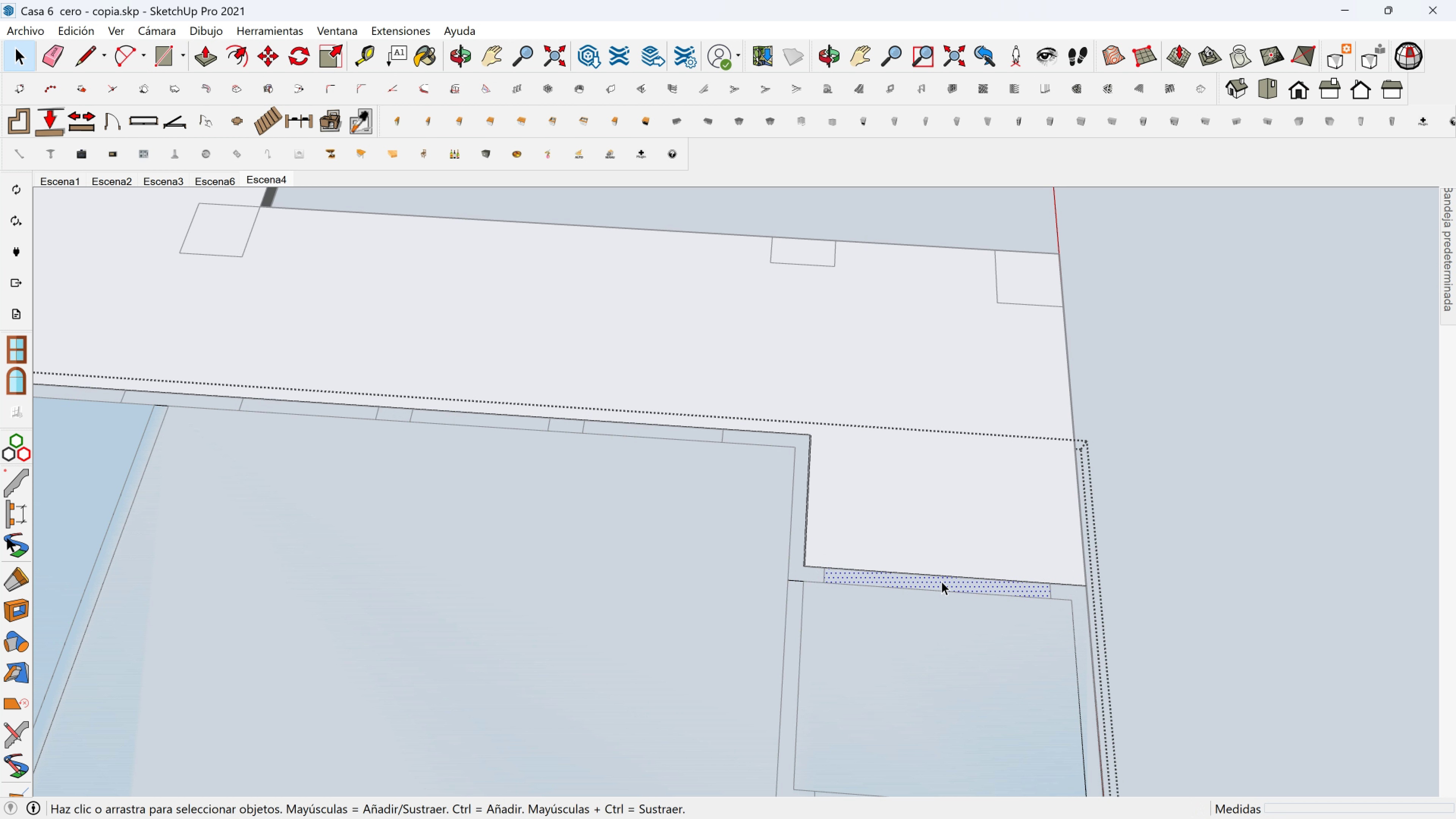 
left_click([941, 581])
 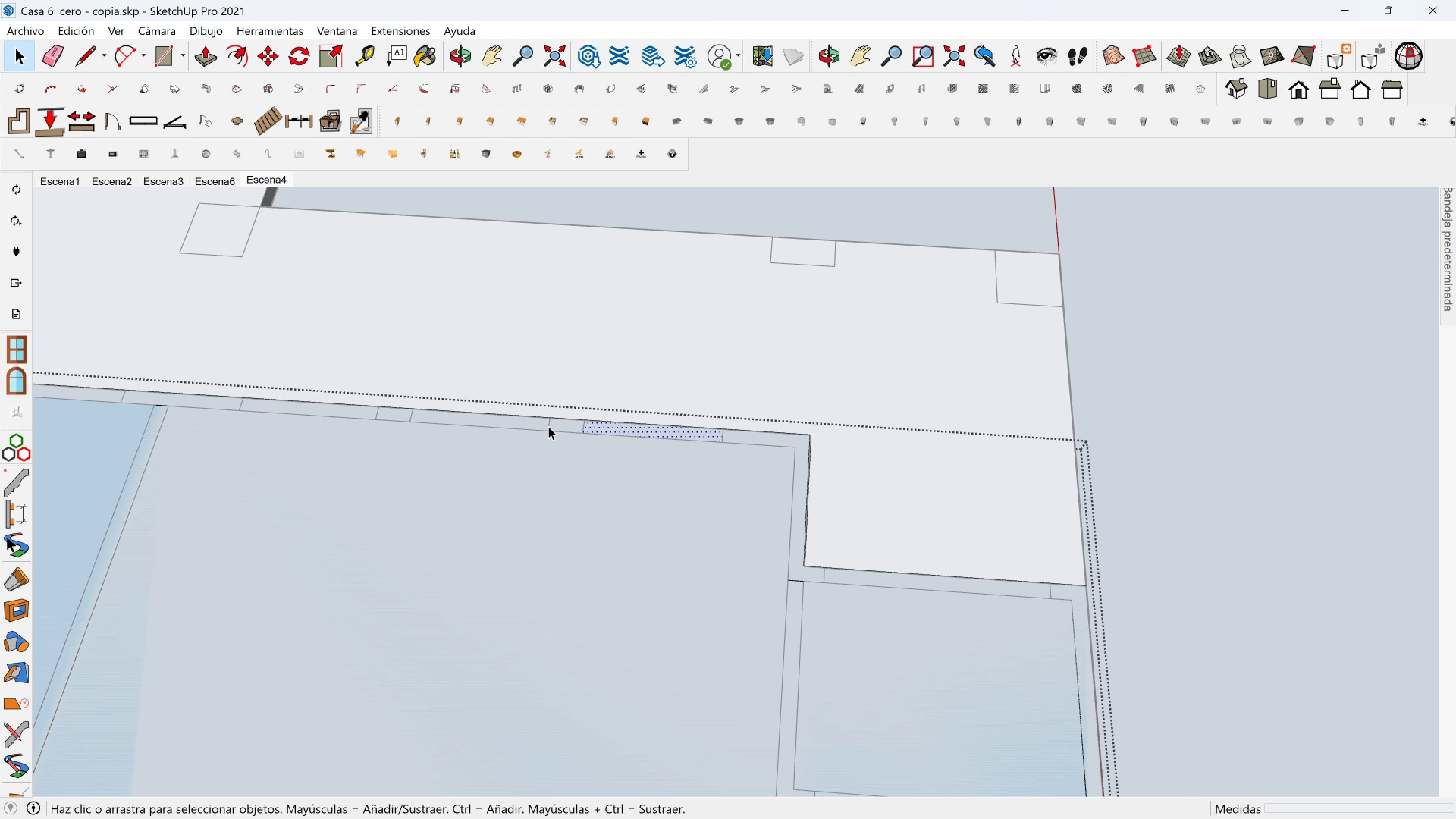 
left_click([524, 426])
 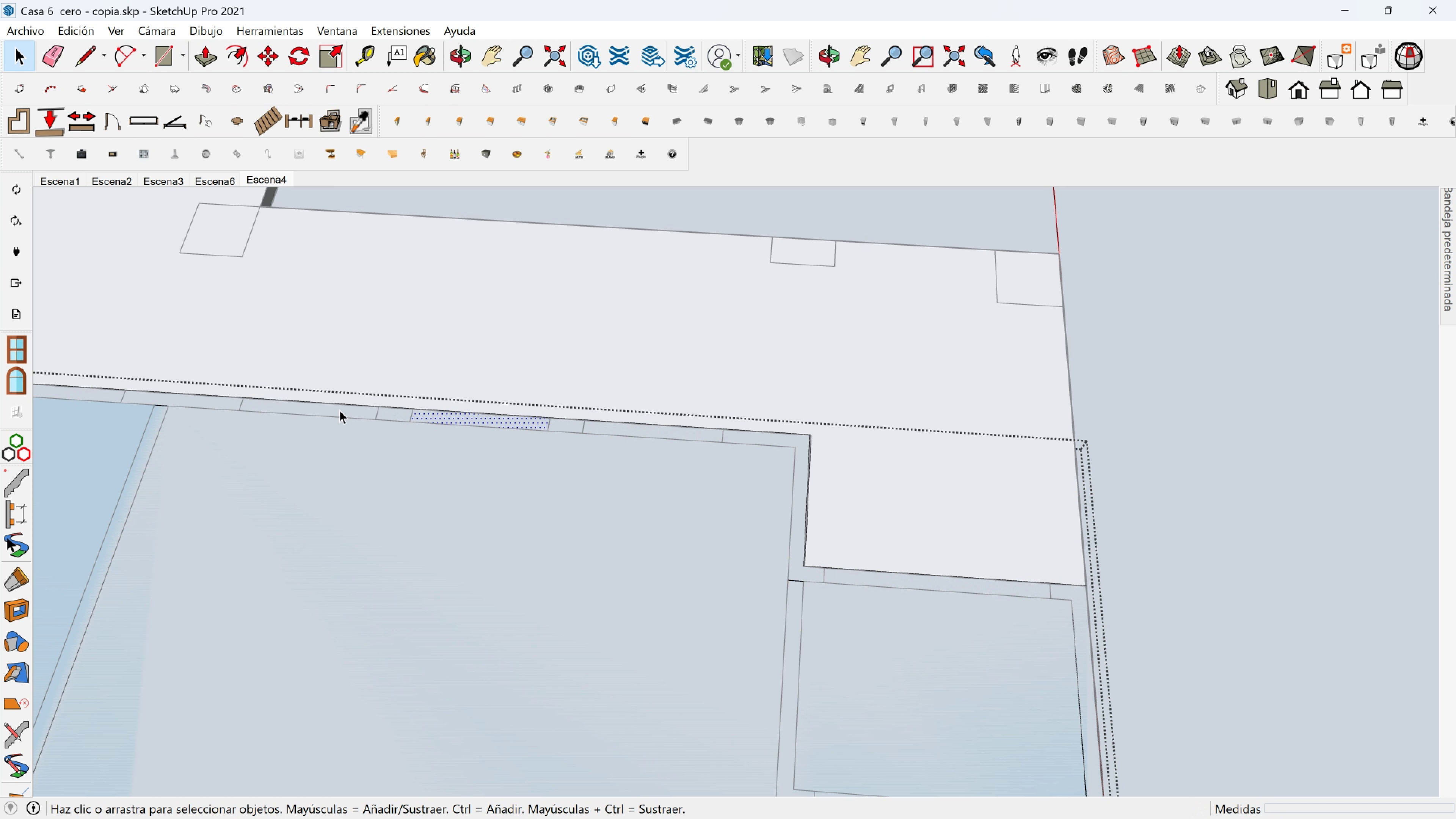 
left_click([339, 410])
 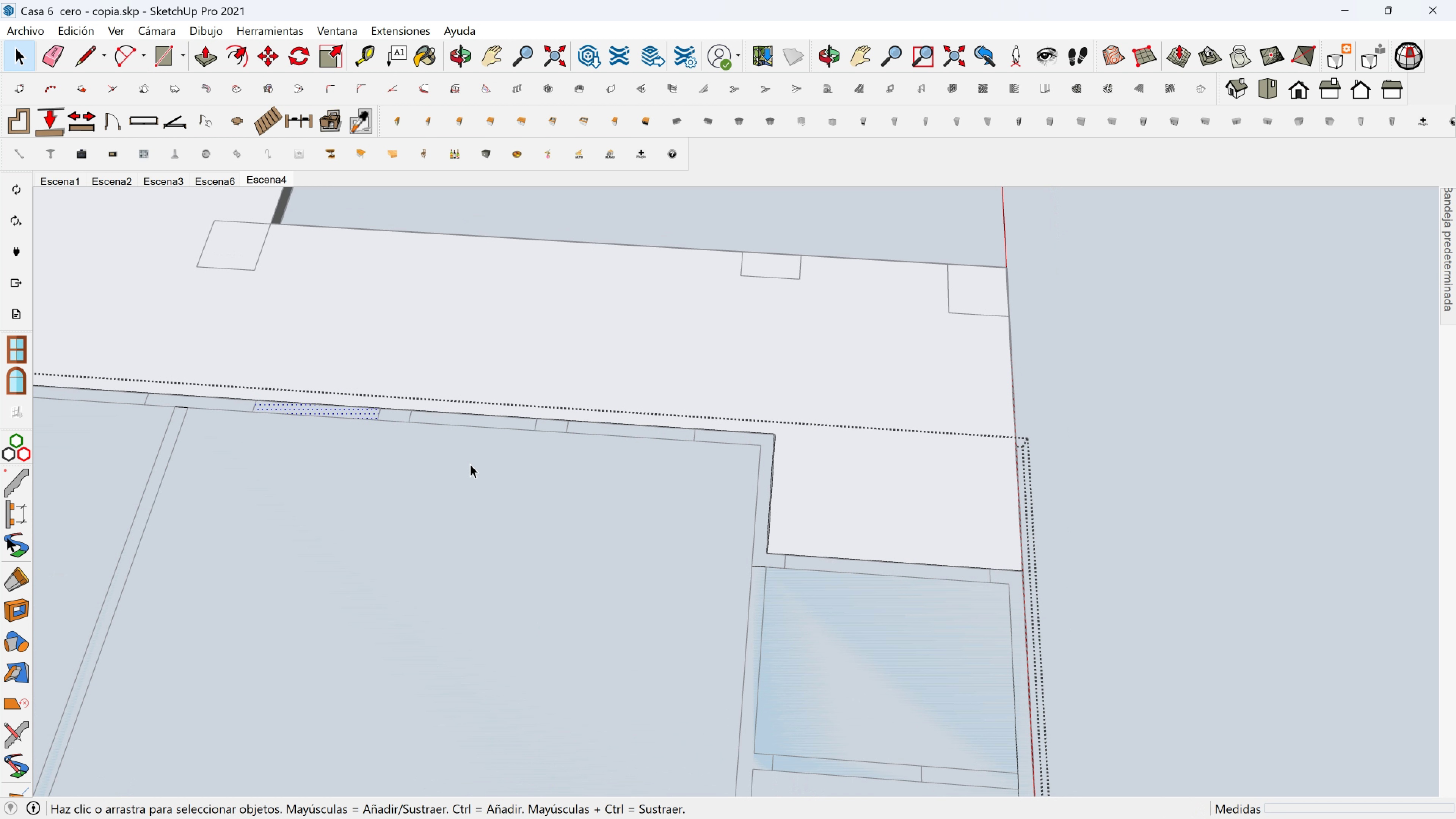 
scroll: coordinate [798, 626], scroll_direction: down, amount: 4.0
 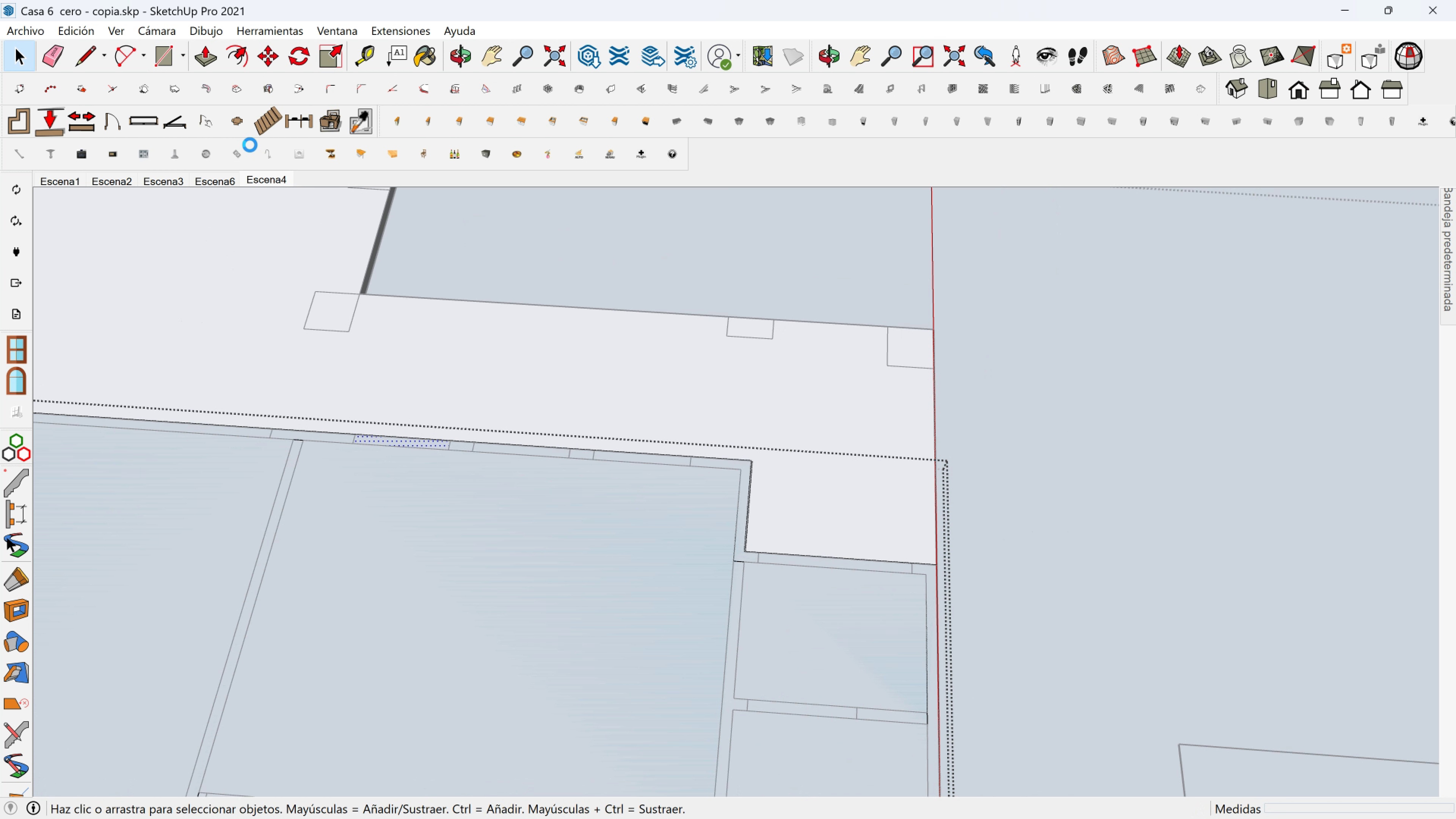 
key(Shift+ShiftLeft)
 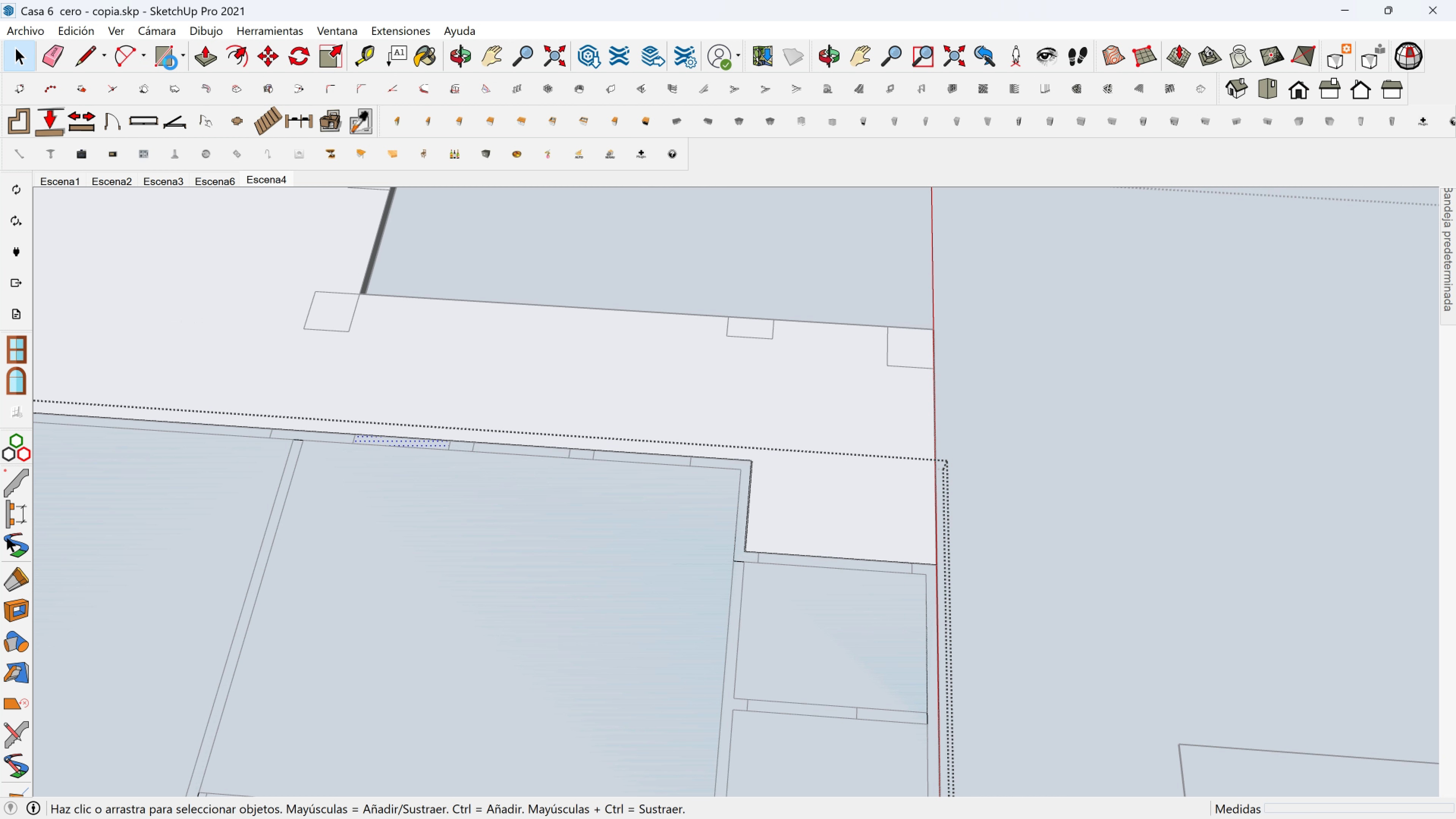 
left_click([163, 55])
 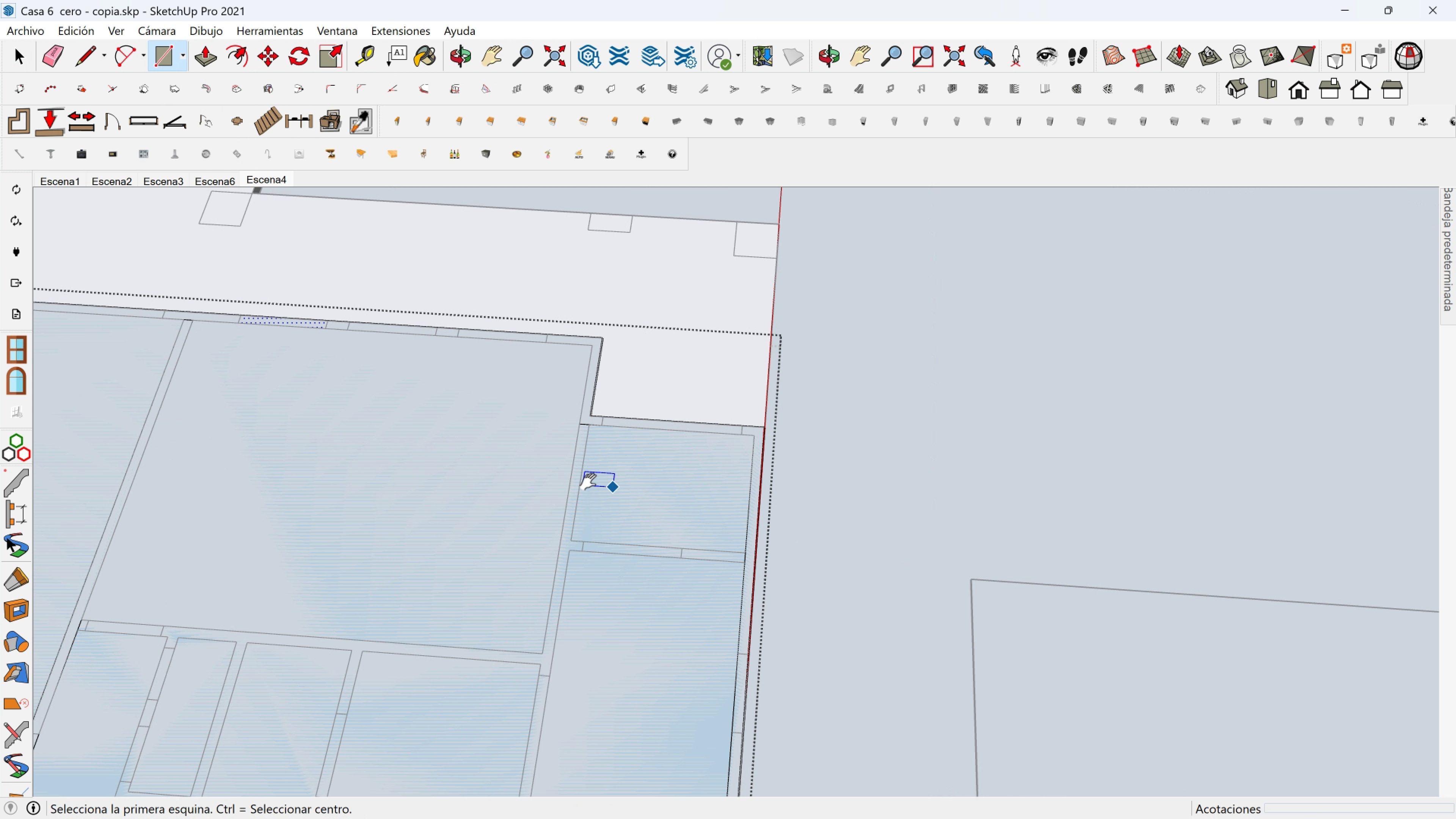 
hold_key(key=ShiftLeft, duration=0.36)
 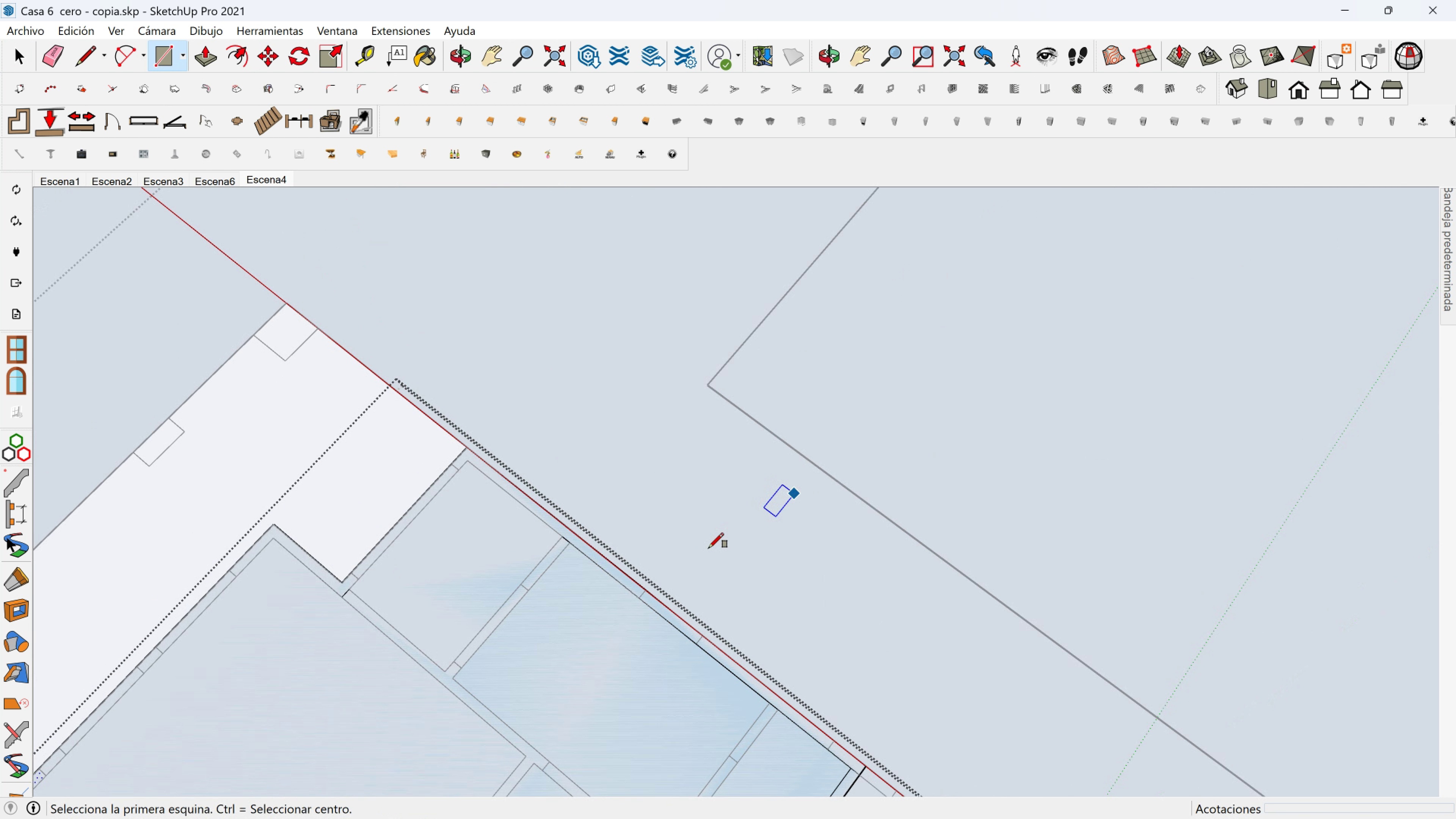 
scroll: coordinate [627, 599], scroll_direction: up, amount: 3.0
 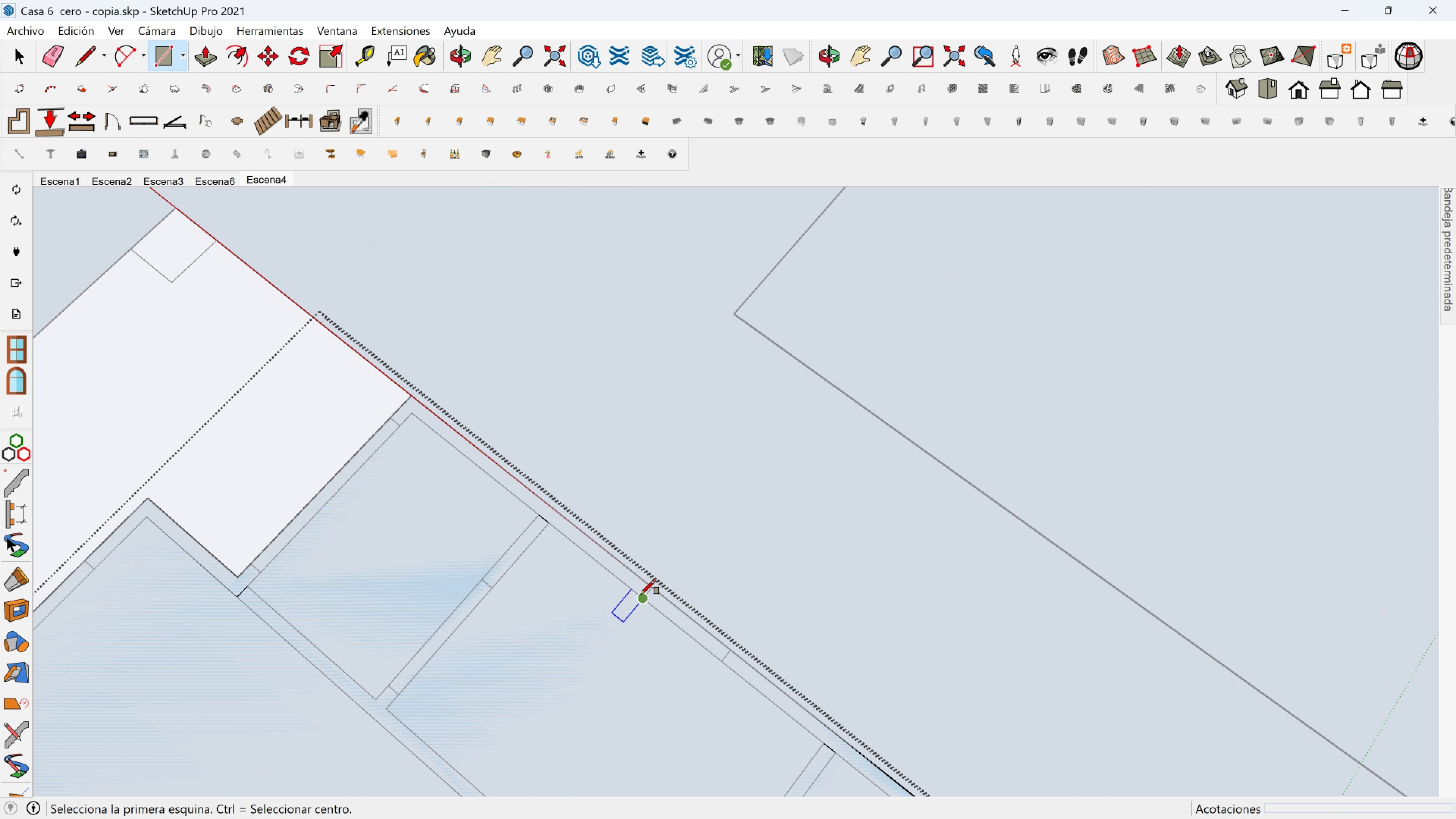 
left_click([640, 595])
 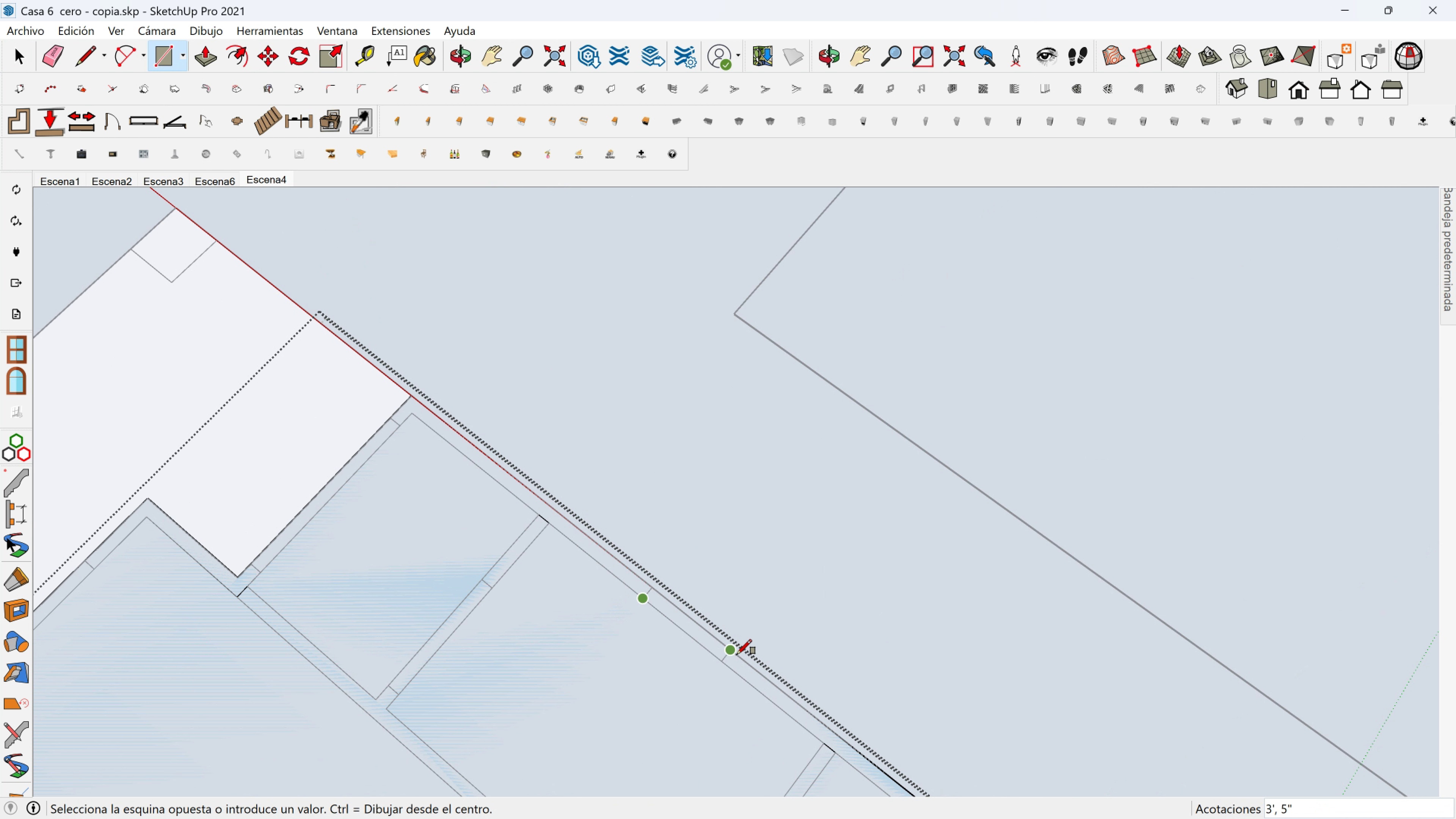 
left_click([737, 654])
 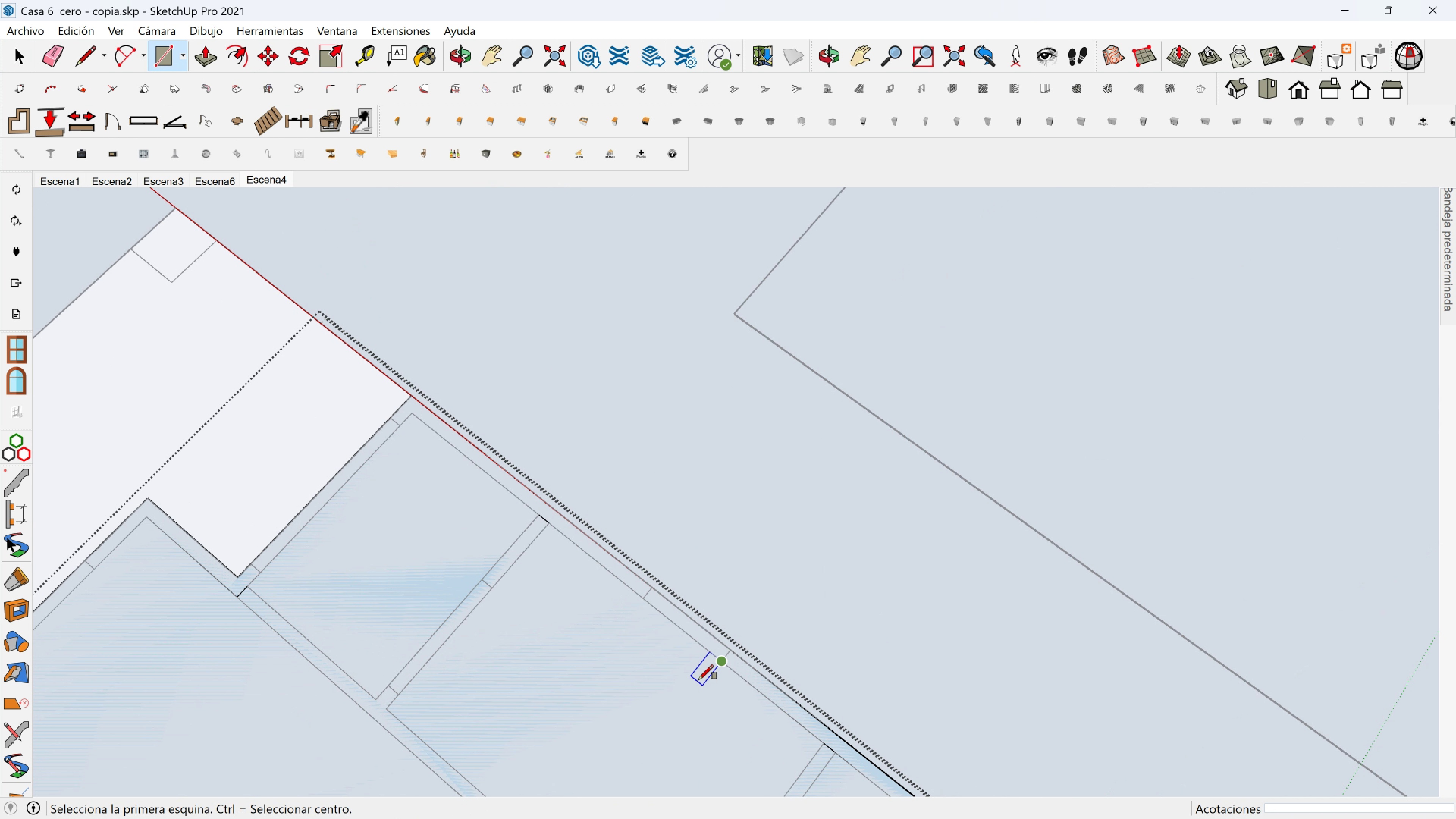 
hold_key(key=ShiftLeft, duration=0.52)
scroll: coordinate [721, 669], scroll_direction: down, amount: 1.0
 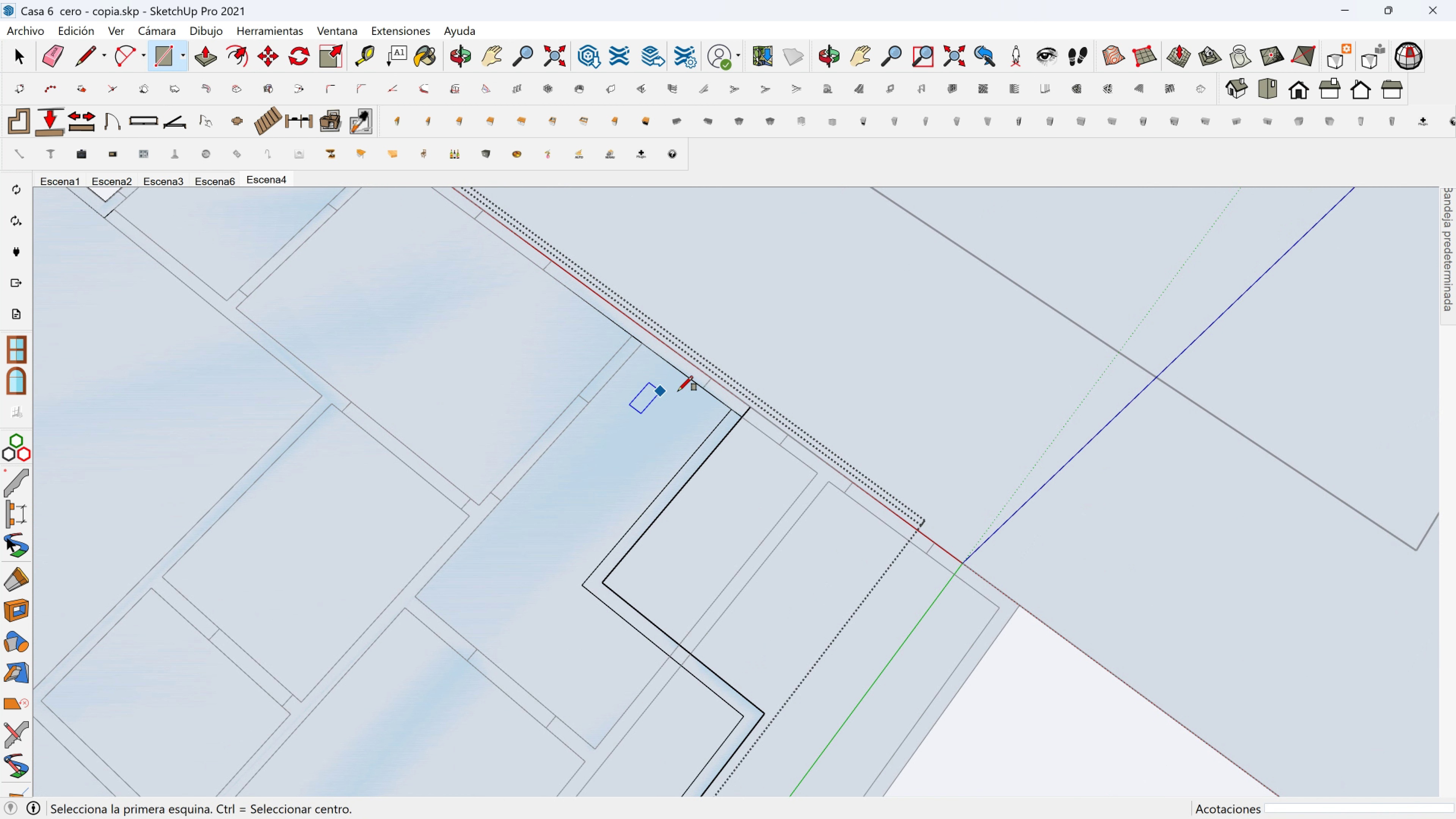 
scroll: coordinate [617, 394], scroll_direction: up, amount: 3.0
 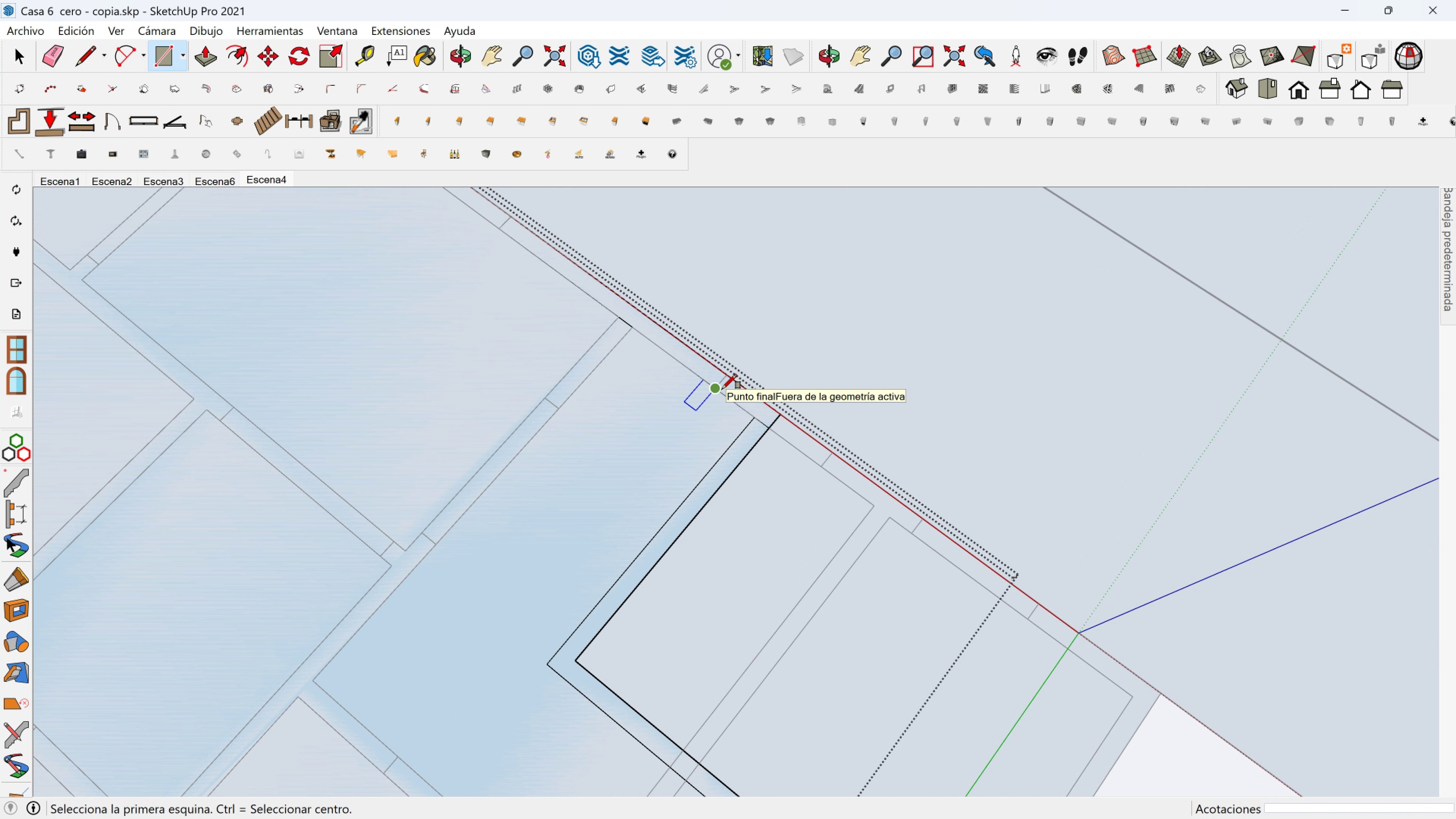 
left_click([722, 389])
 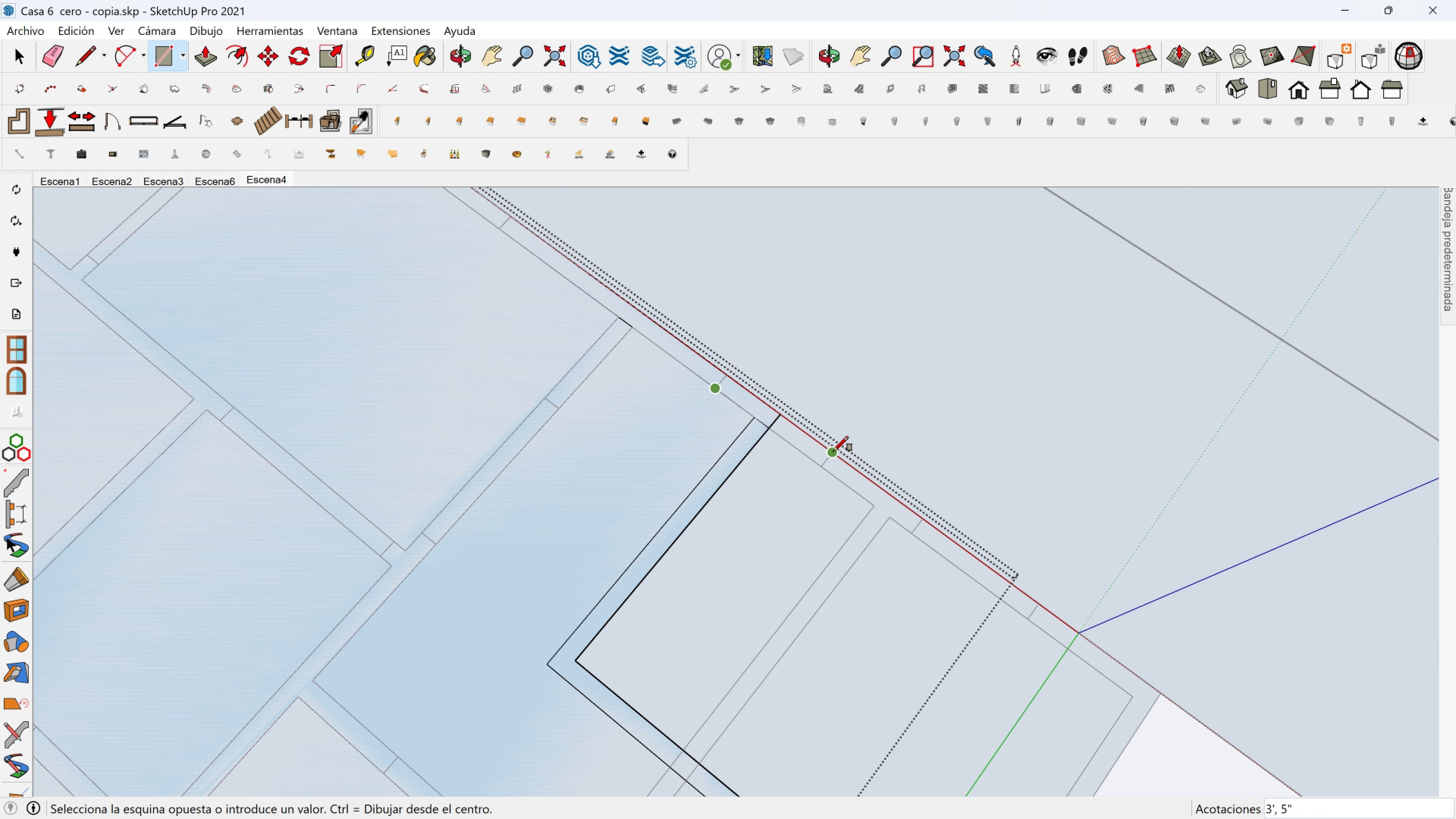 
left_click([833, 451])
 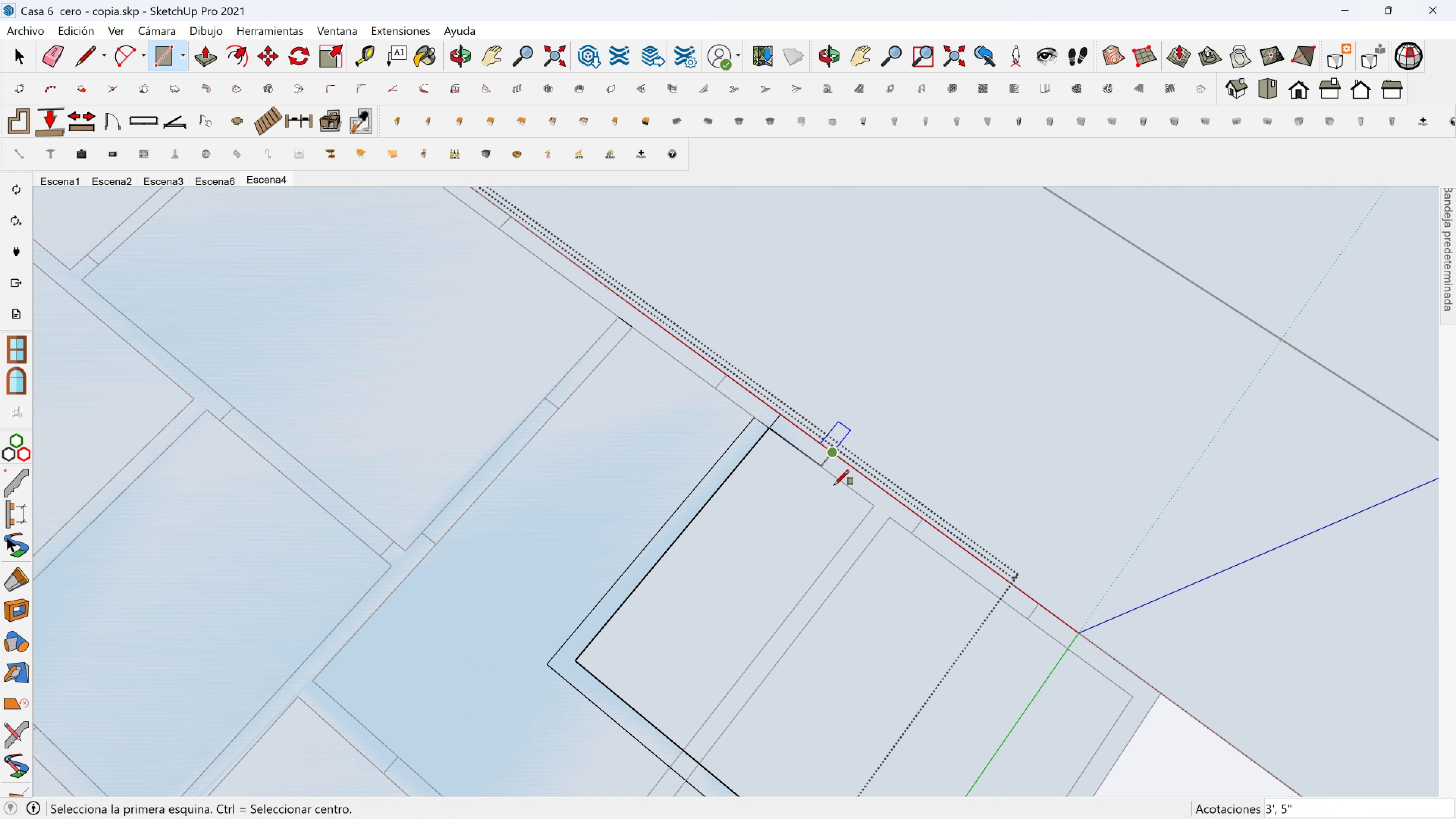 
hold_key(key=ShiftLeft, duration=0.55)
 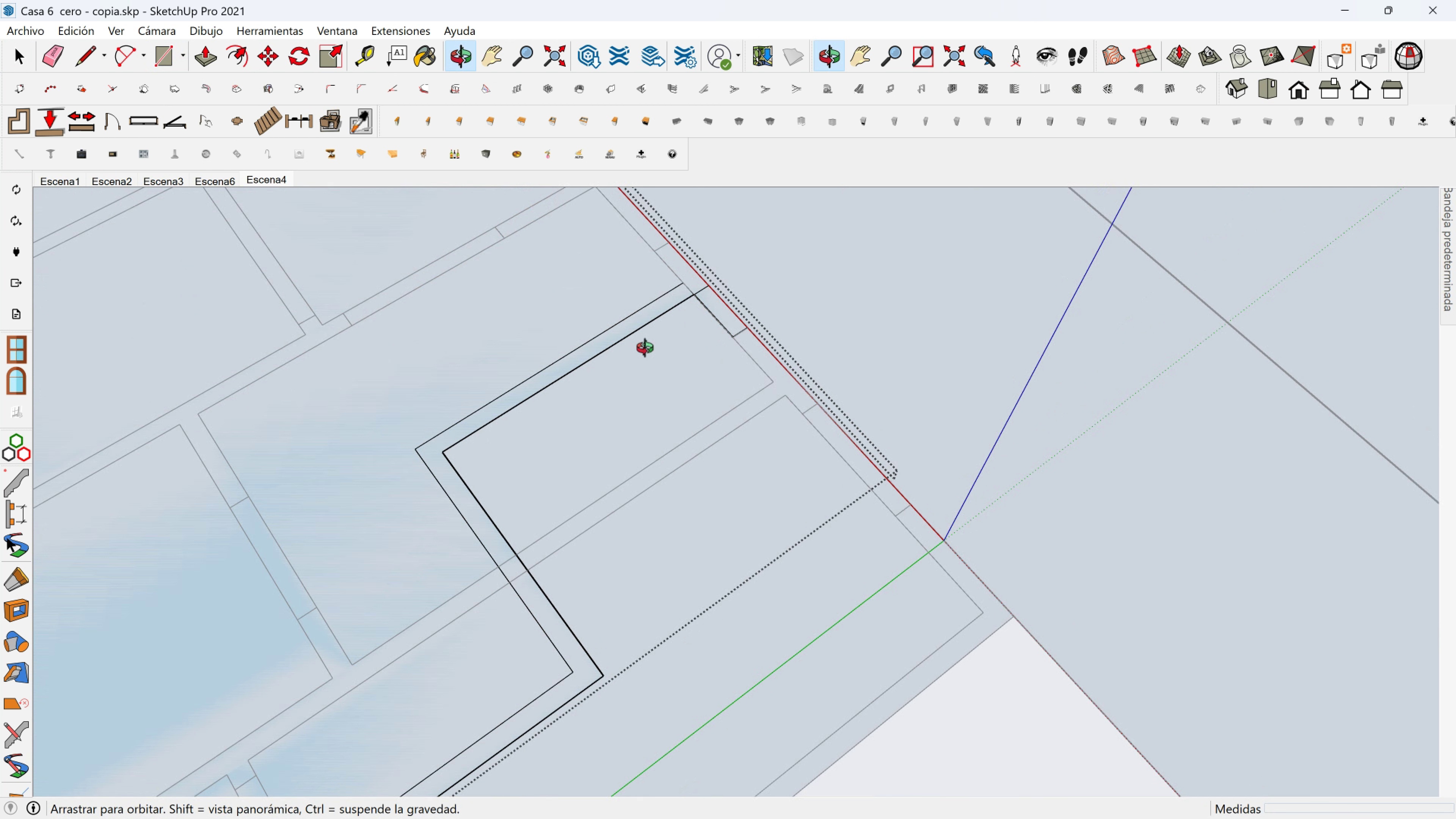 
scroll: coordinate [676, 290], scroll_direction: up, amount: 3.0
 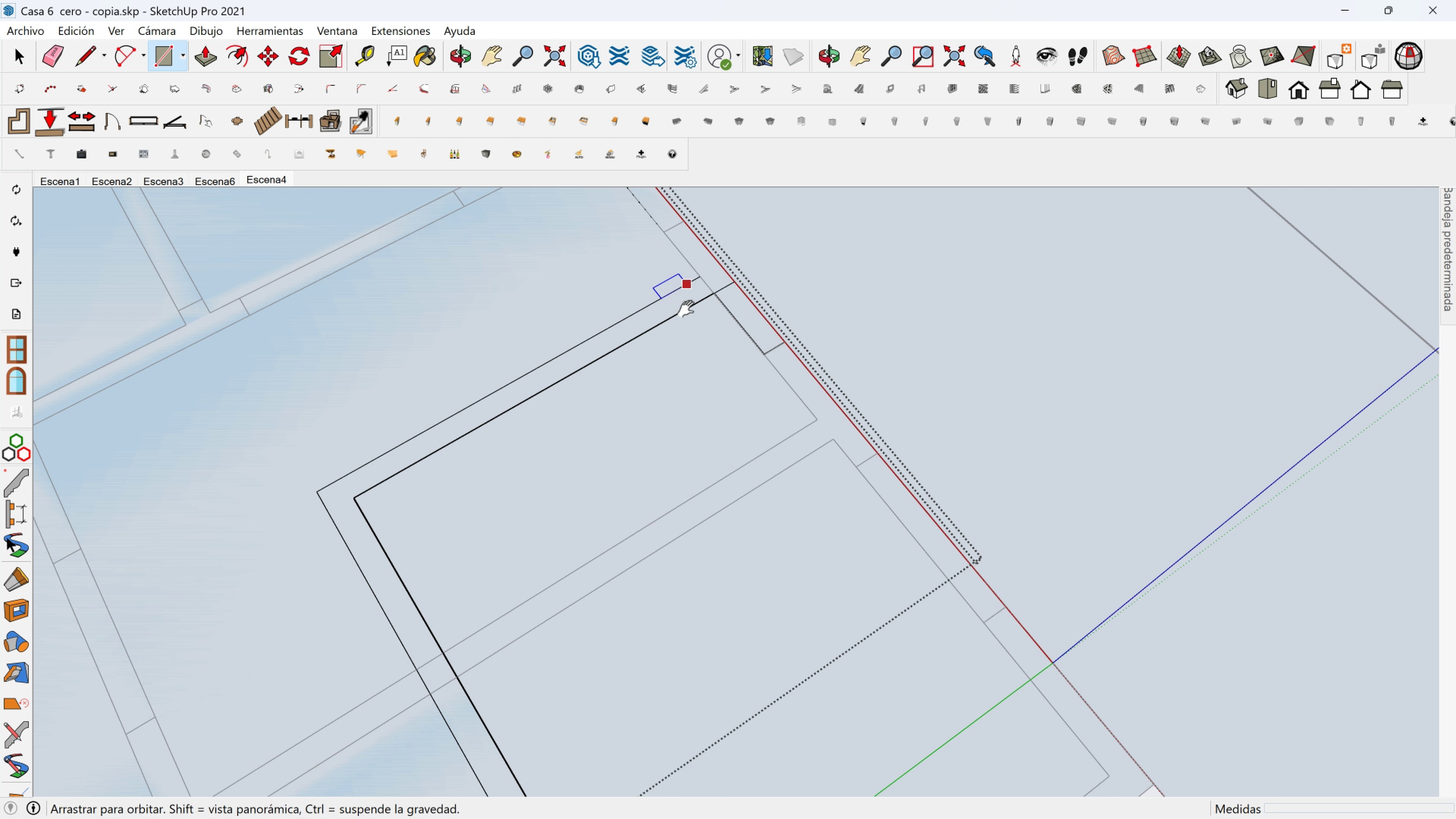 
key(Shift+ShiftLeft)
 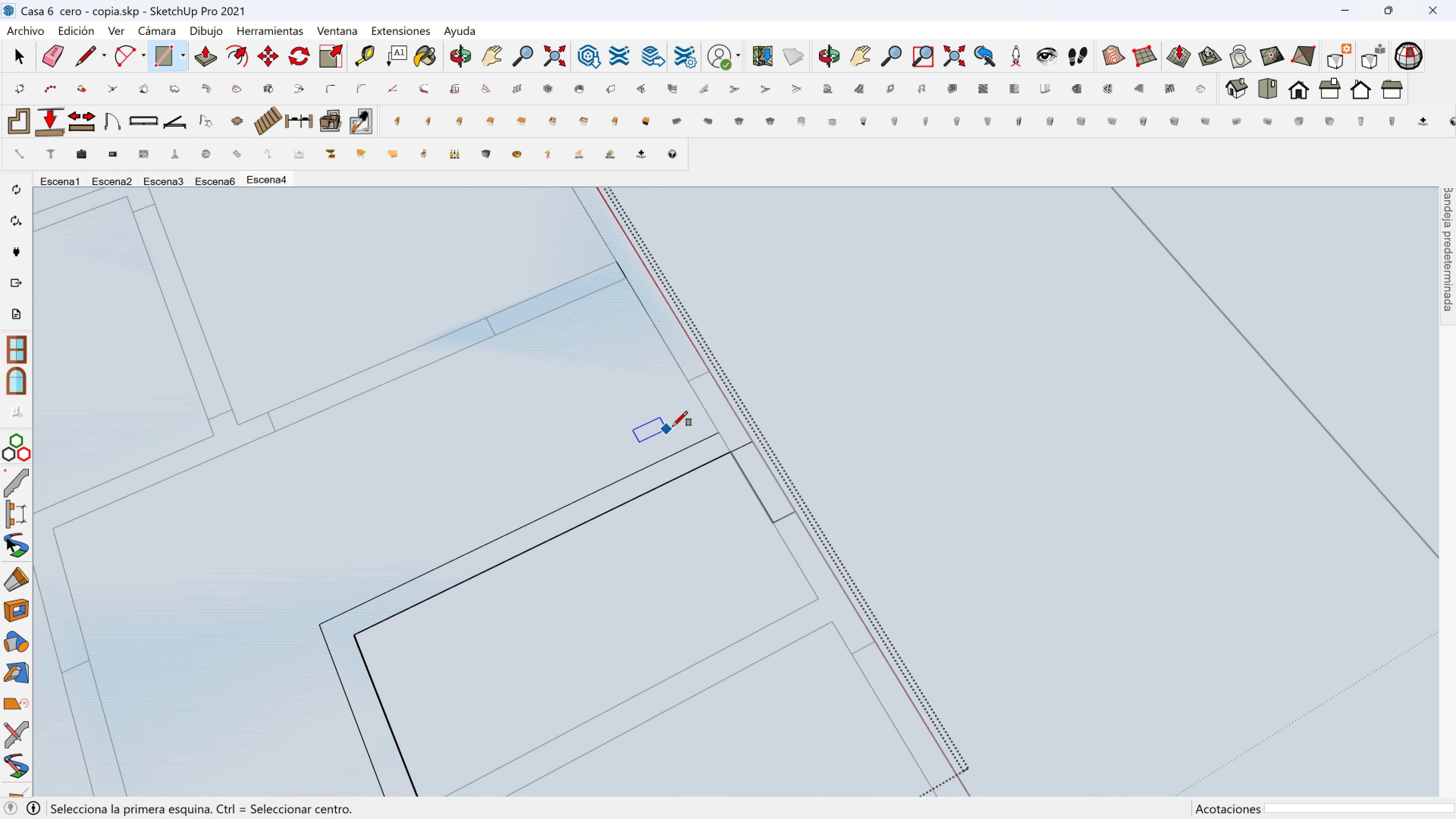 
key(Control+Z)
 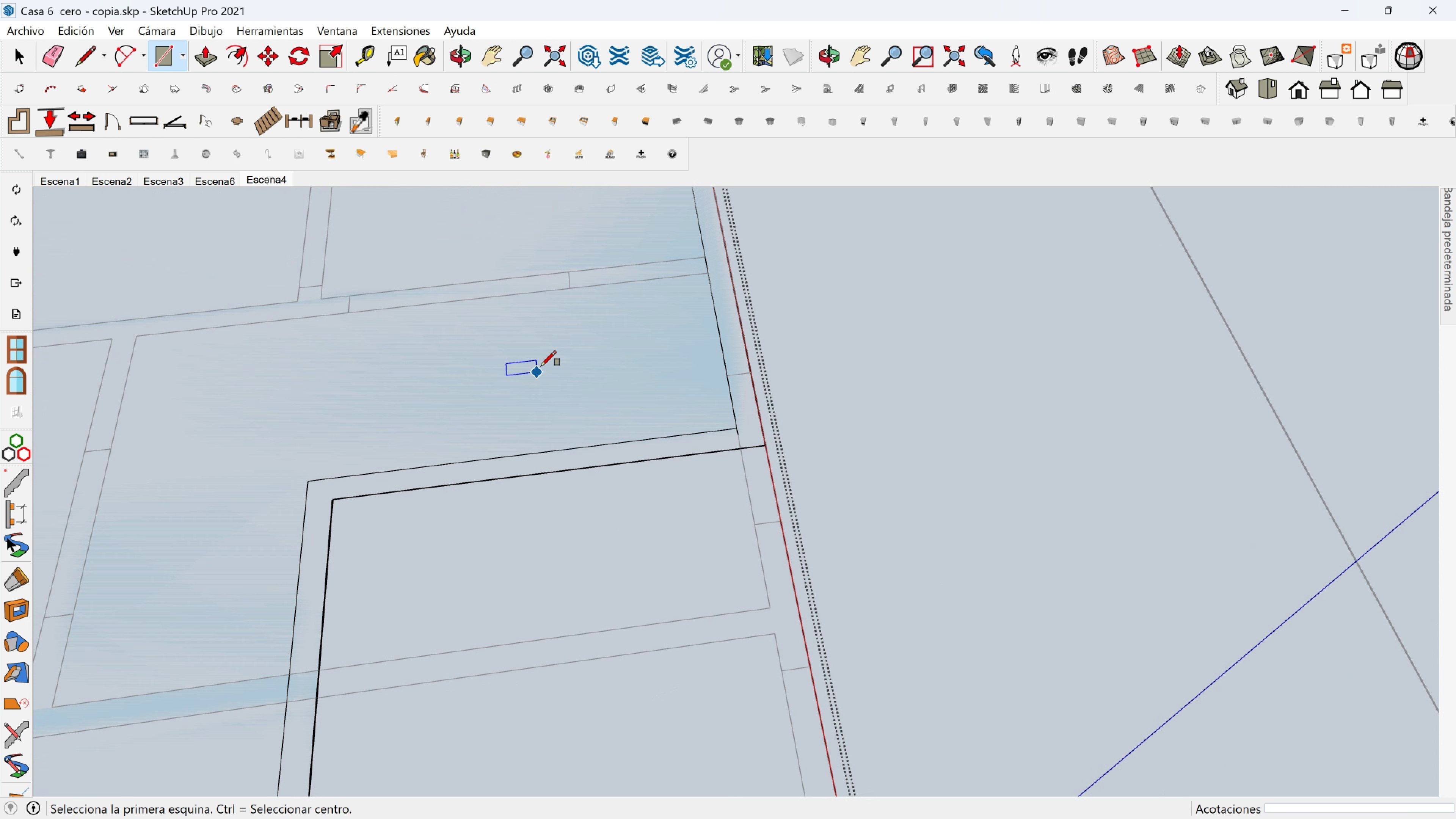 
scroll: coordinate [548, 362], scroll_direction: down, amount: 2.0
 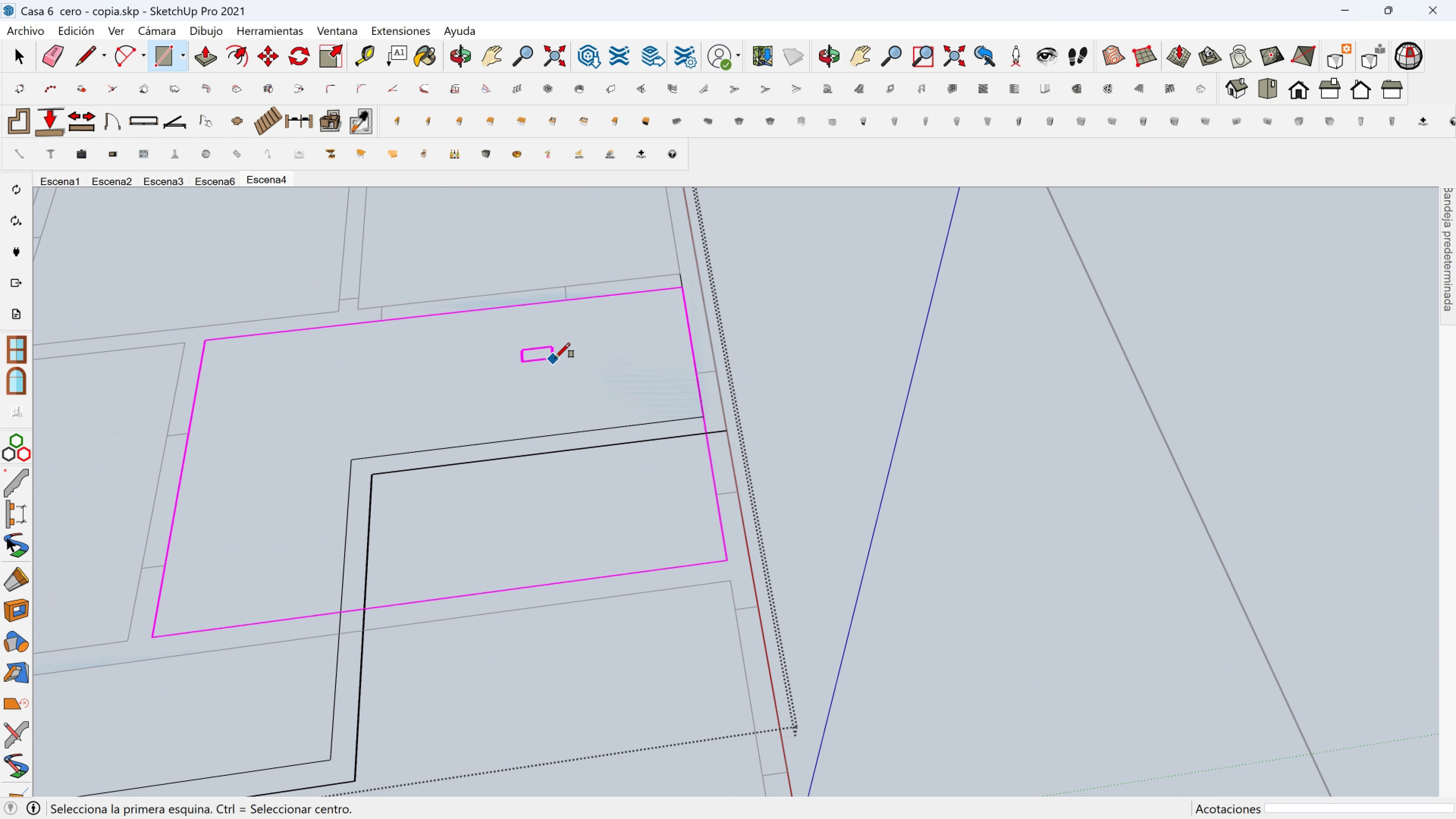 
hold_key(key=ShiftLeft, duration=0.33)
 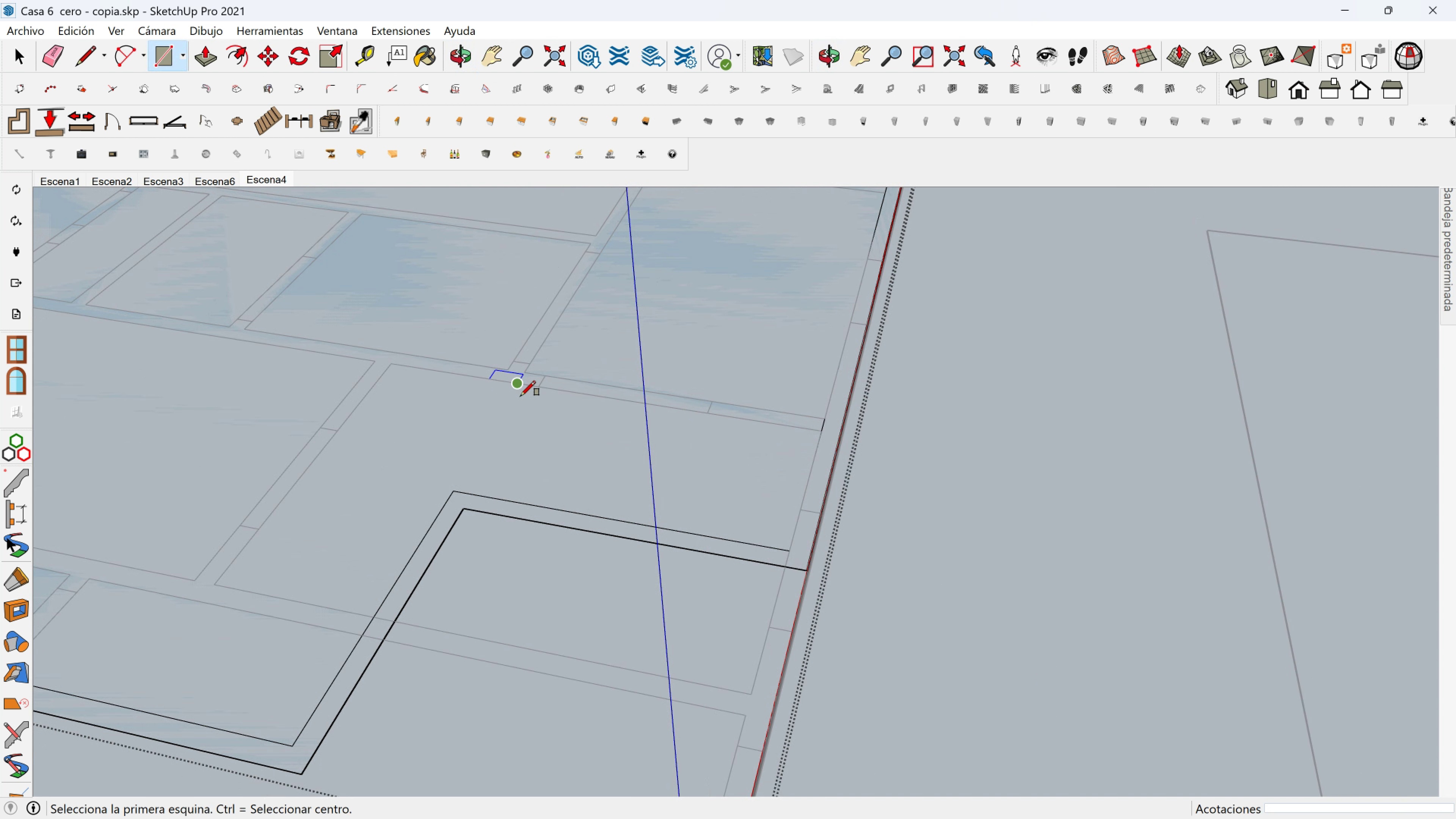 
scroll: coordinate [430, 444], scroll_direction: down, amount: 6.0
 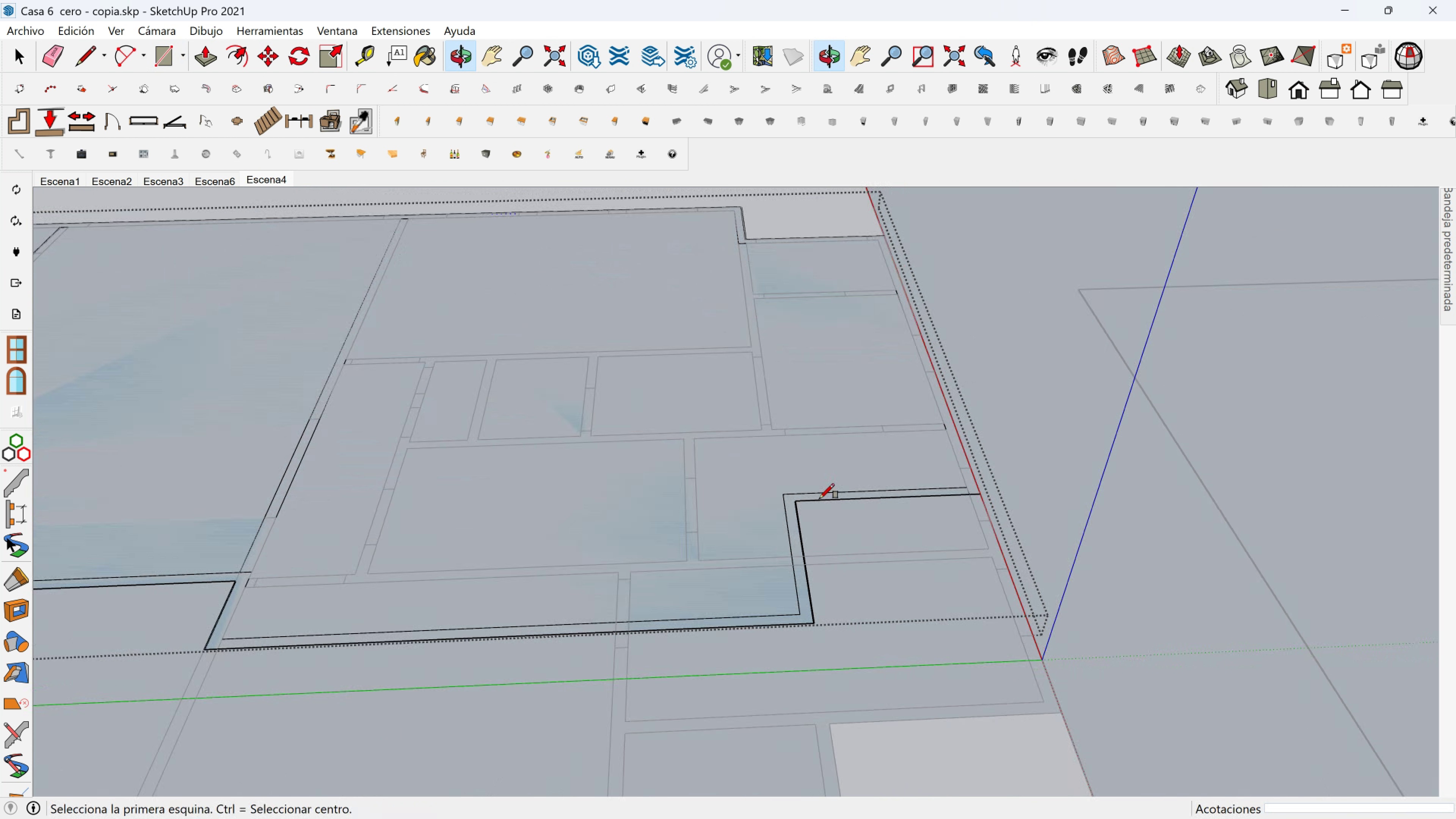 
hold_key(key=ShiftLeft, duration=0.36)
 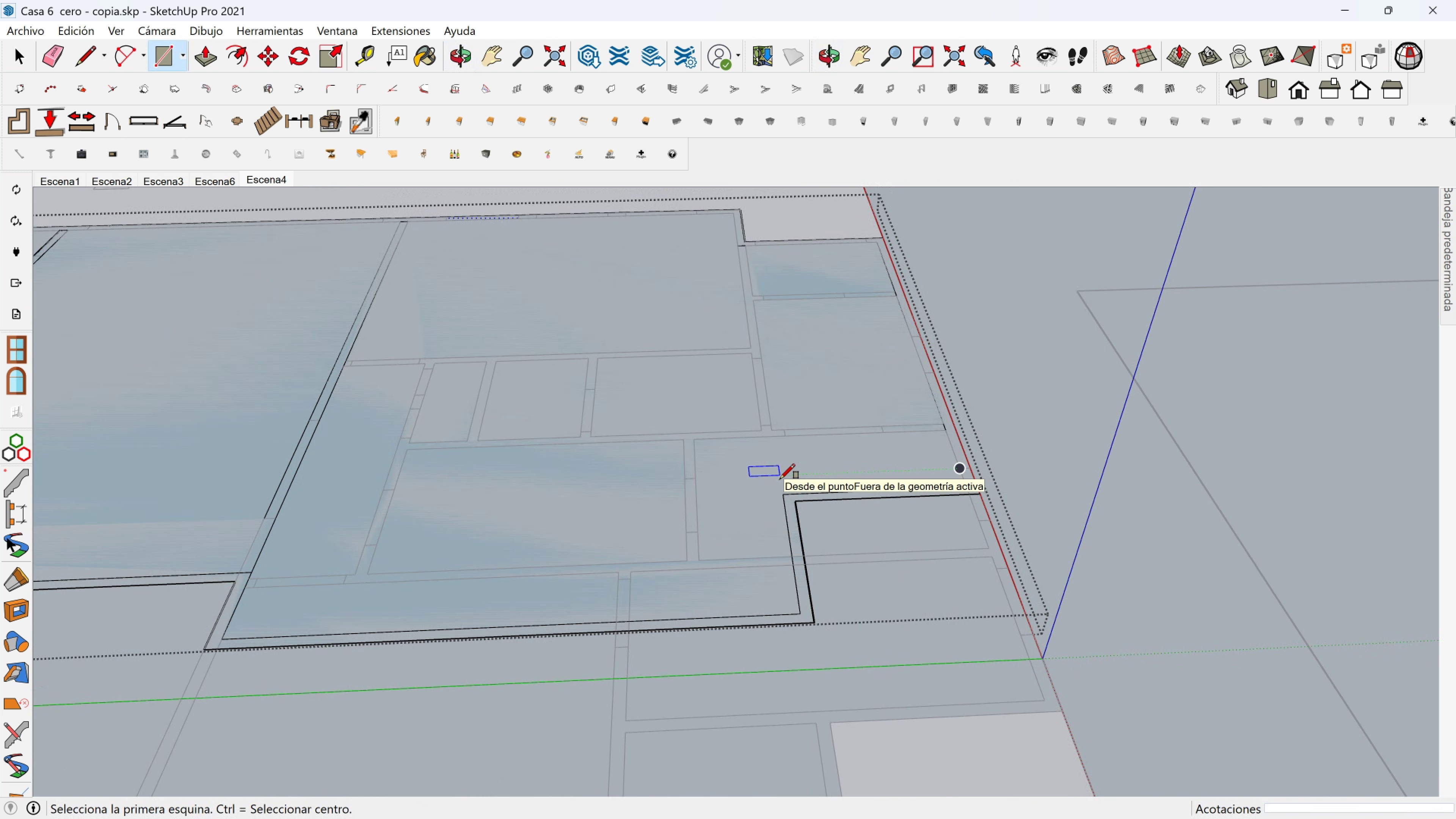 
scroll: coordinate [752, 477], scroll_direction: down, amount: 3.0
 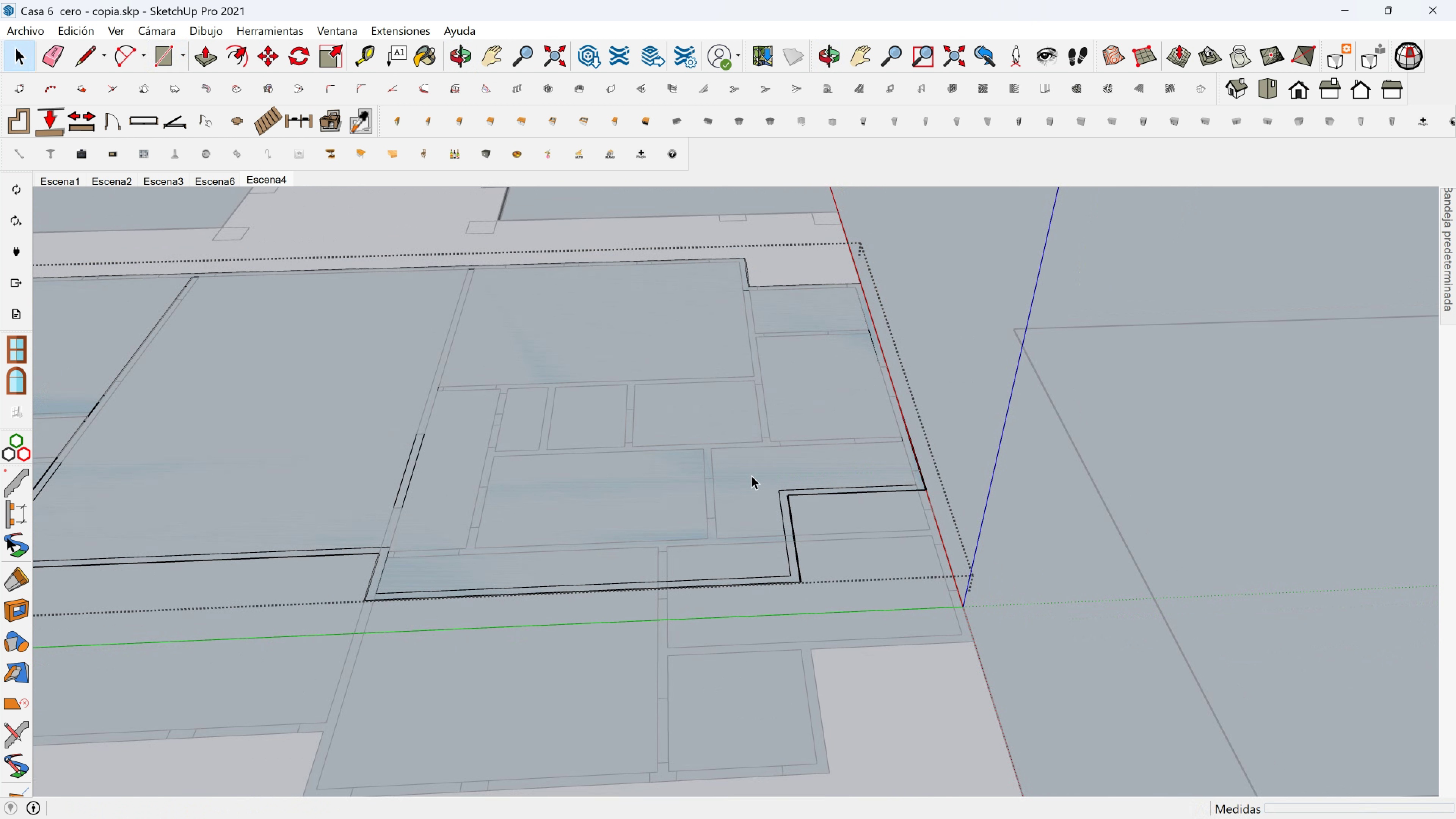 
key(Space)
 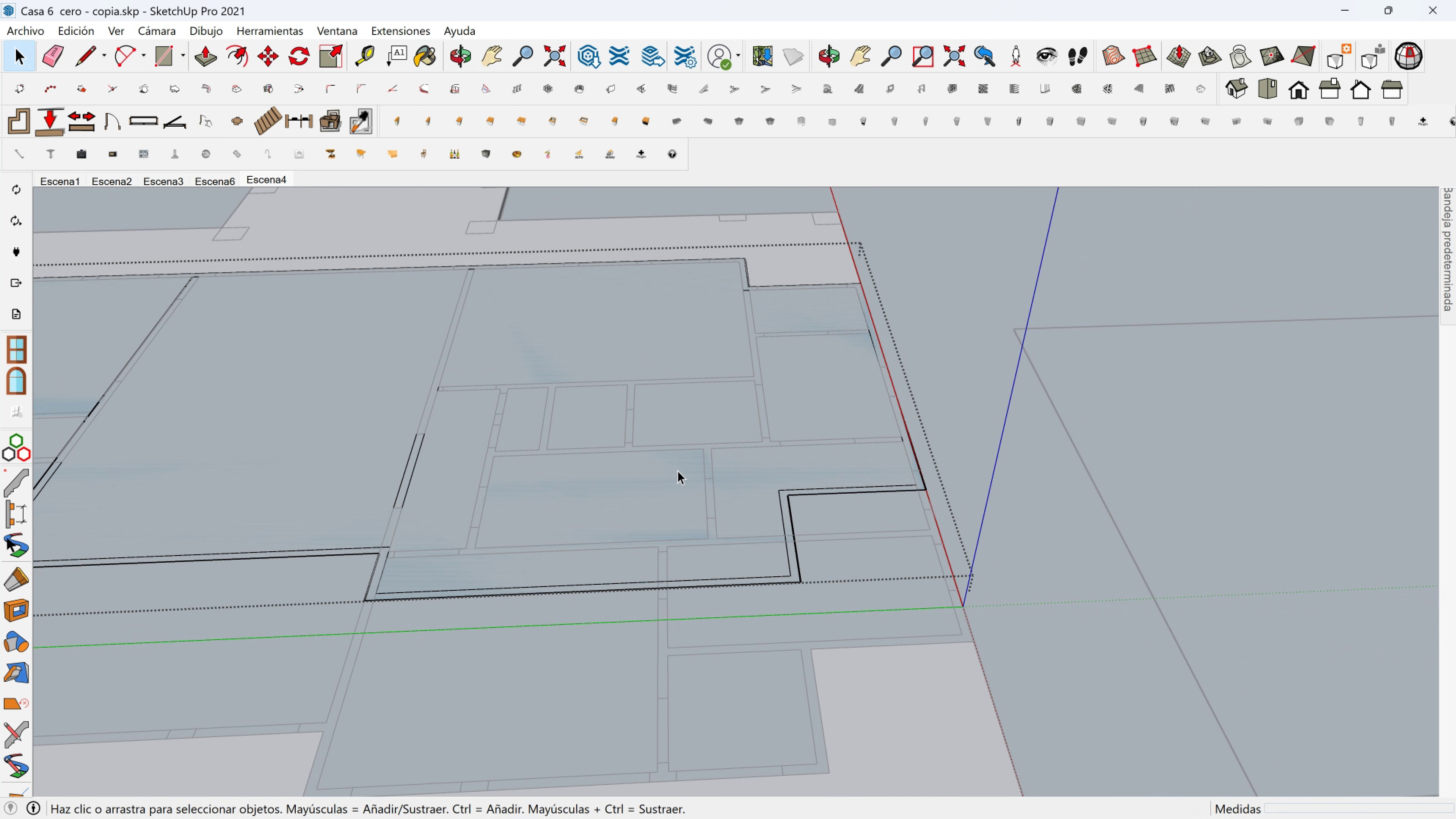 
key(Escape)
 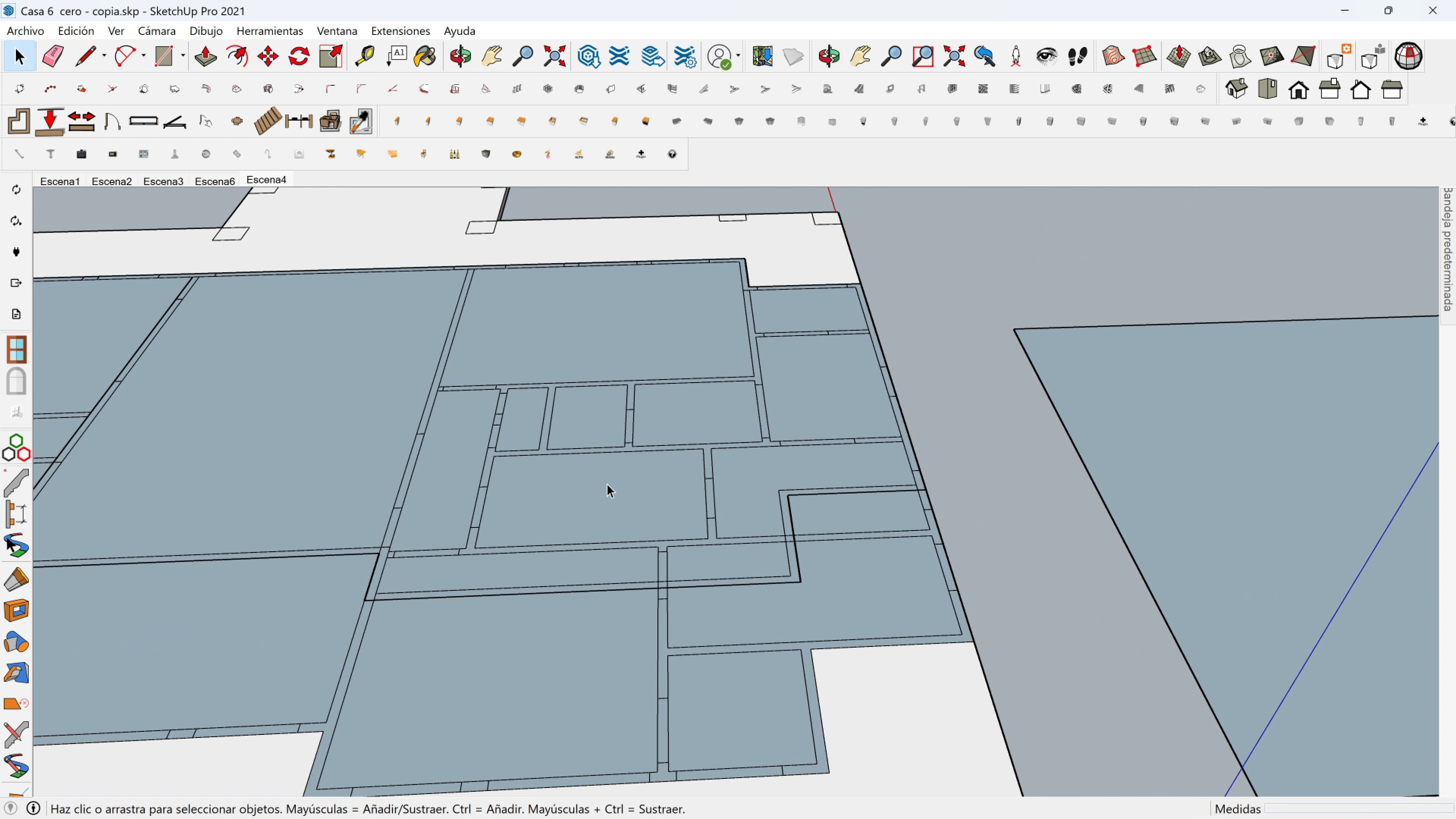 
scroll: coordinate [525, 492], scroll_direction: down, amount: 3.0
 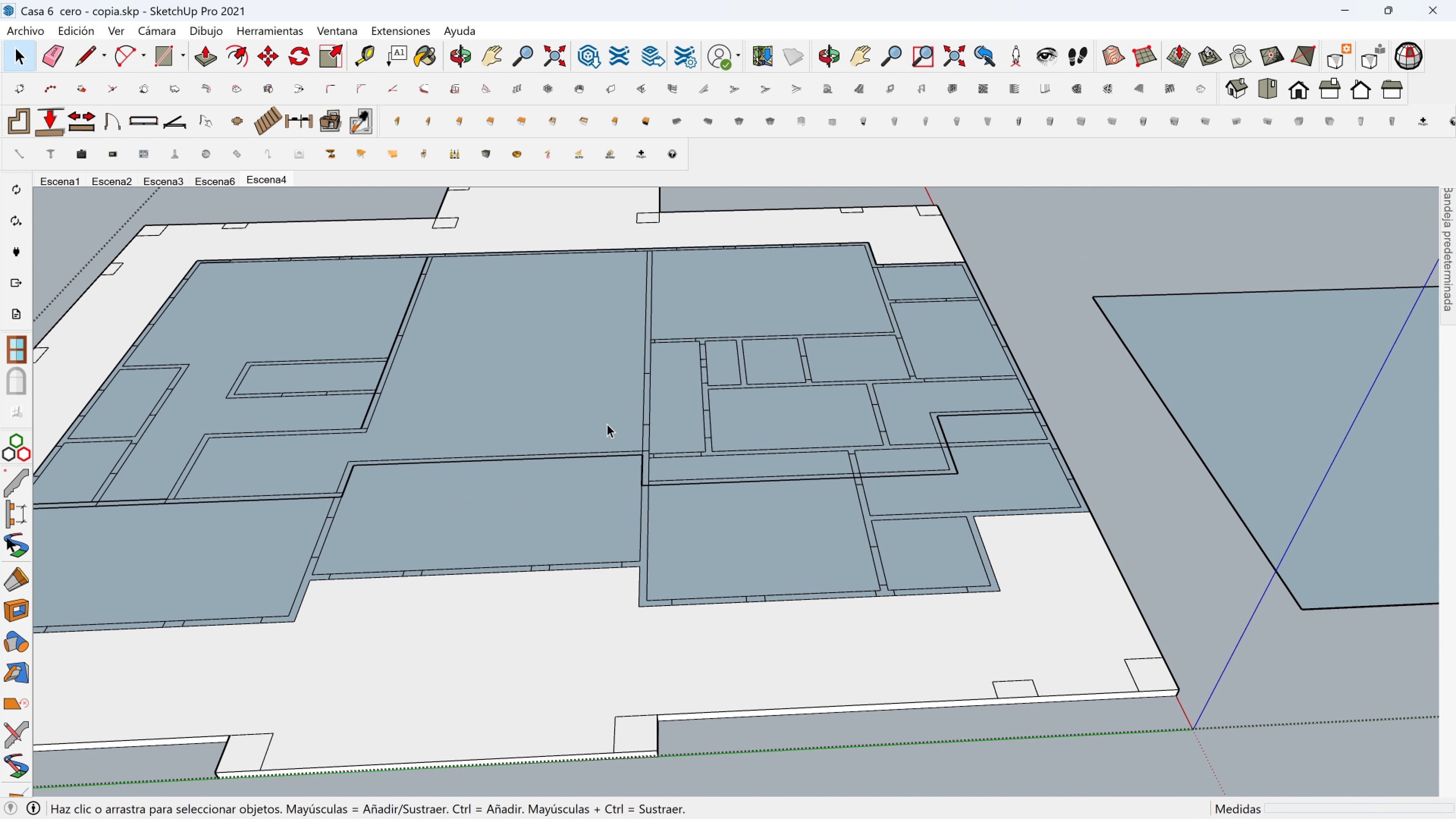 
hold_key(key=ShiftLeft, duration=0.32)
 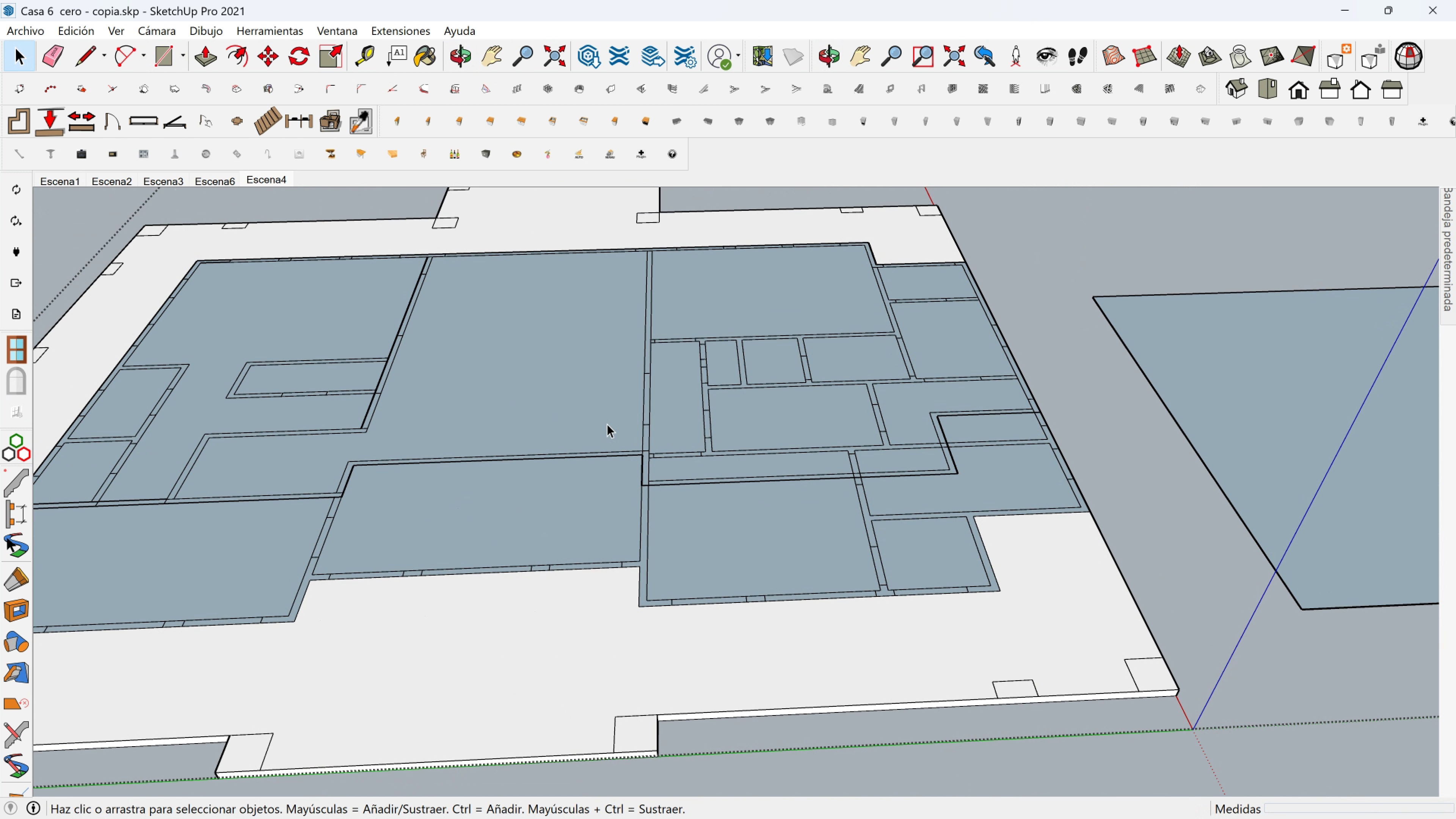 
left_click([607, 424])
 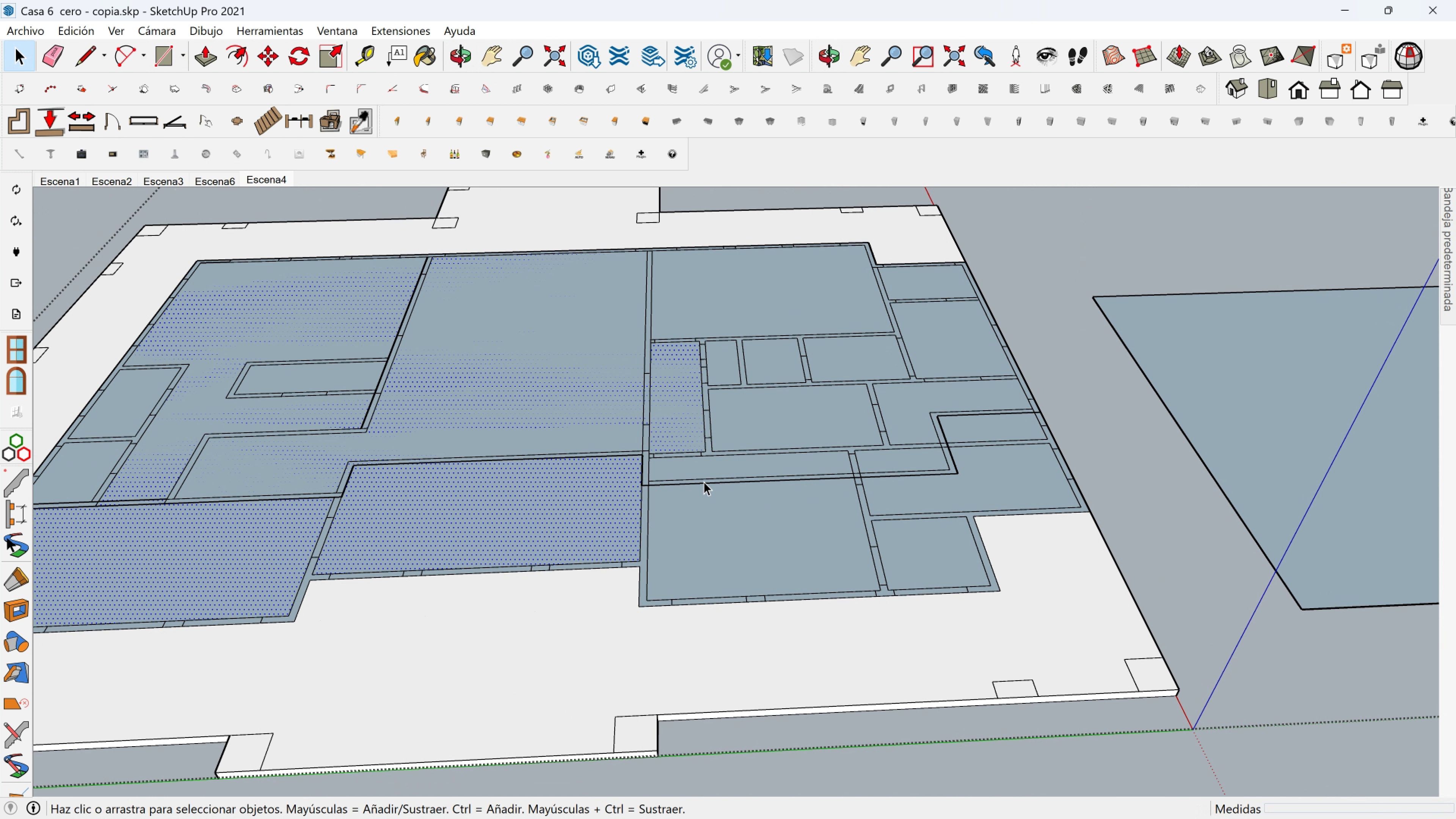 
left_click([704, 482])
 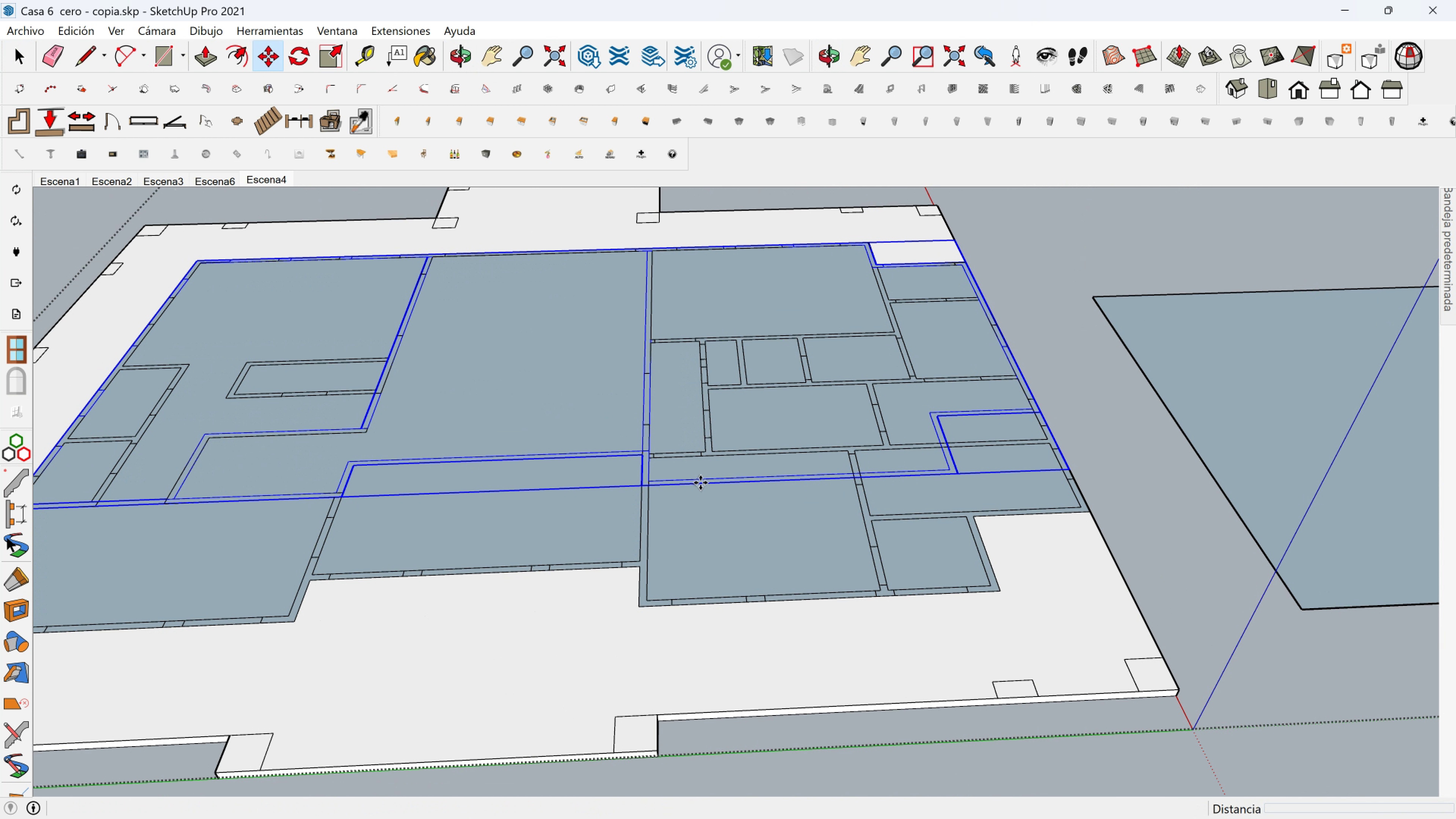 
key(M)
 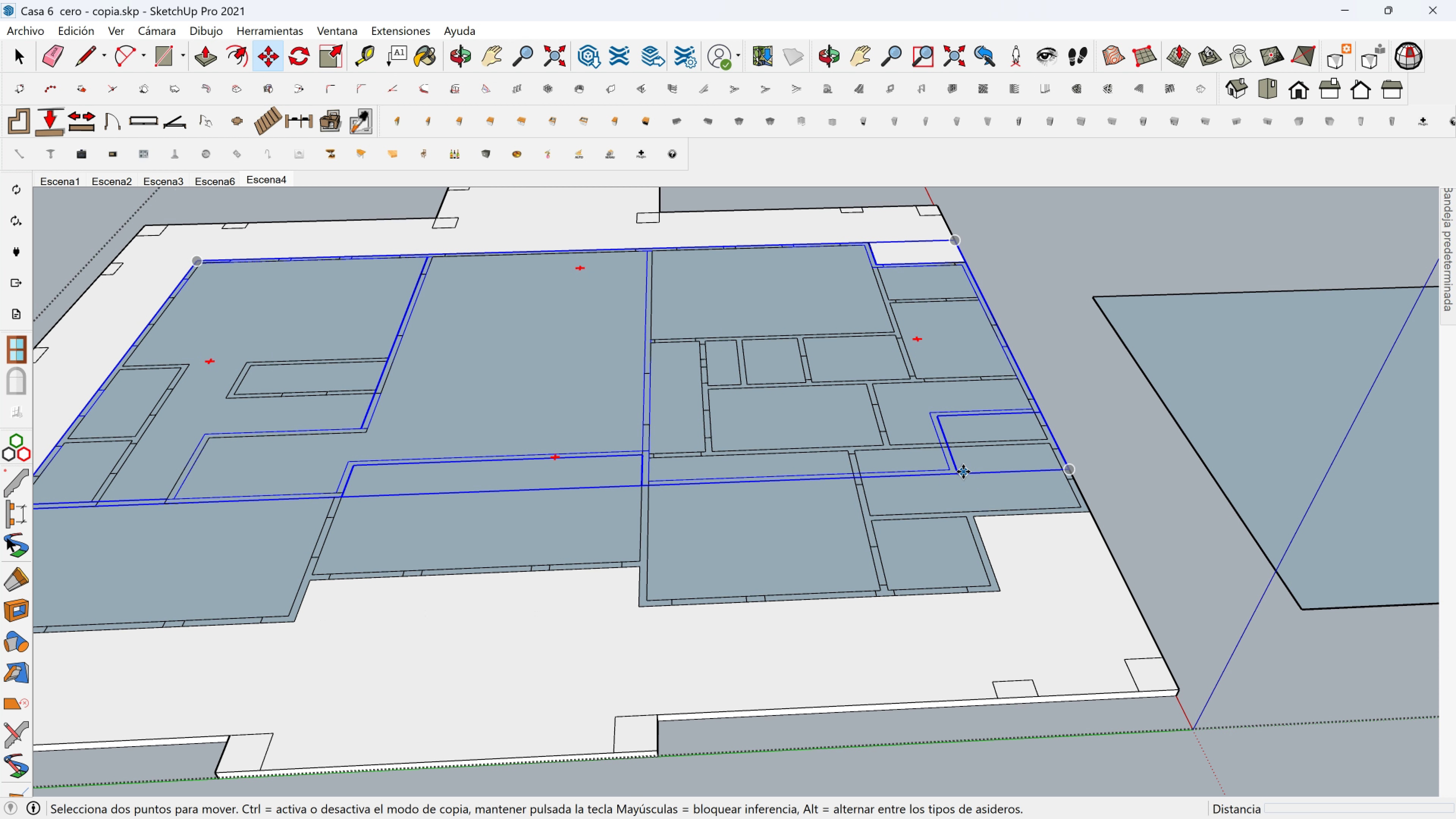 
left_click([963, 472])
 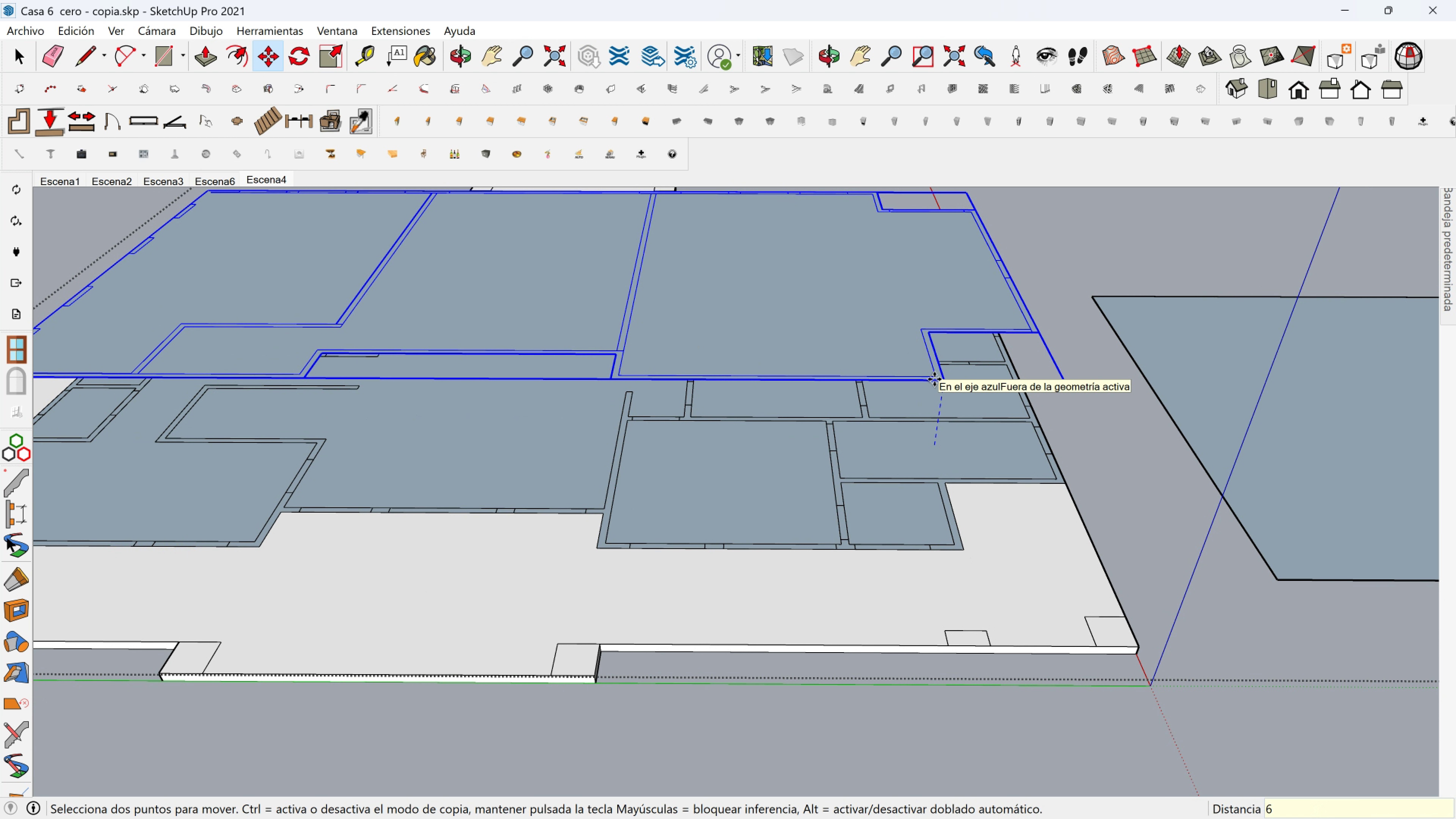 
key(6)
 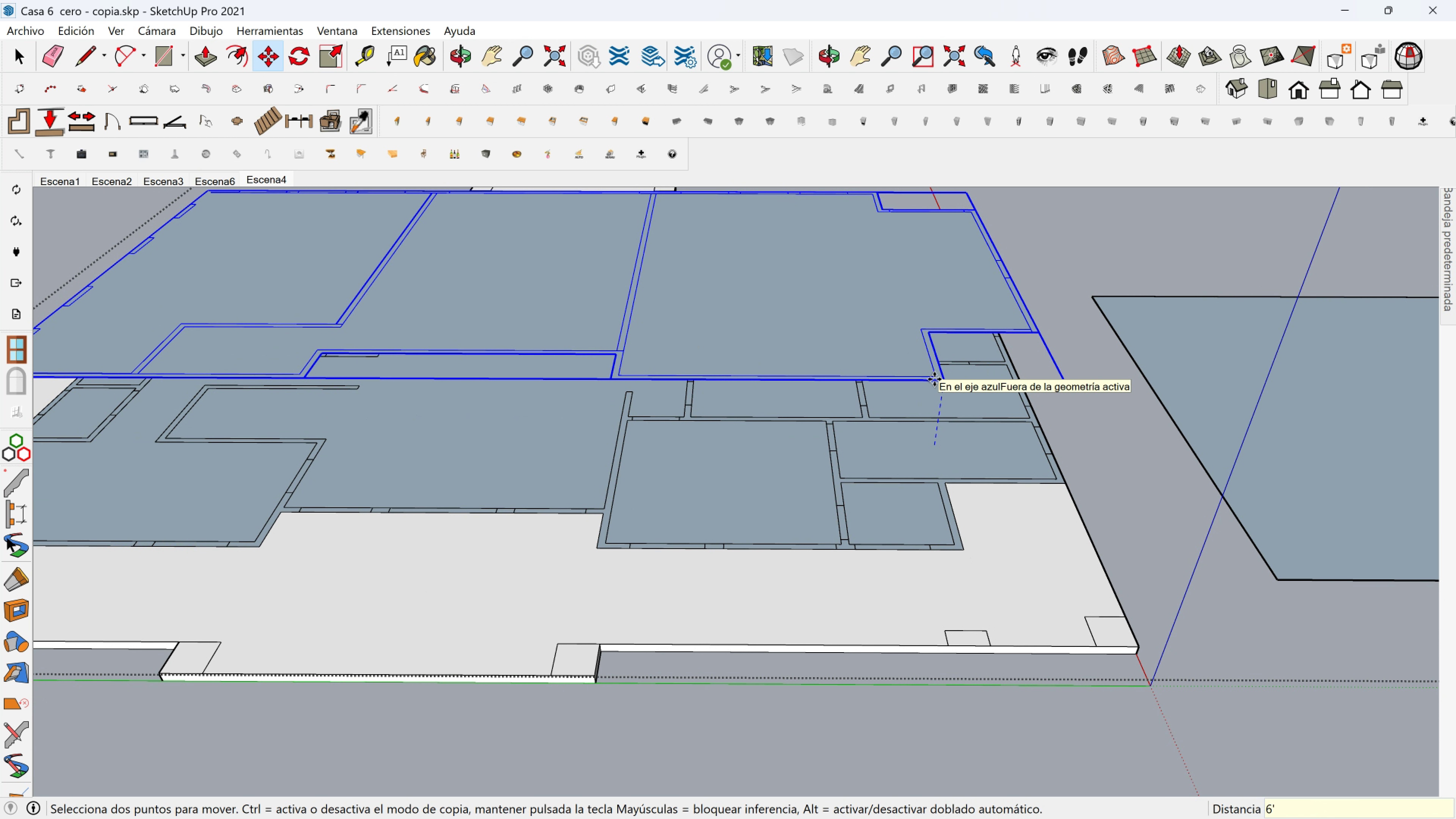 
key(BracketLeft)
 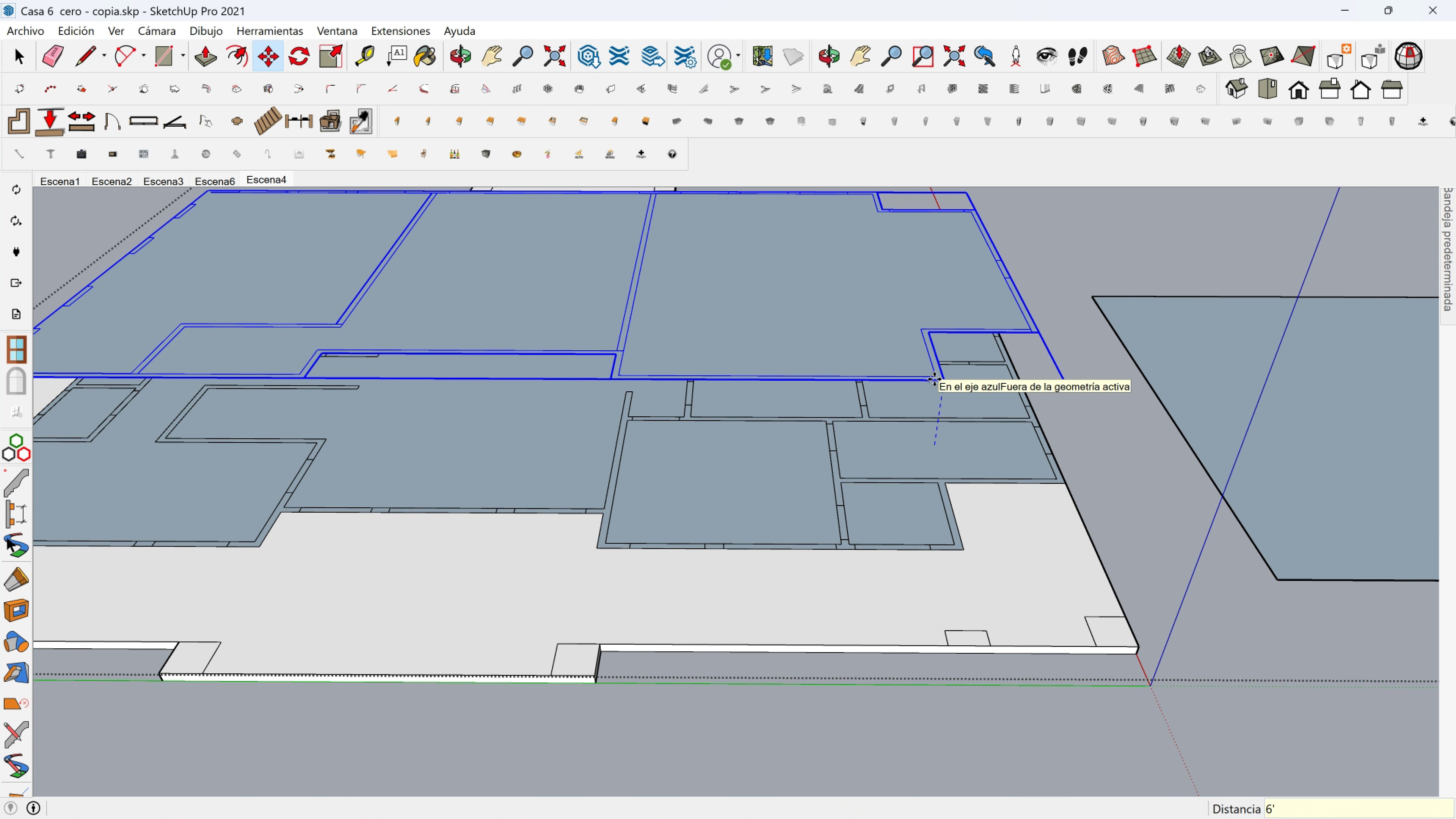 
key(Enter)
 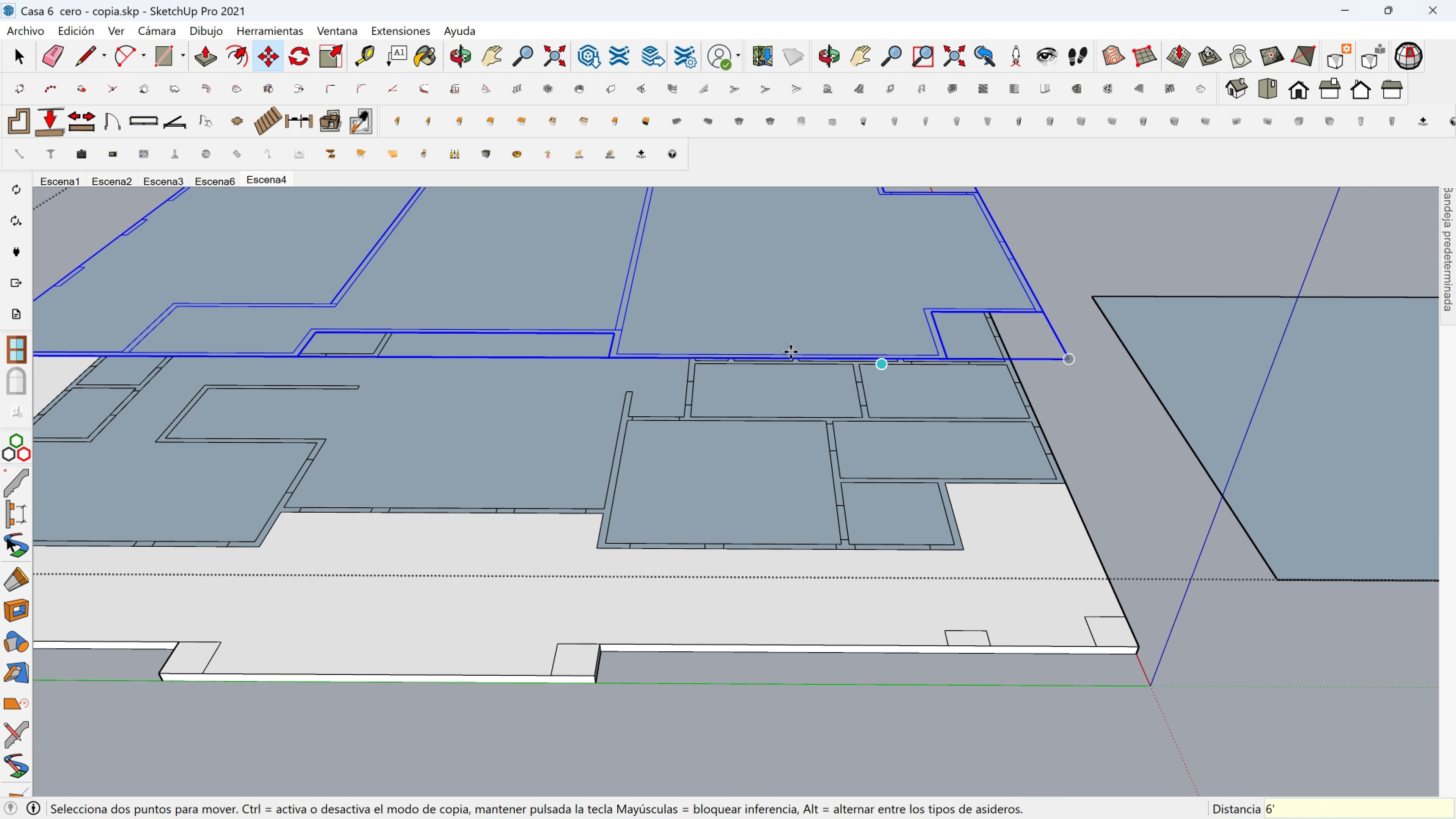 
scroll: coordinate [710, 337], scroll_direction: down, amount: 2.0
 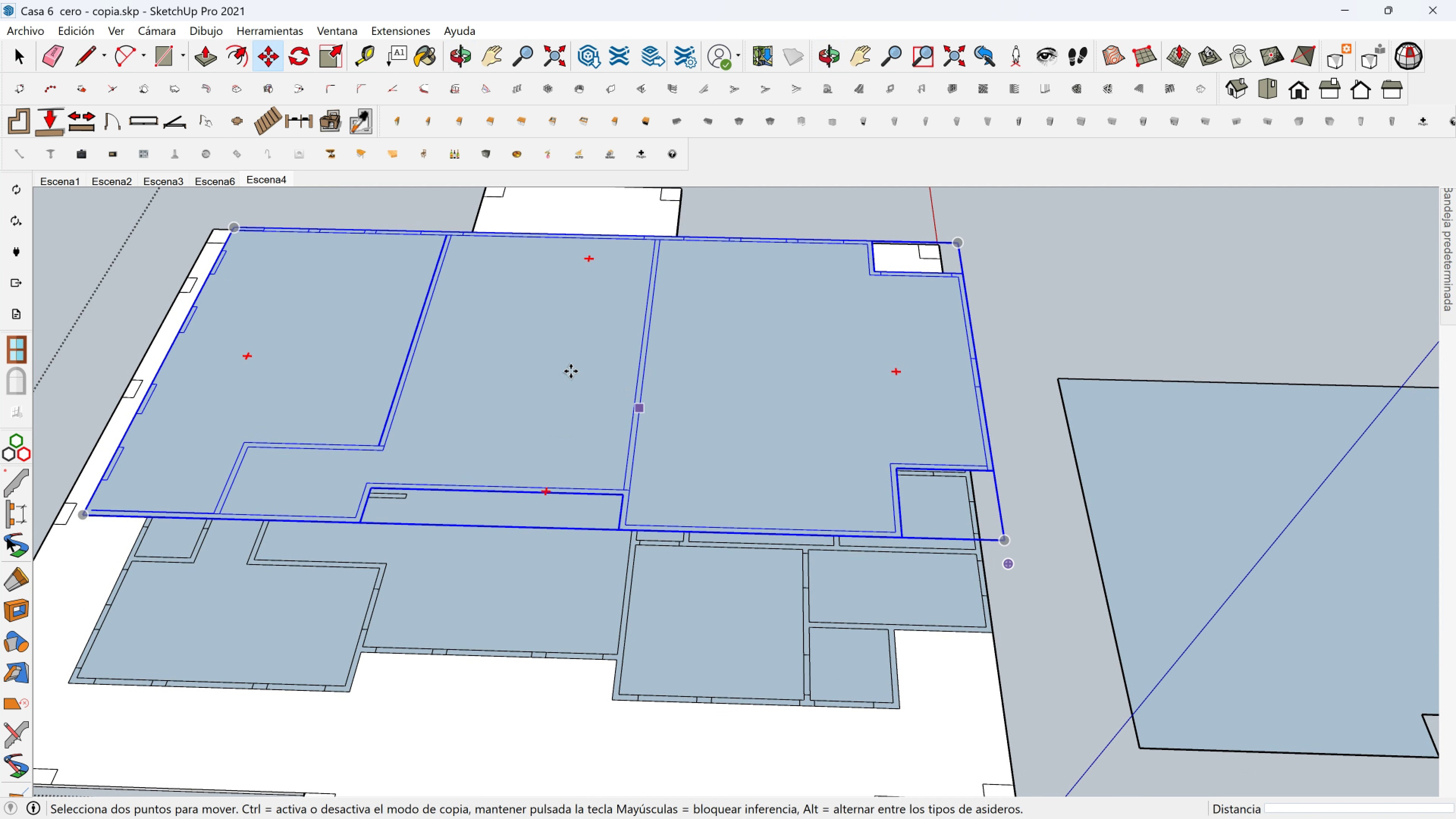 
key(Shift+ShiftLeft)
 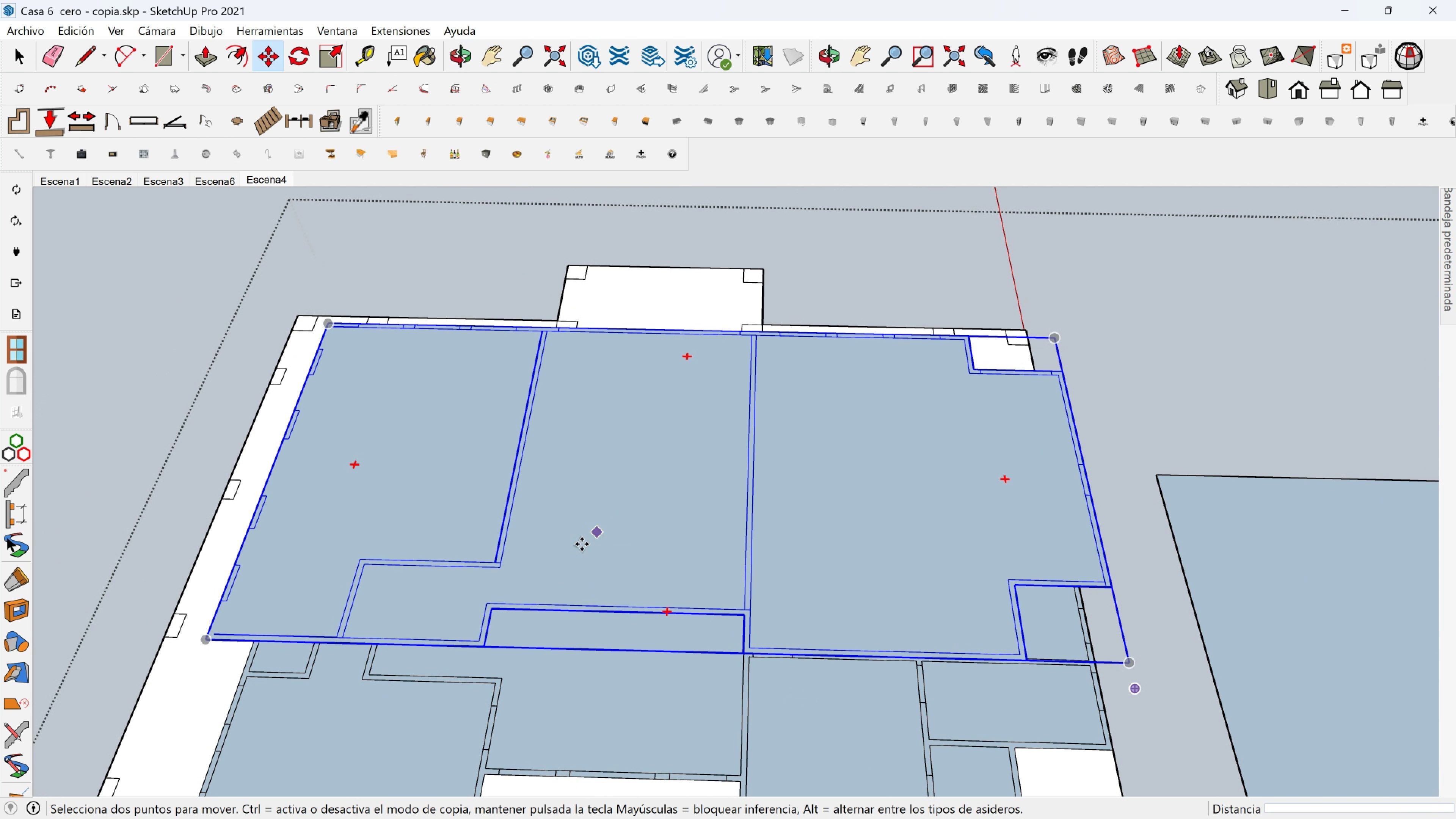 
scroll: coordinate [577, 552], scroll_direction: up, amount: 3.0
 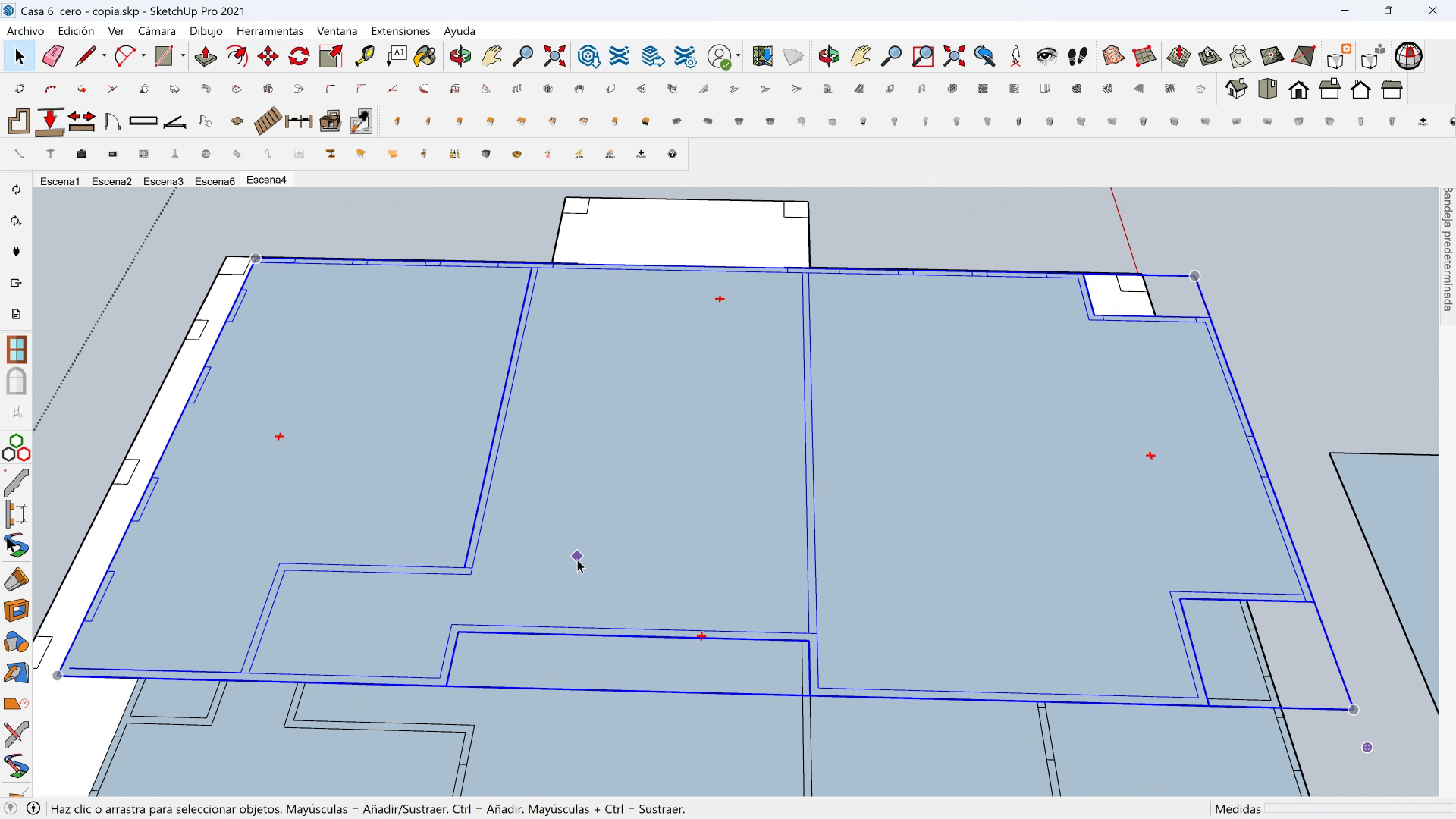 
key(Space)
 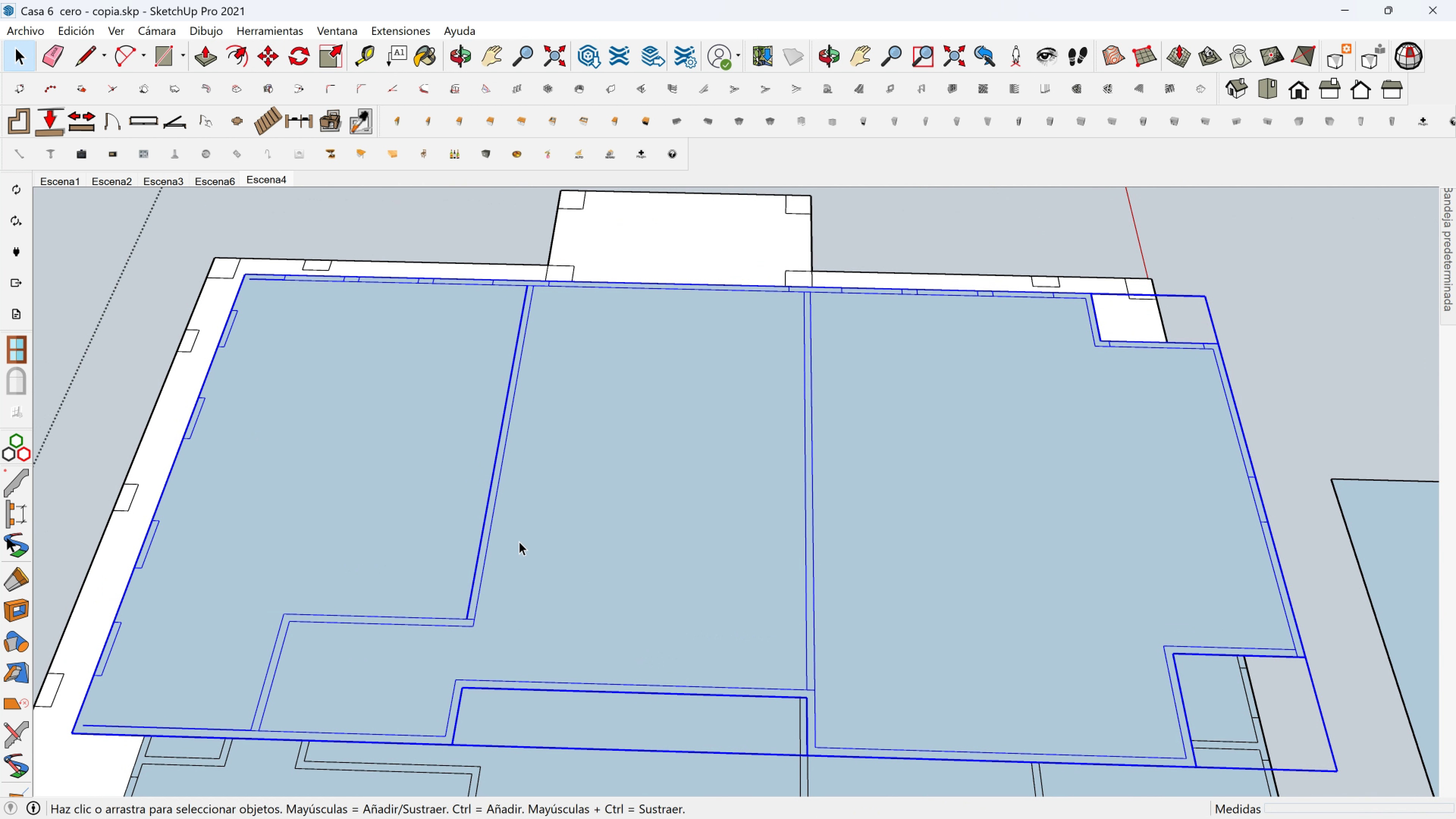 
double_click([519, 541])
 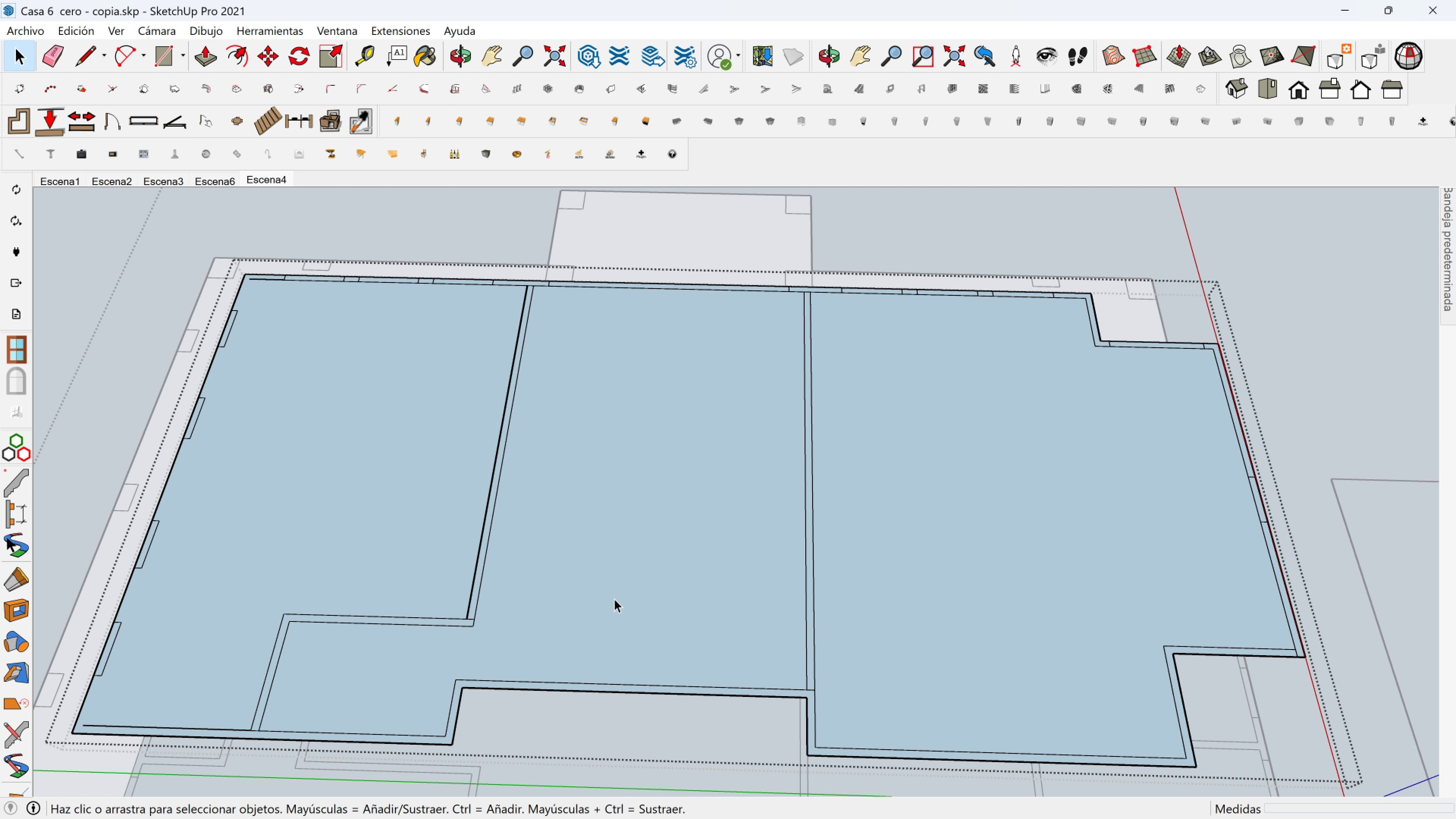 
hold_key(key=ShiftLeft, duration=0.69)
 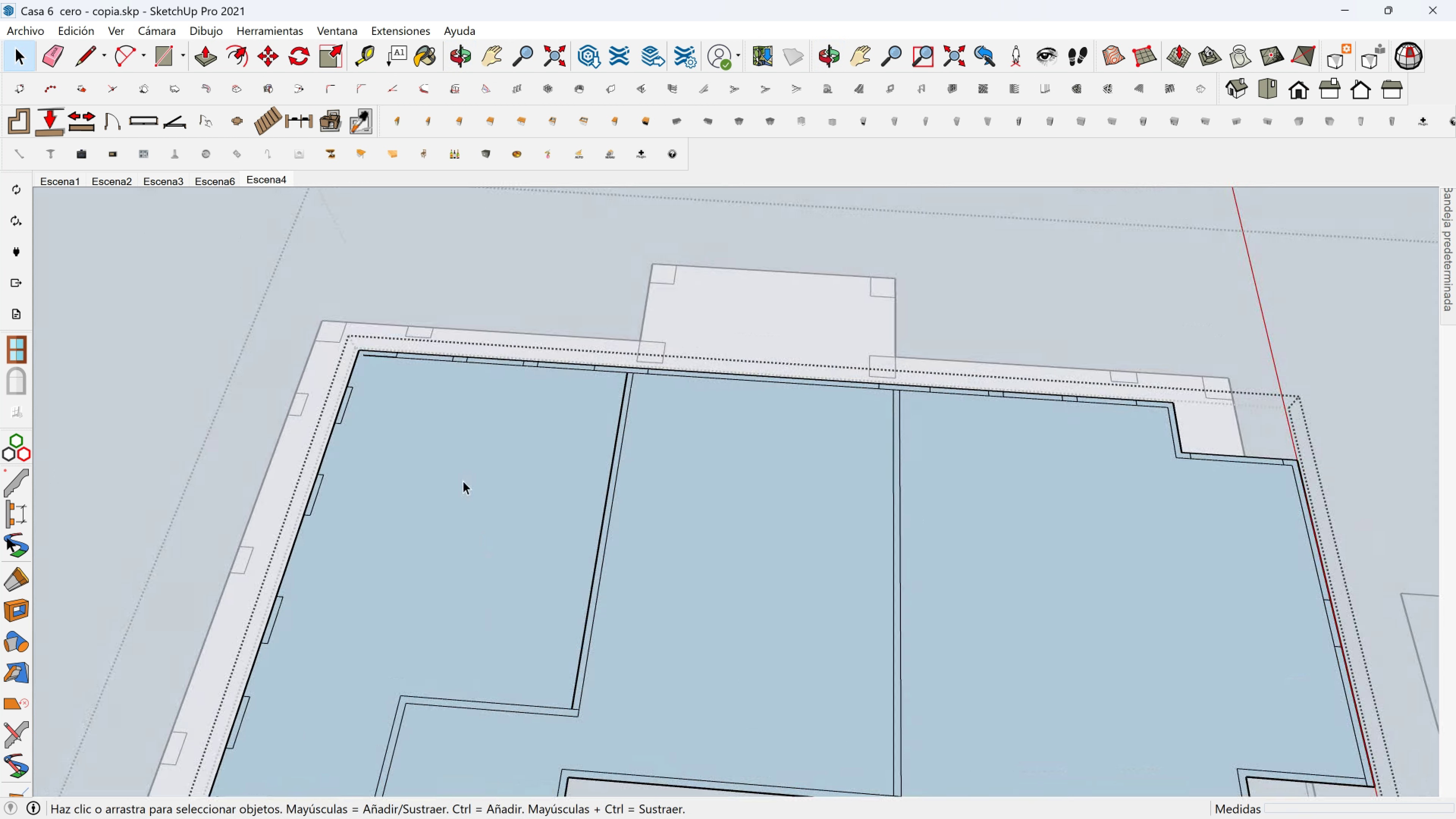 
key(Shift+ShiftLeft)
 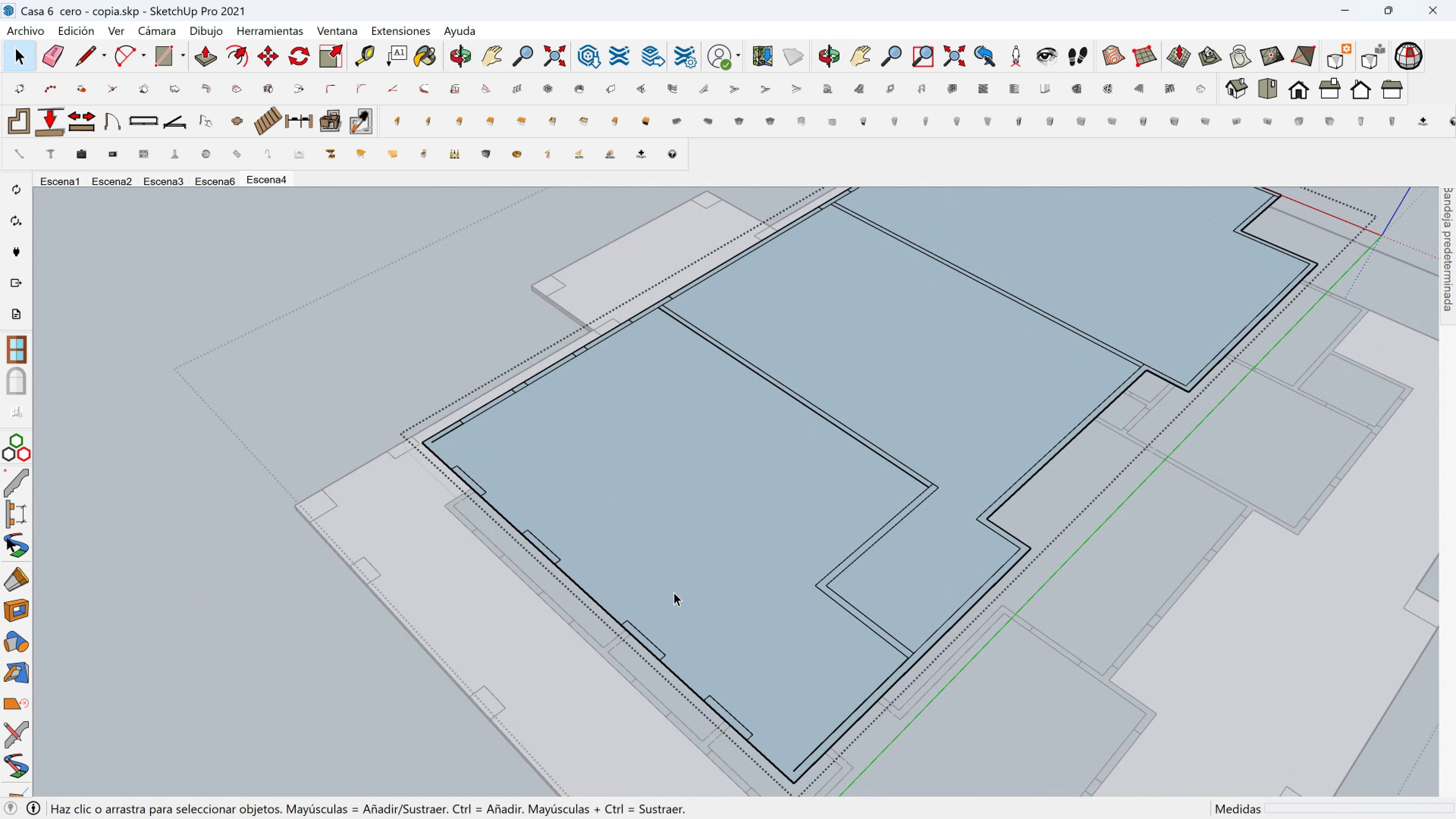 
hold_key(key=ShiftLeft, duration=0.63)
 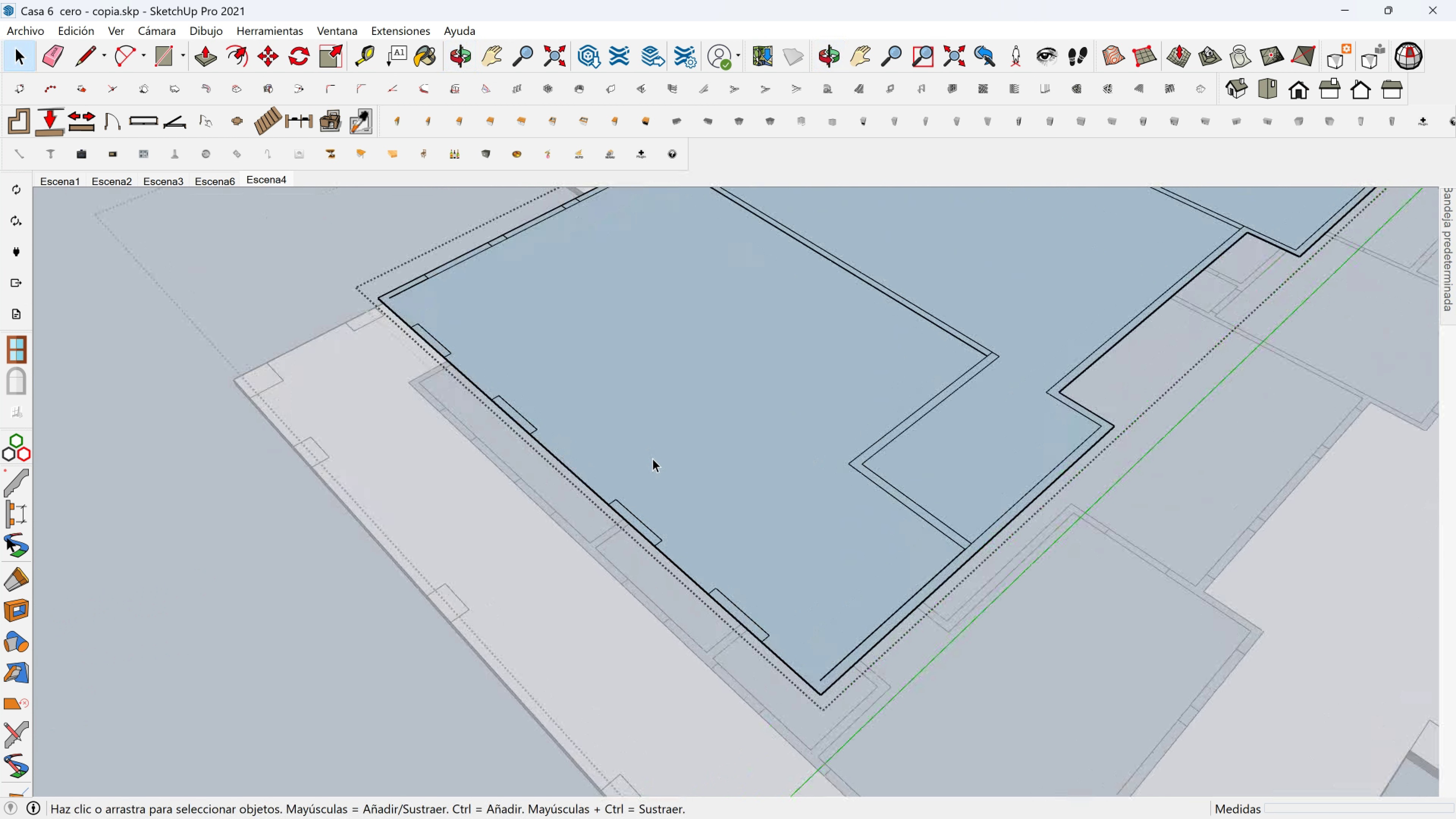 
scroll: coordinate [653, 458], scroll_direction: up, amount: 2.0
 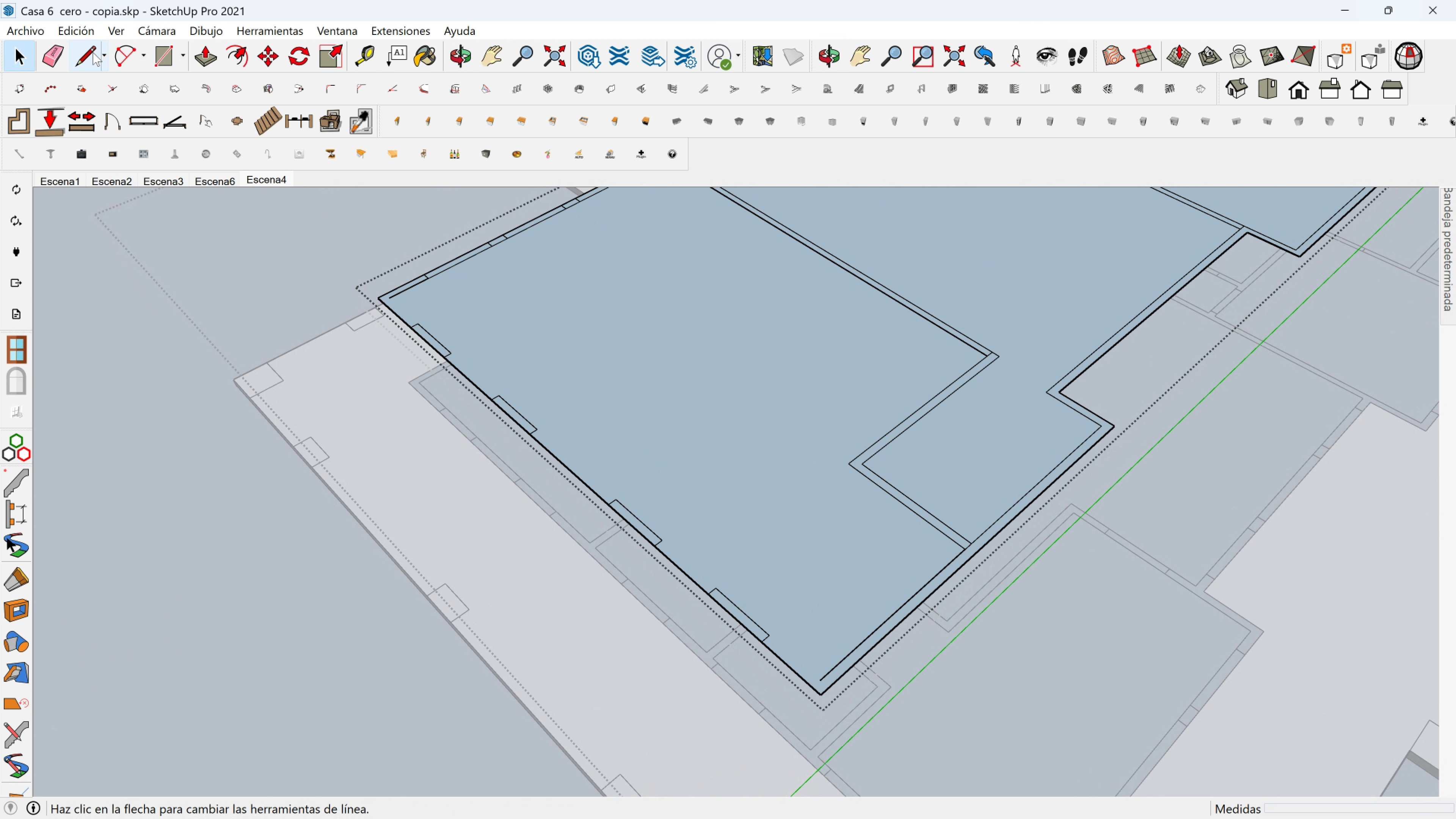 
left_click([87, 52])
 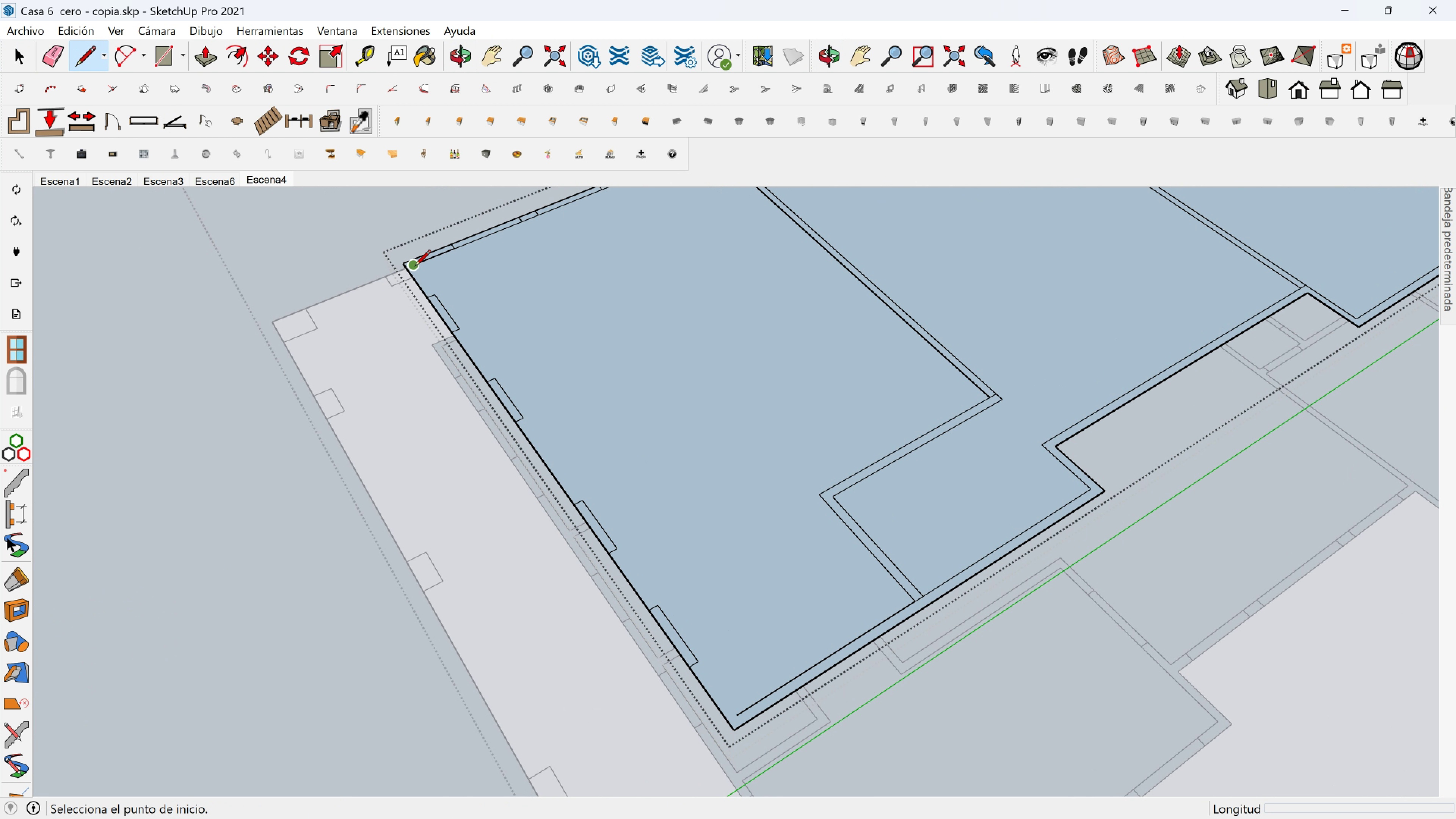 
left_click([415, 267])
 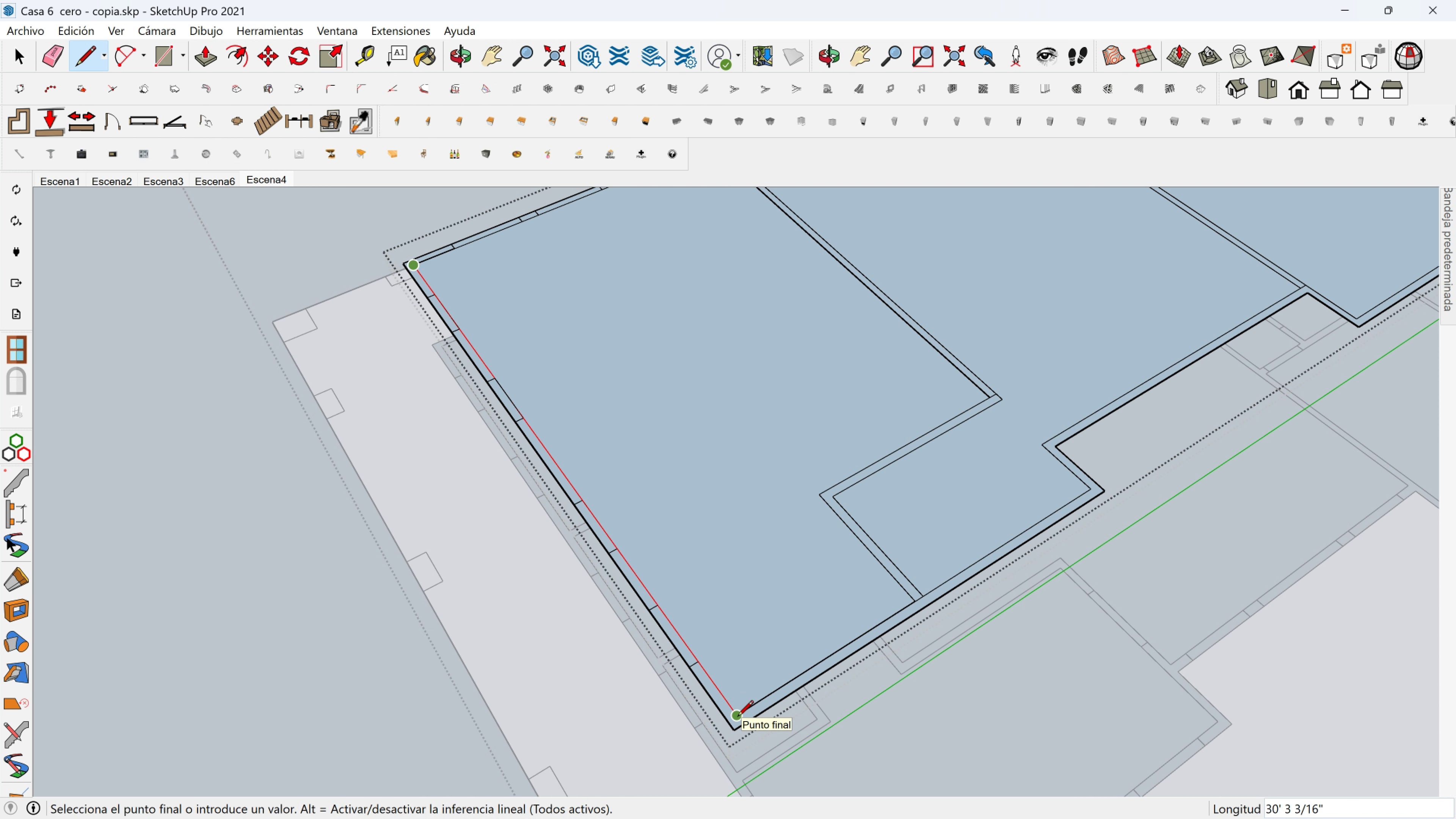 
left_click([737, 717])
 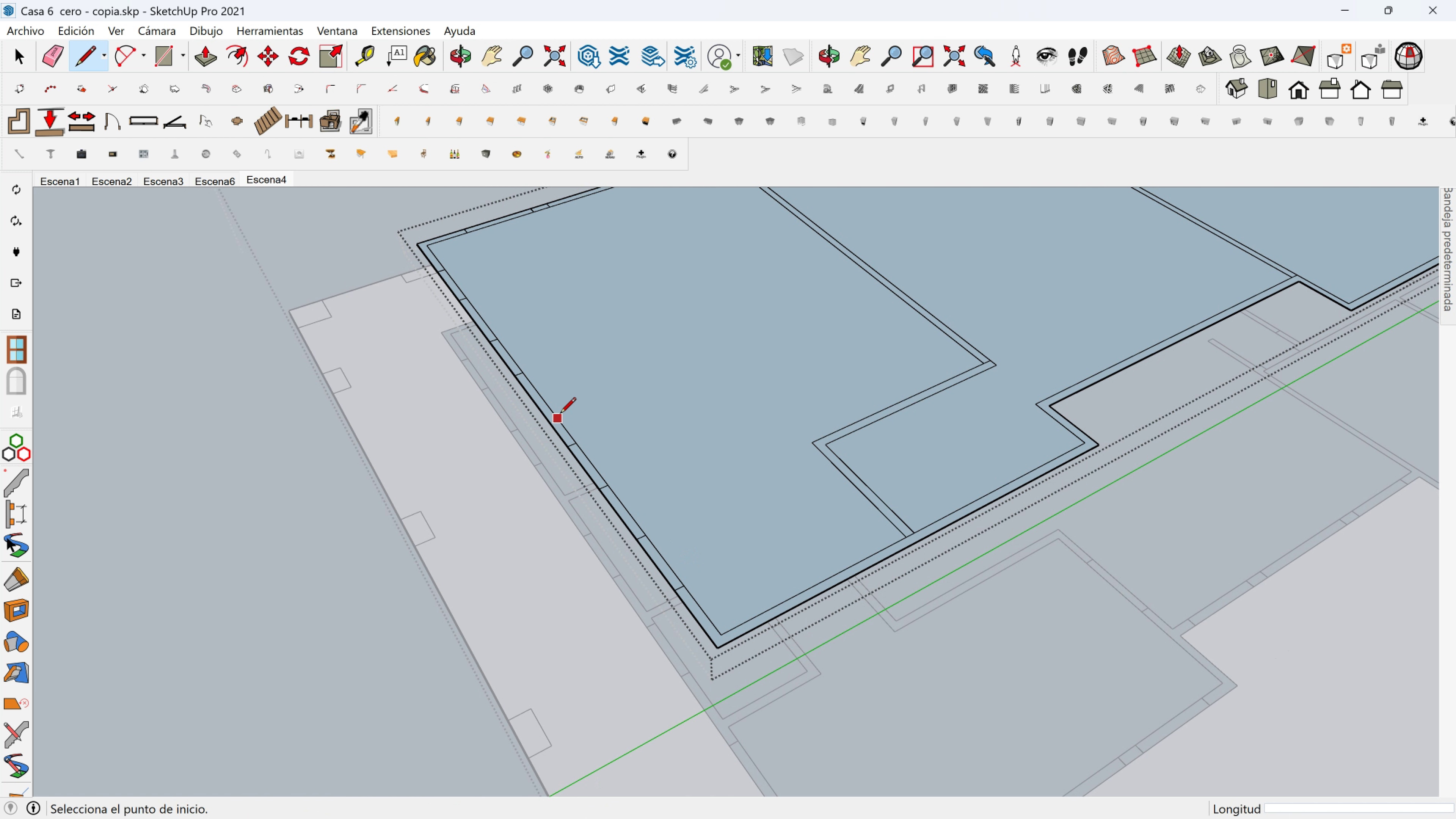 
scroll: coordinate [510, 307], scroll_direction: up, amount: 3.0
 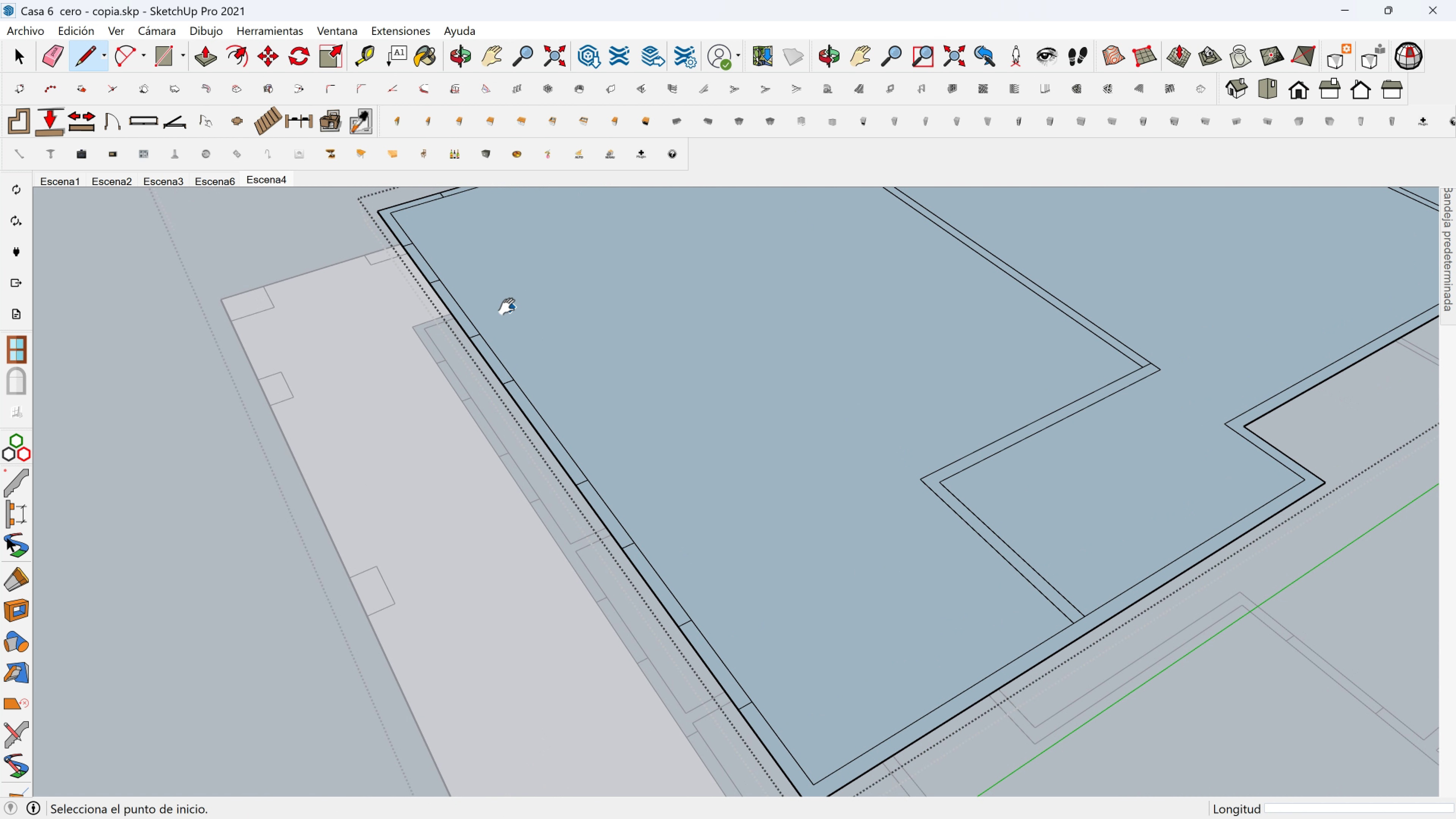 
key(Shift+ShiftLeft)
 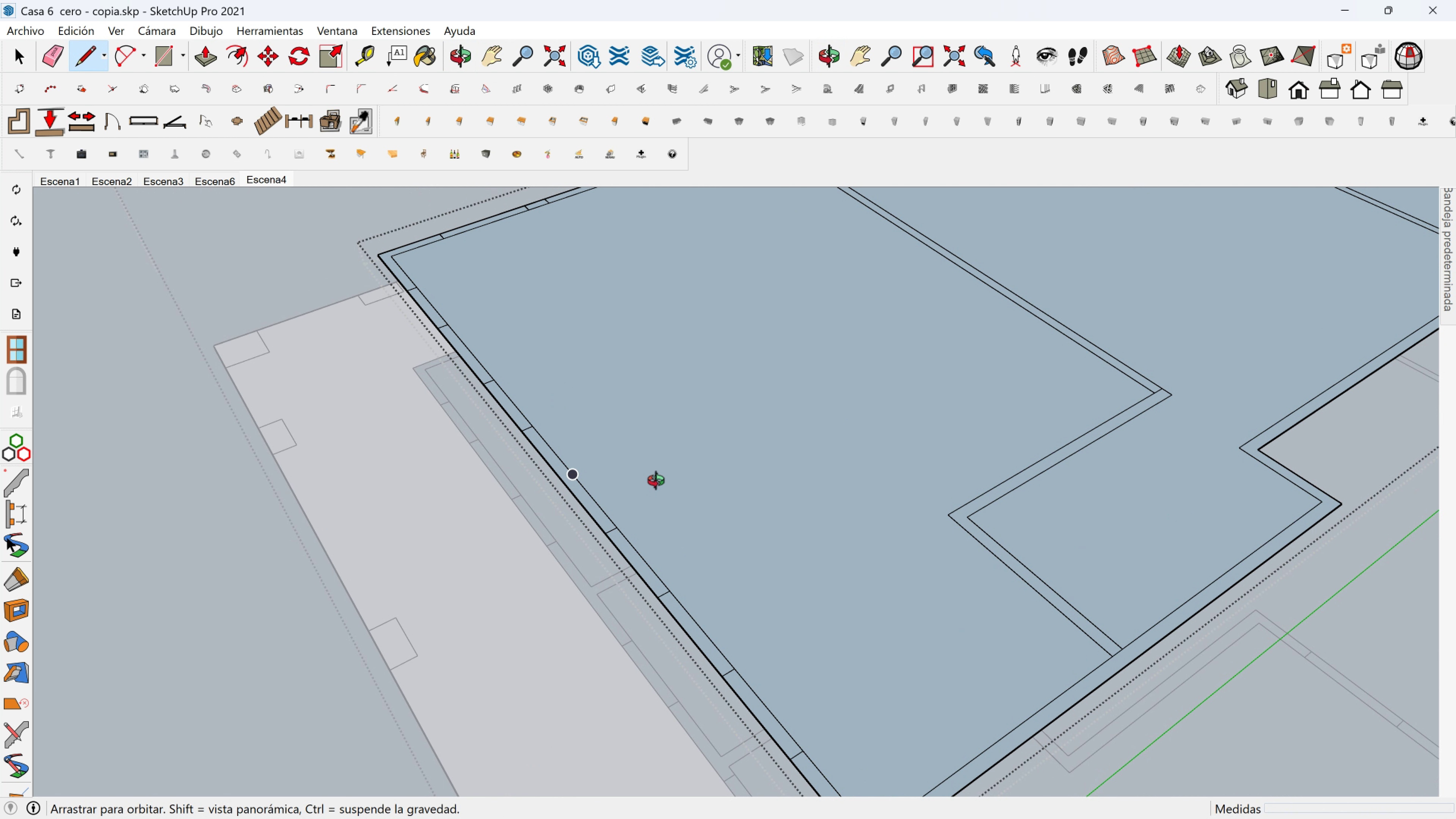 
wait(5.79)
 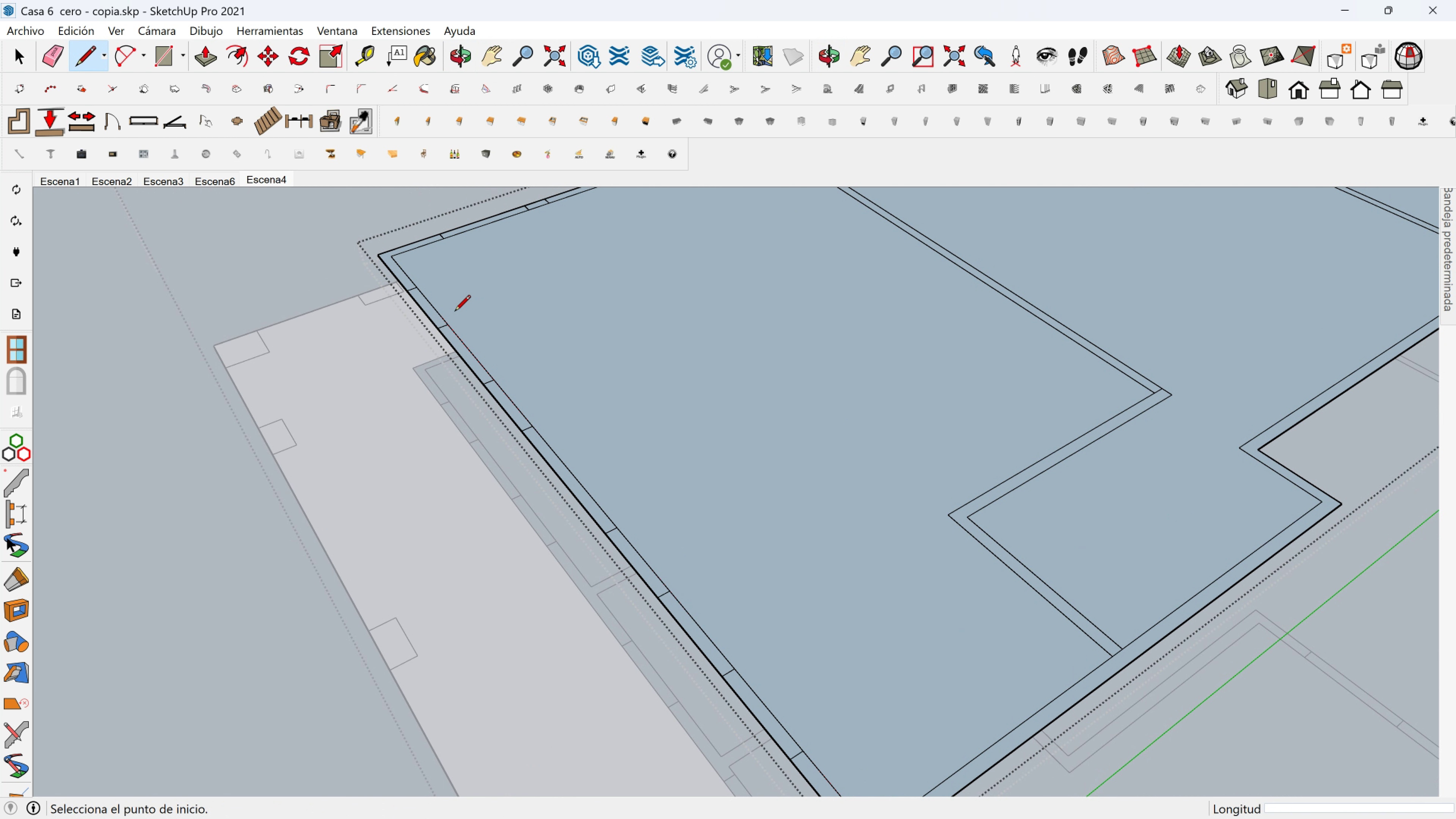 
hold_key(key=ShiftLeft, duration=1.42)
left_click([661, 595])
 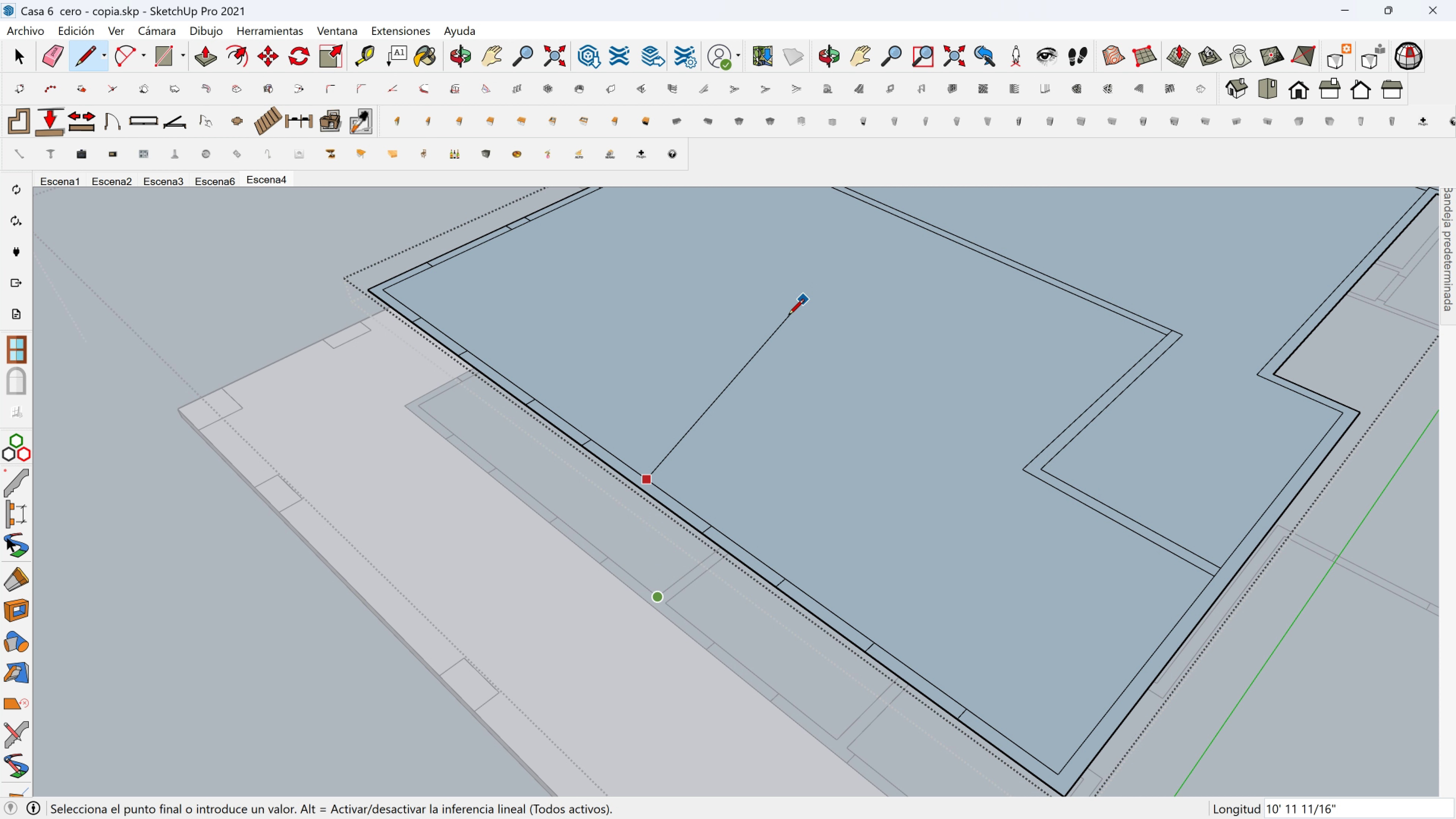 
key(Shift+ShiftLeft)
 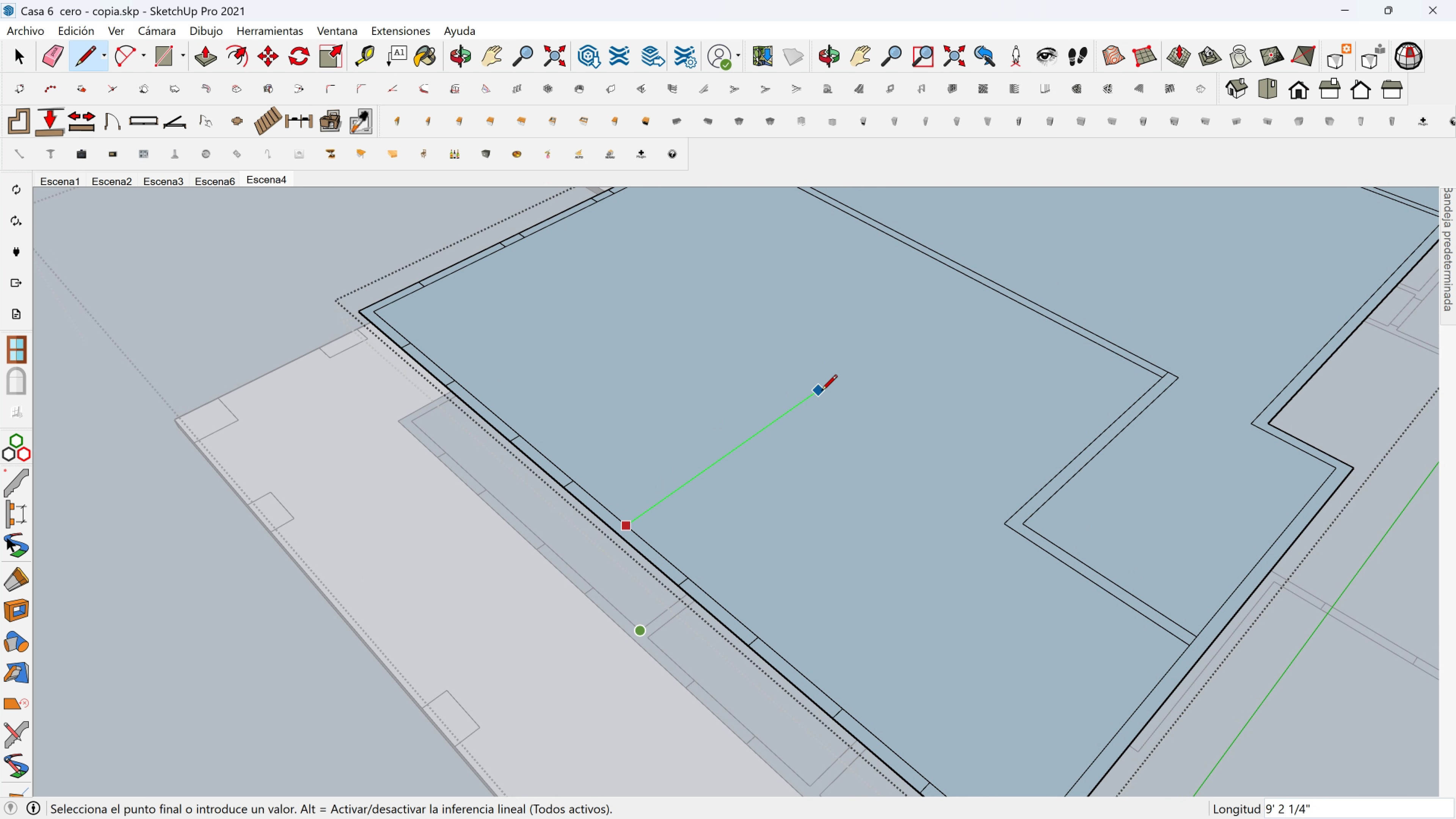 
hold_key(key=ShiftLeft, duration=1.5)
 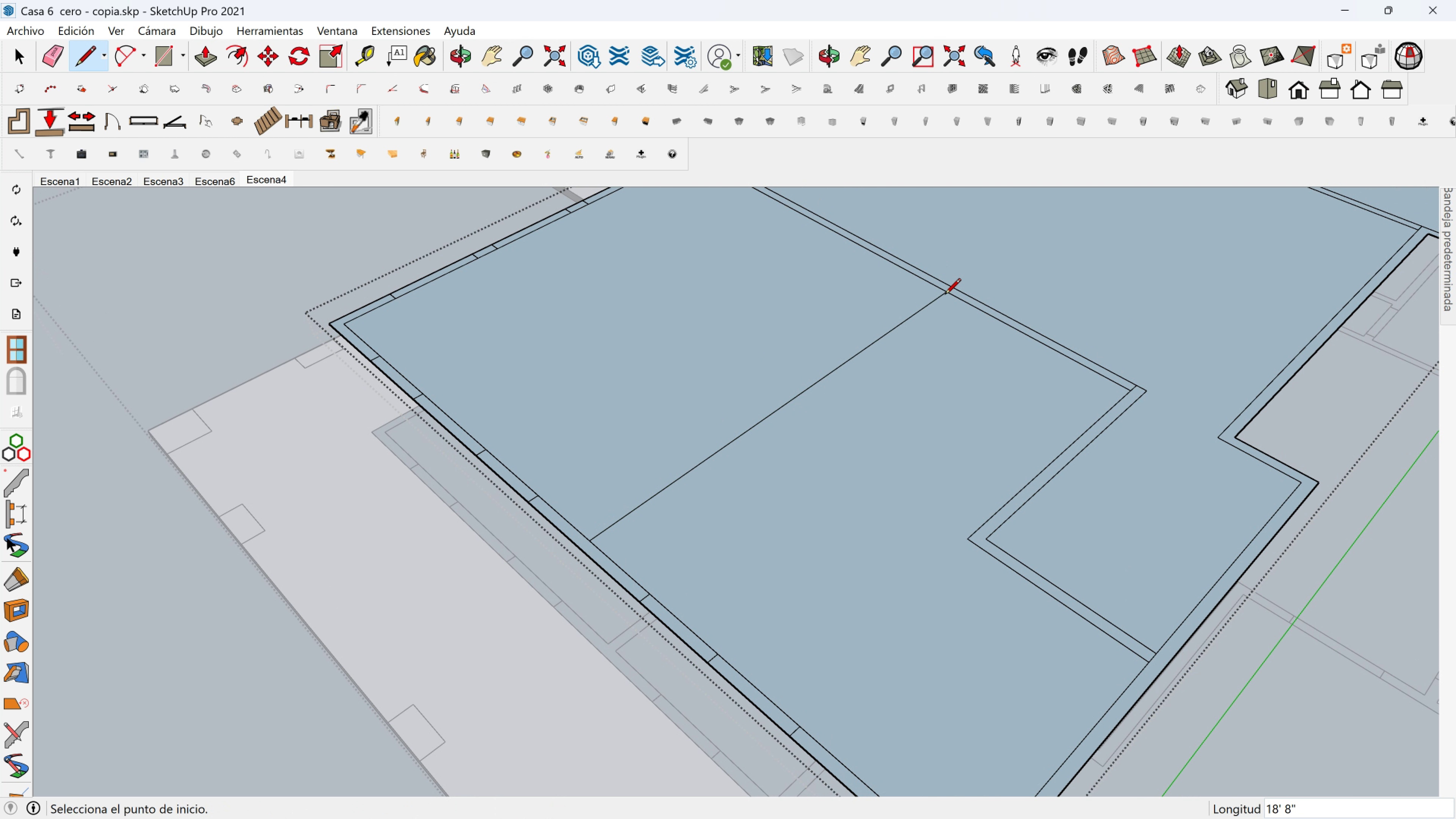 
hold_key(key=ShiftLeft, duration=0.83)
left_click([945, 295])
 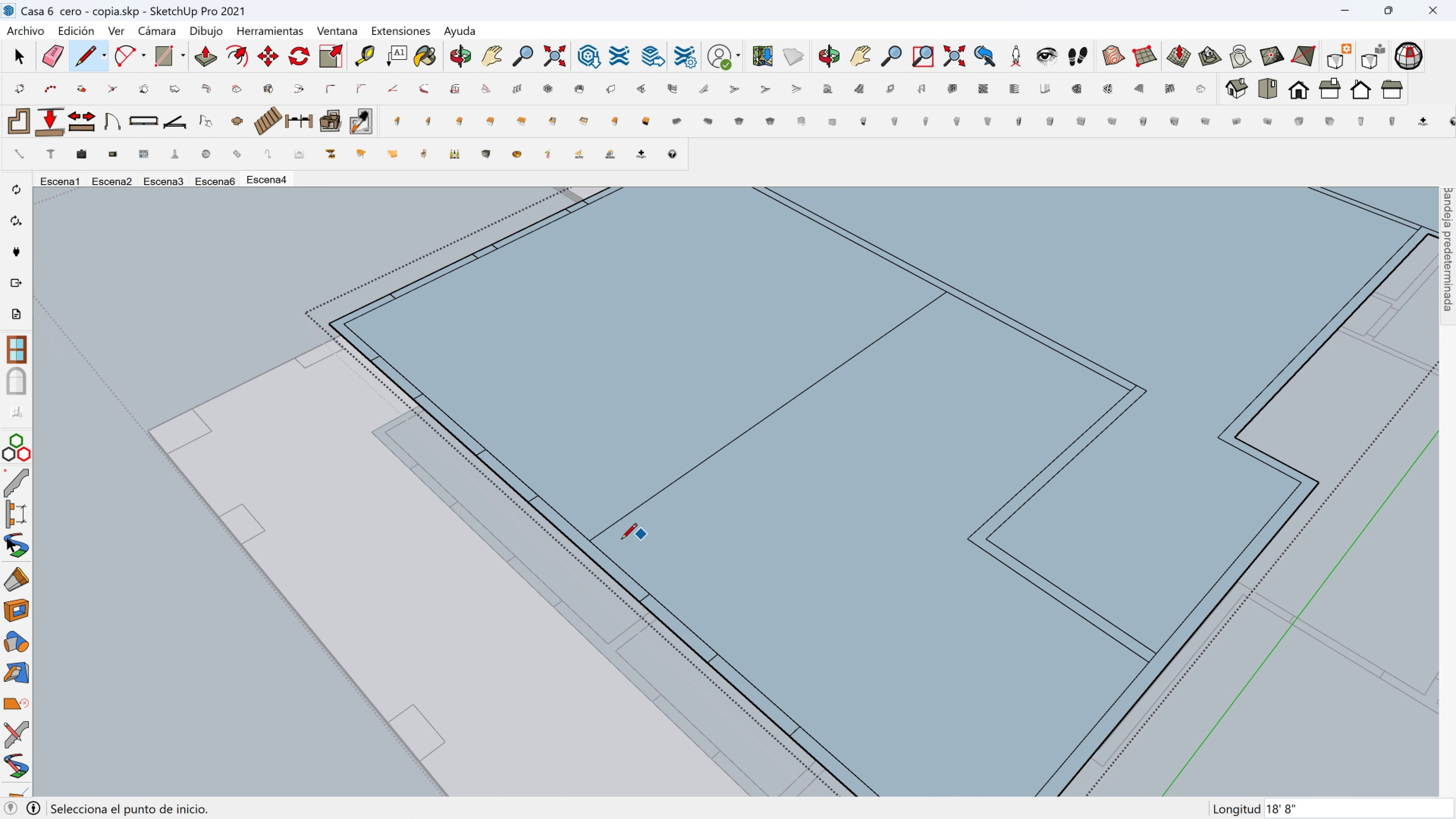 
hold_key(key=ShiftLeft, duration=0.3)
 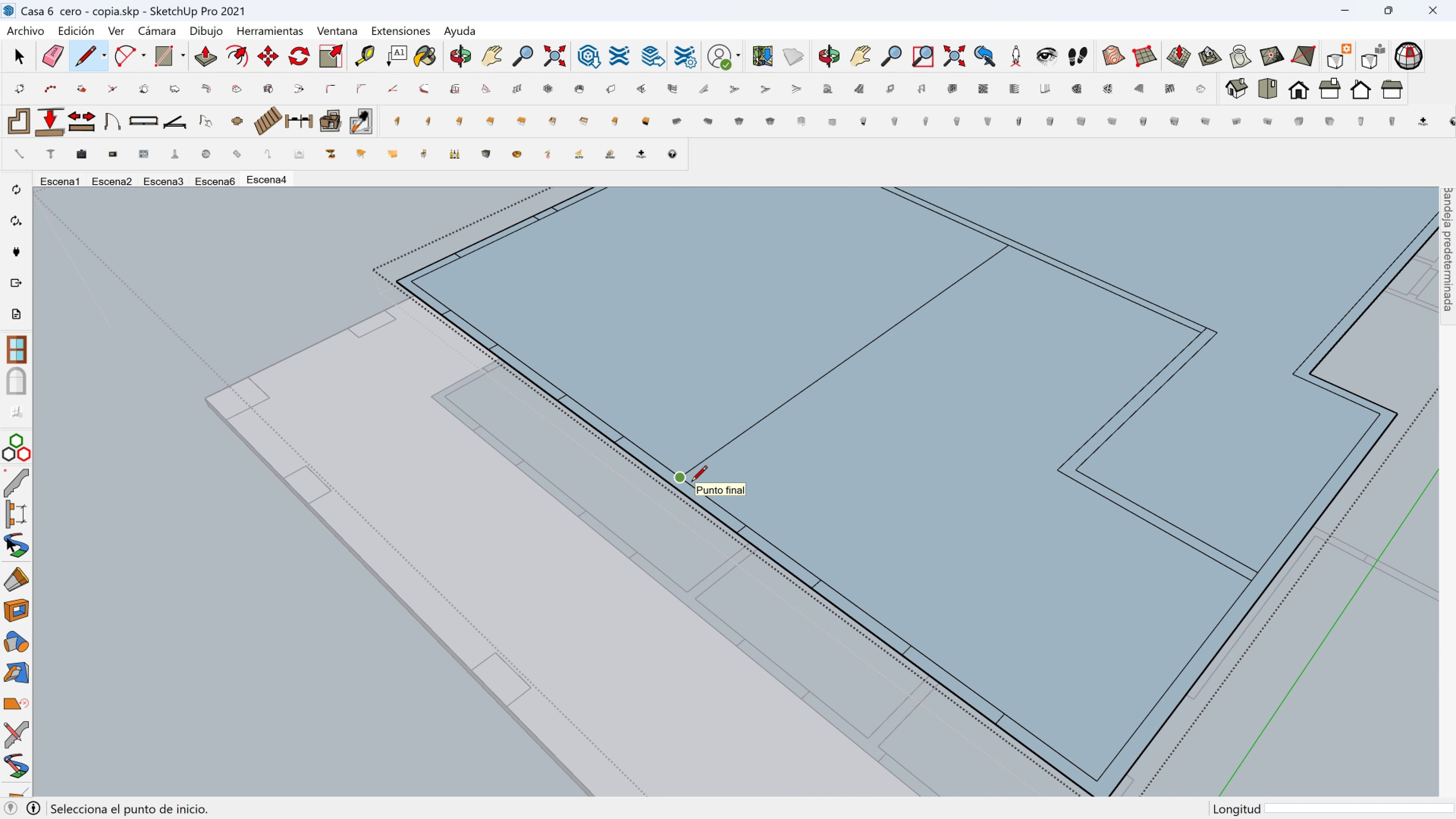 
hold_key(key=ShiftLeft, duration=1.52)
 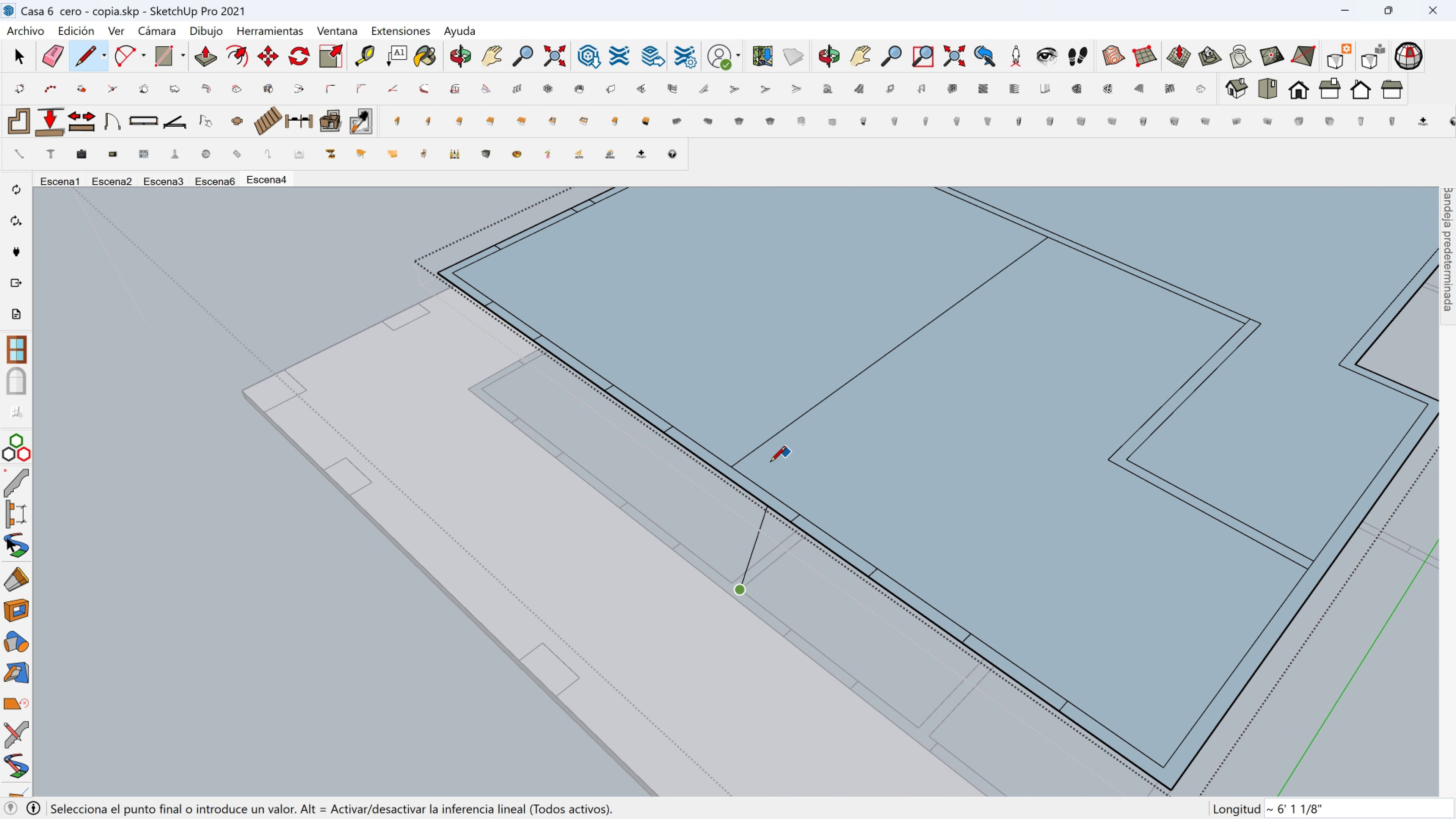 
hold_key(key=ShiftLeft, duration=0.33)
 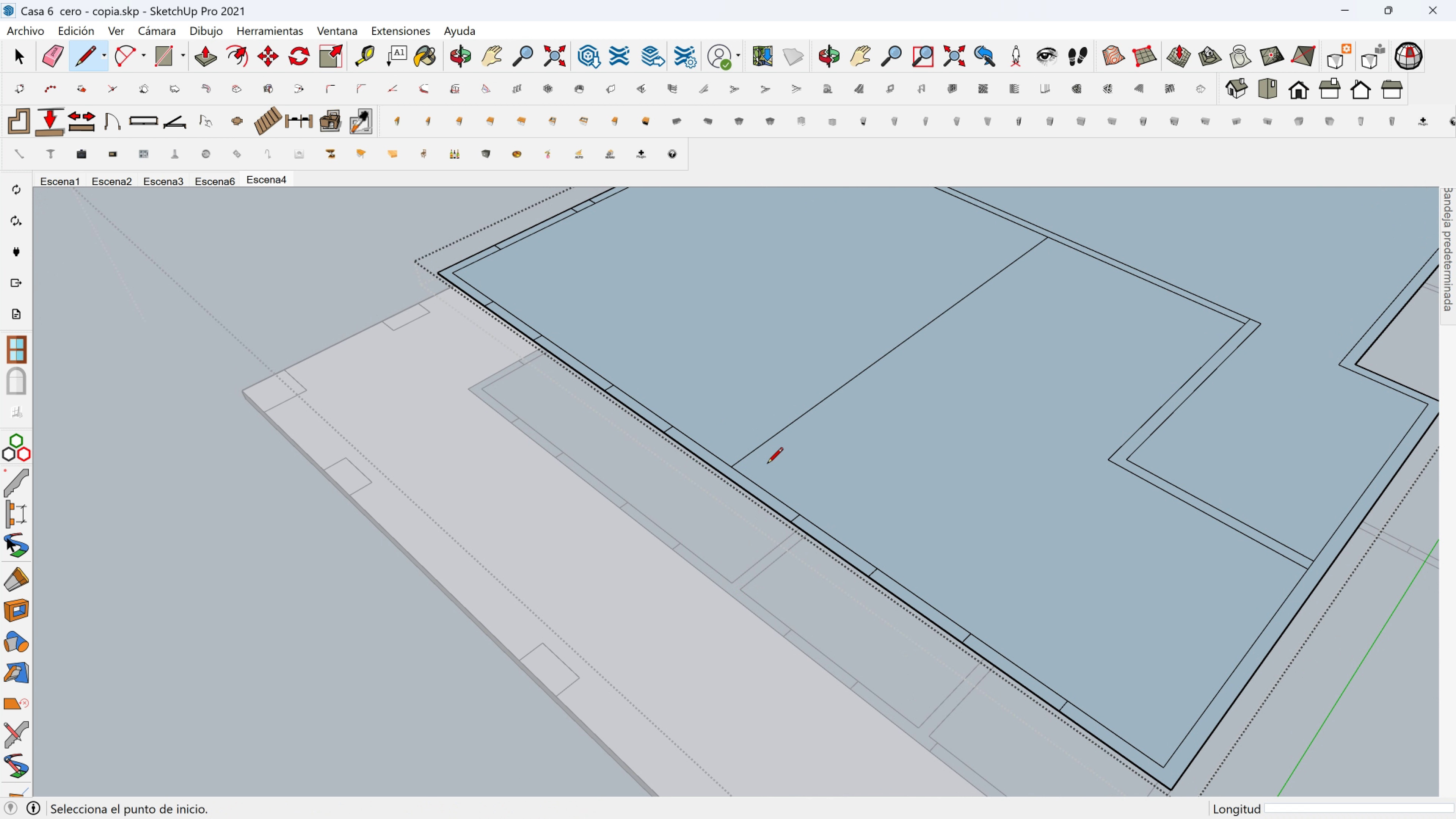 
key(Escape)
 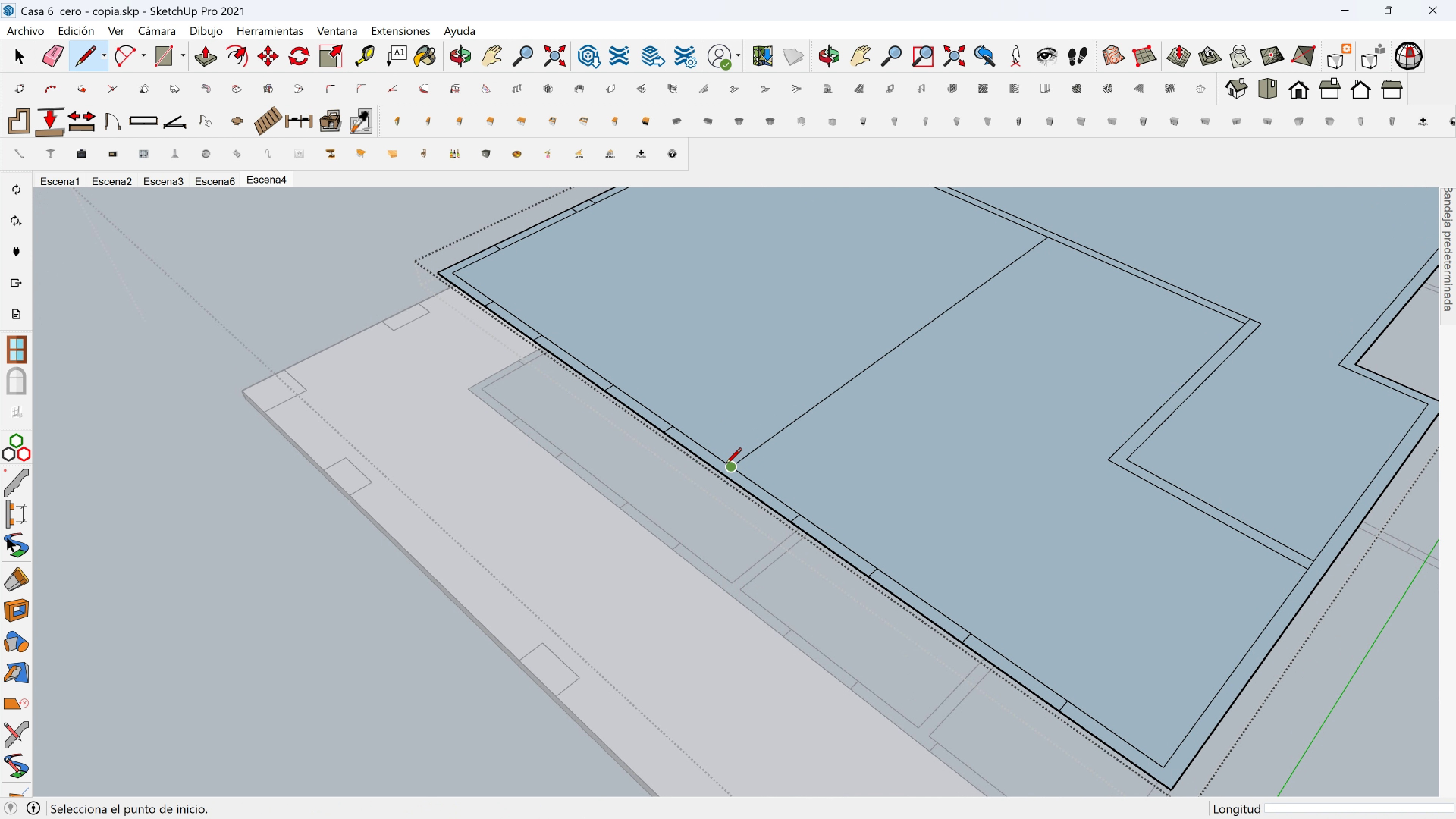 
hold_key(key=ShiftLeft, duration=1.53)
 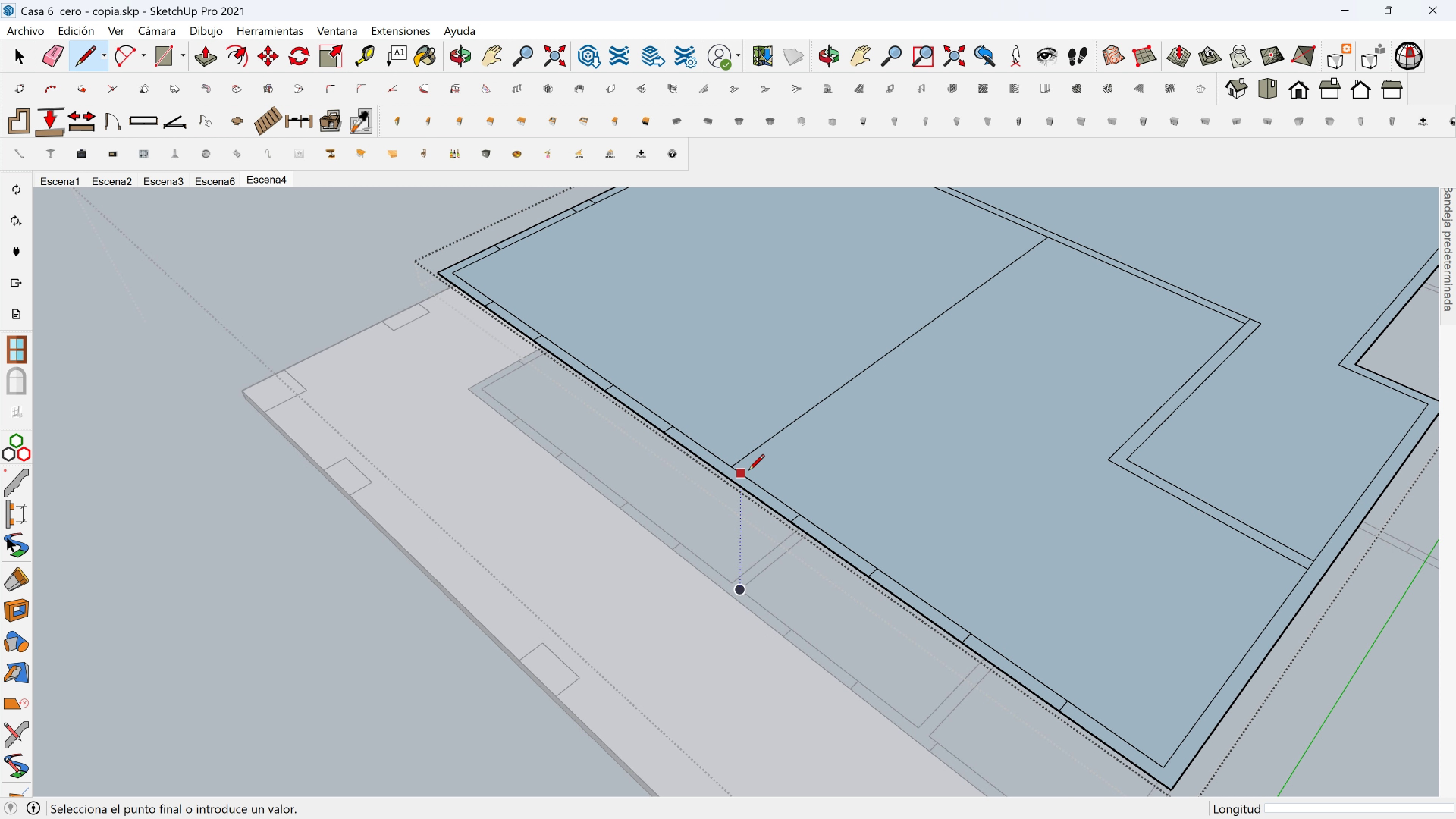 
hold_key(key=ShiftLeft, duration=1.18)
left_click([748, 471])
 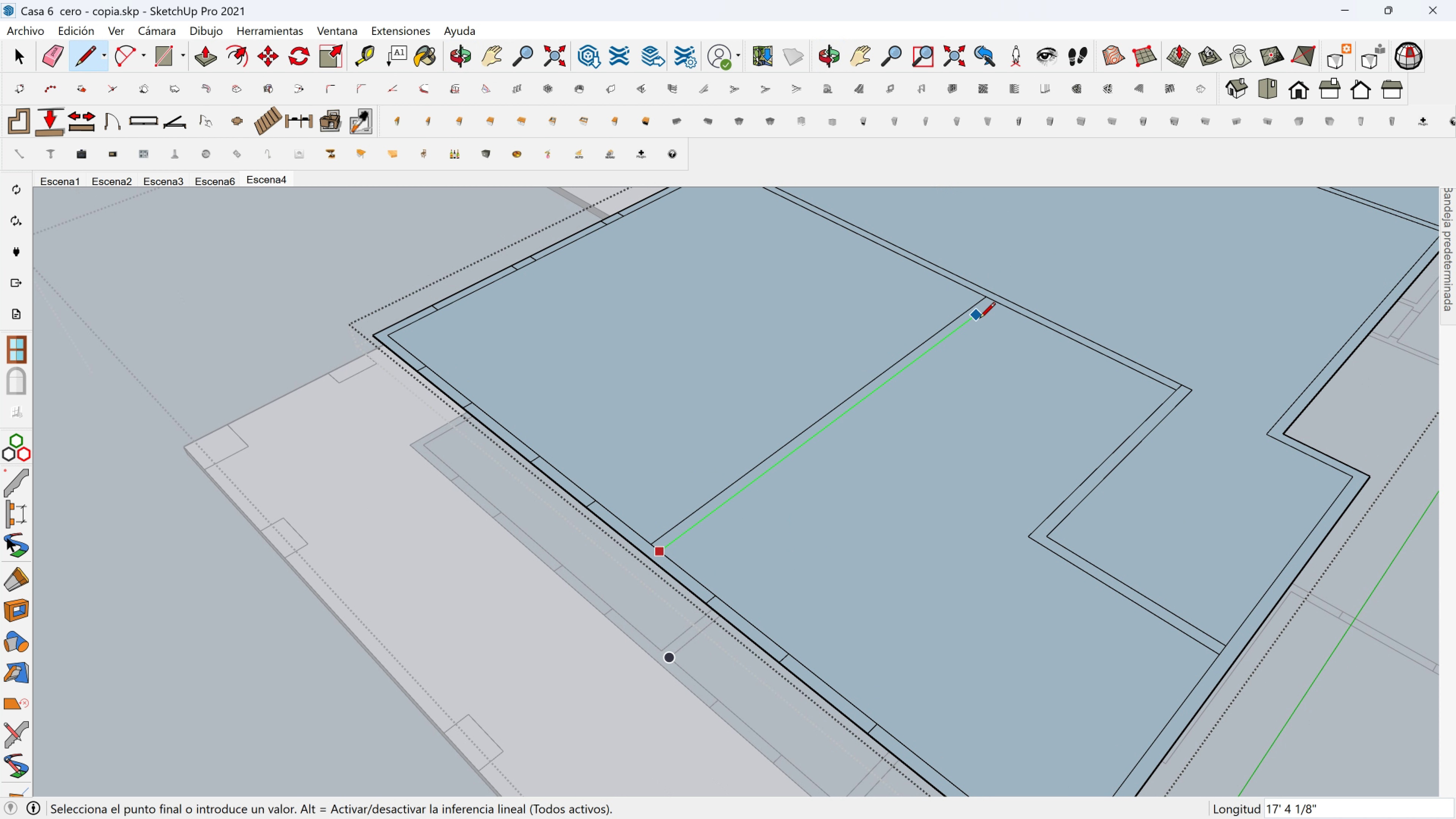 
hold_key(key=ShiftLeft, duration=1.07)
left_click([995, 301])
 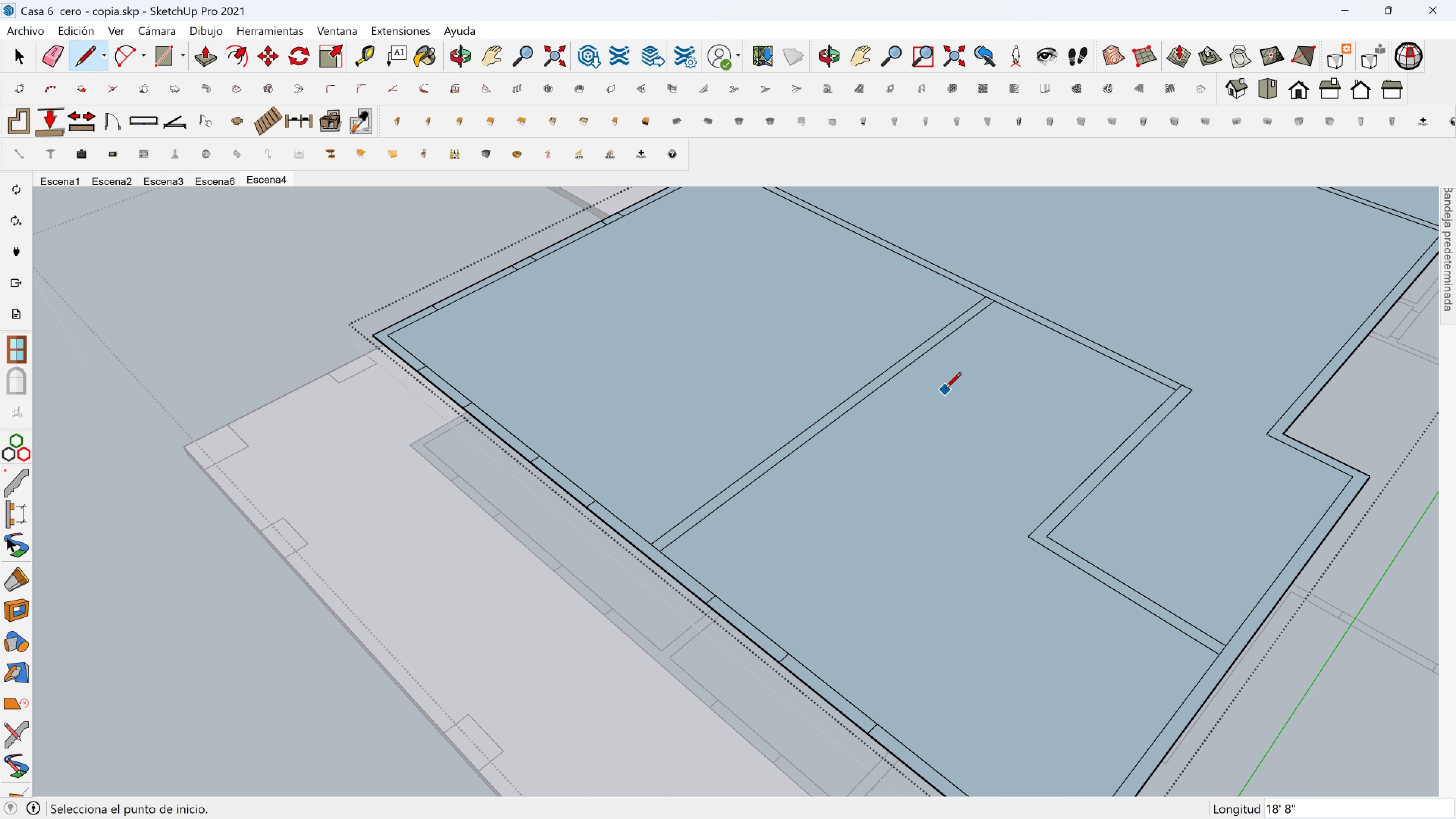 
scroll: coordinate [941, 421], scroll_direction: down, amount: 3.0
 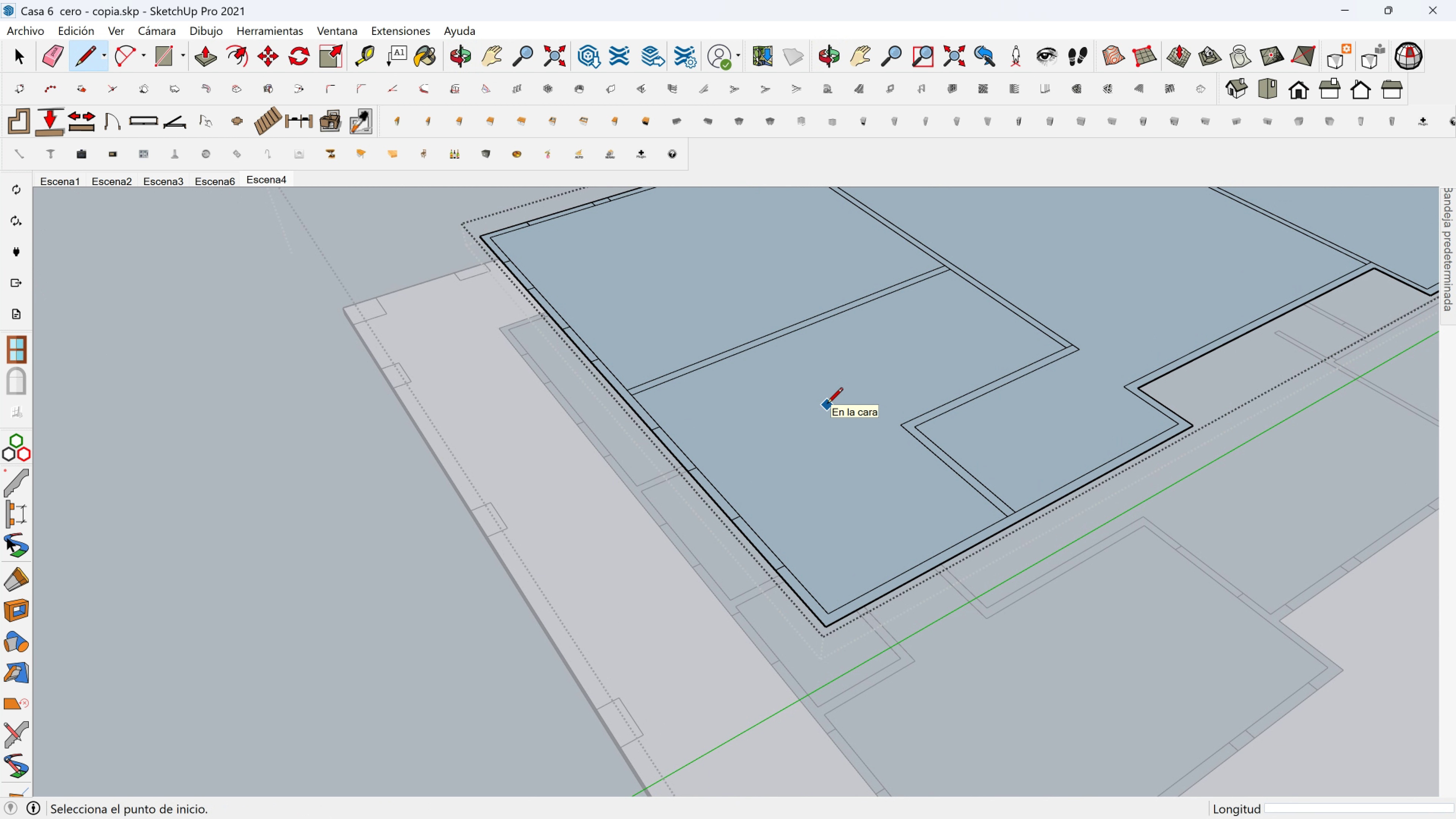 
wait(8.61)
 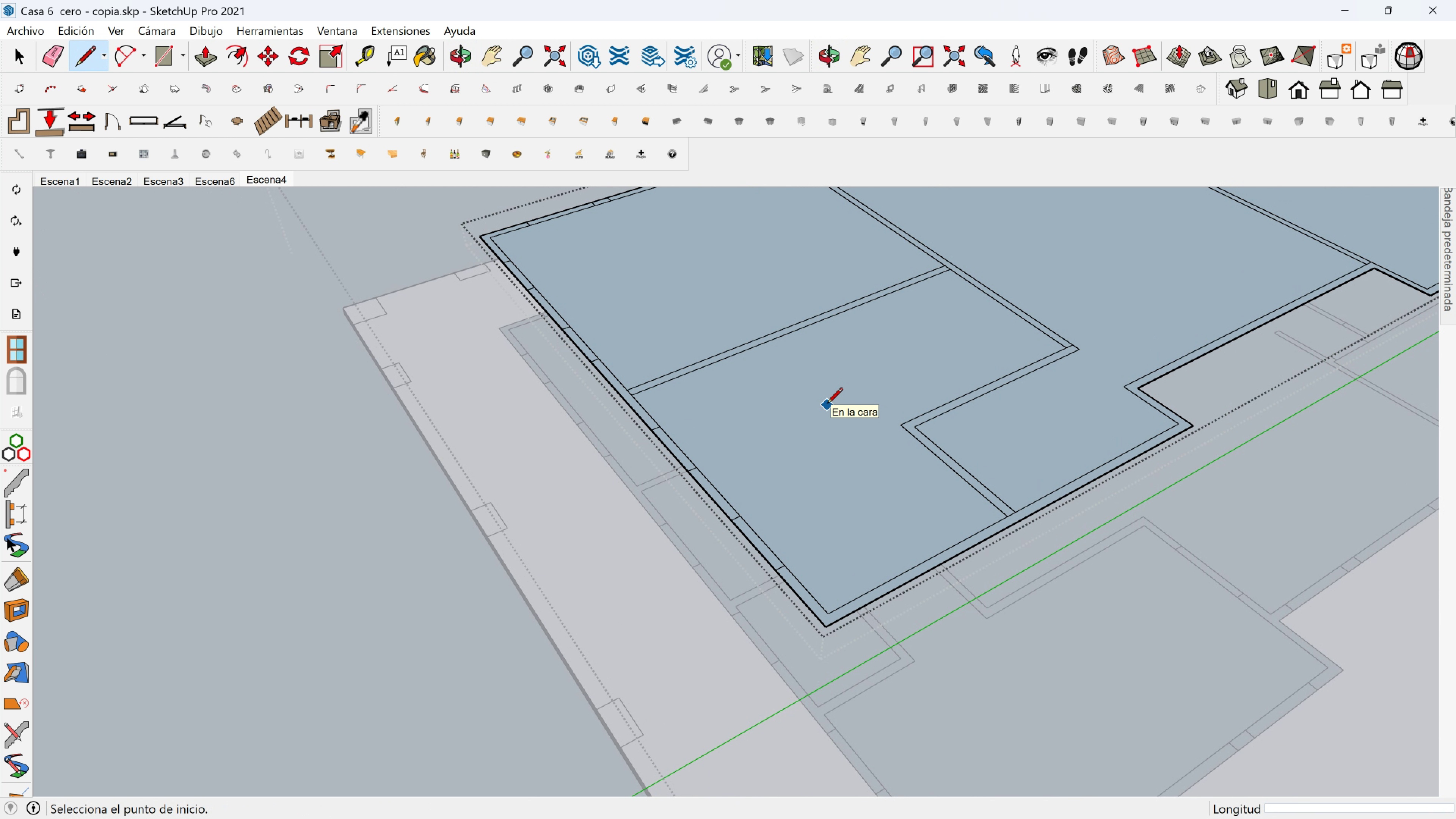 
left_click([757, 379])
 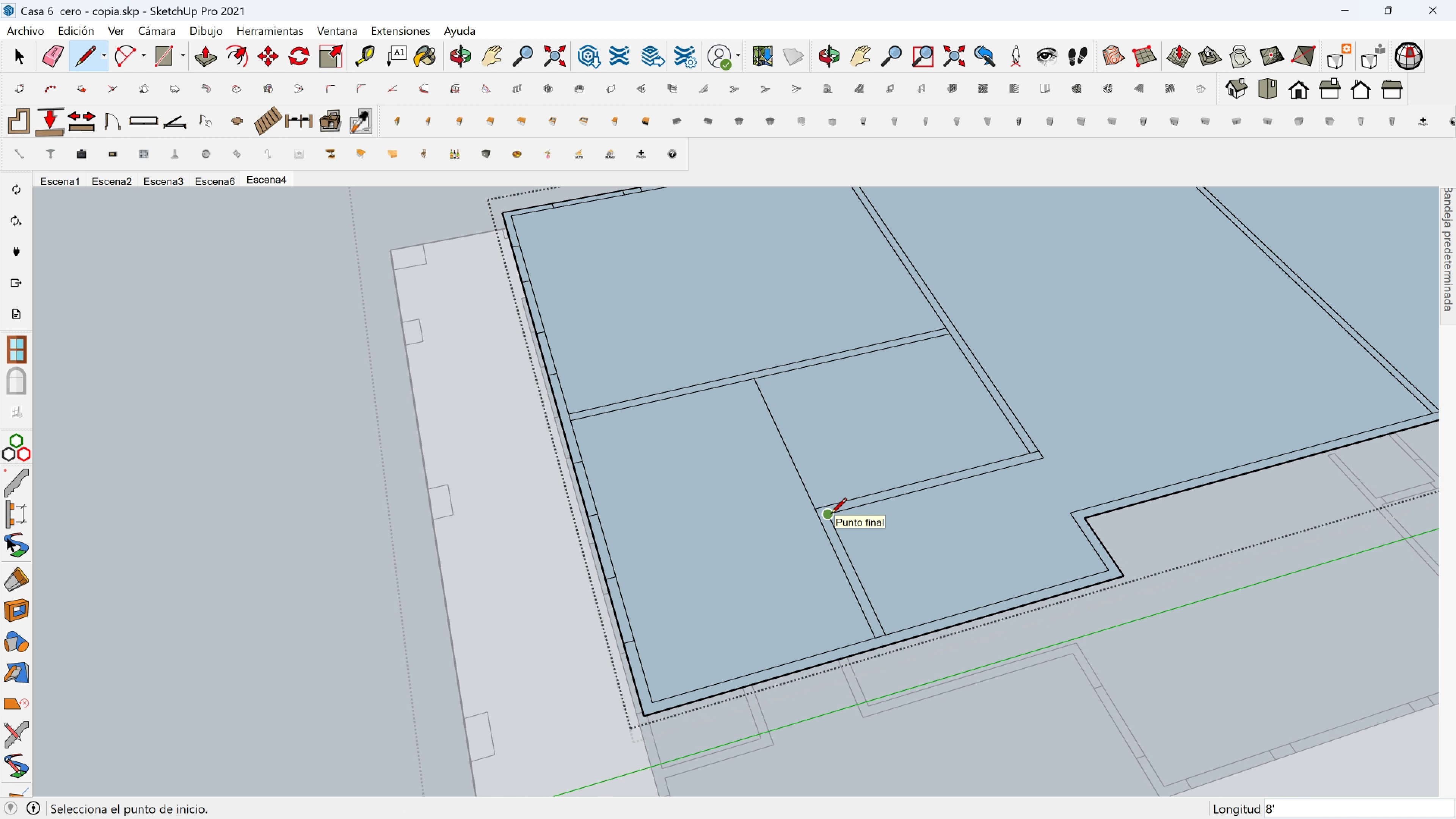 
hold_key(key=ShiftLeft, duration=1.08)
 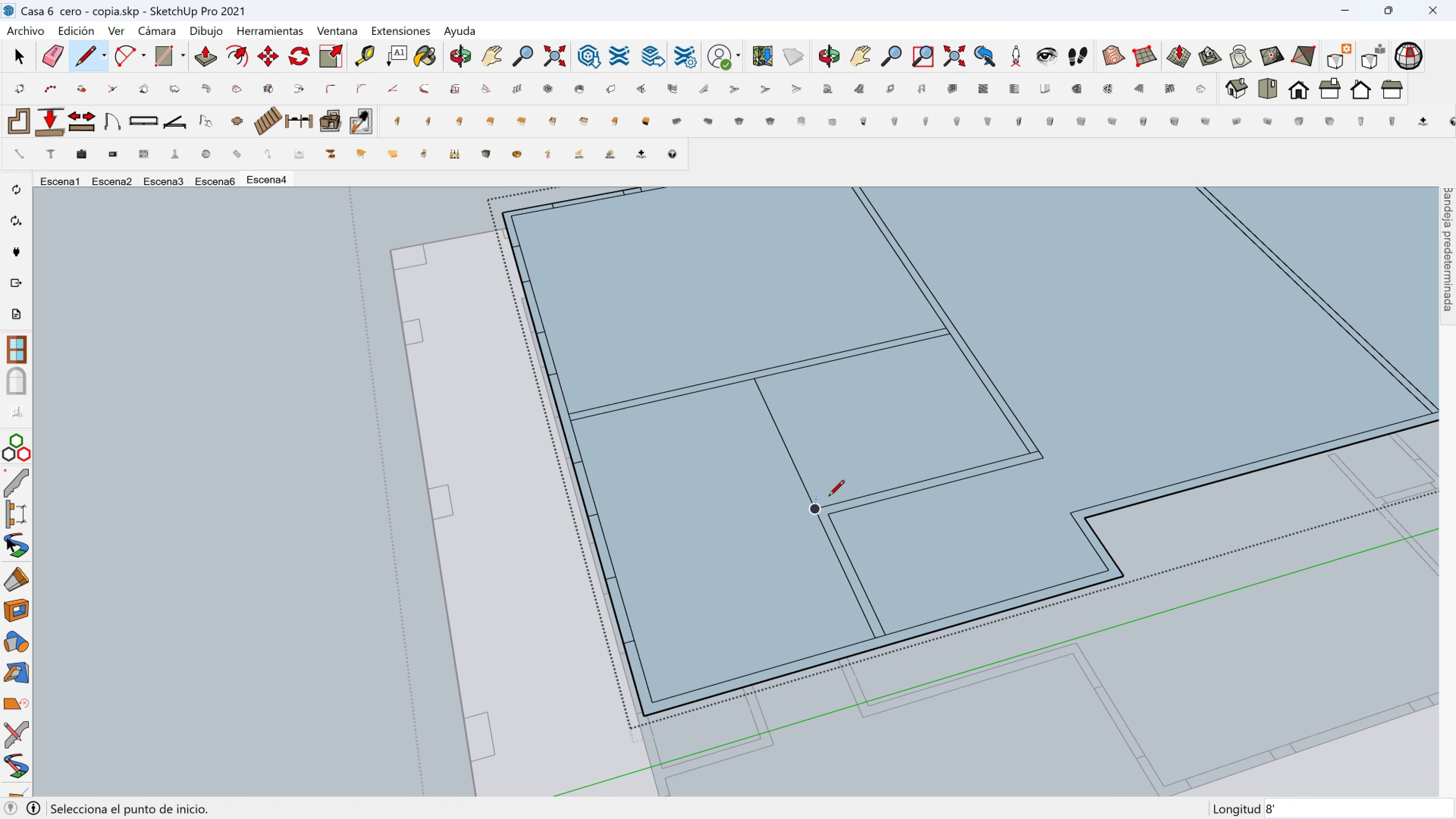 
scroll: coordinate [828, 503], scroll_direction: up, amount: 1.0
 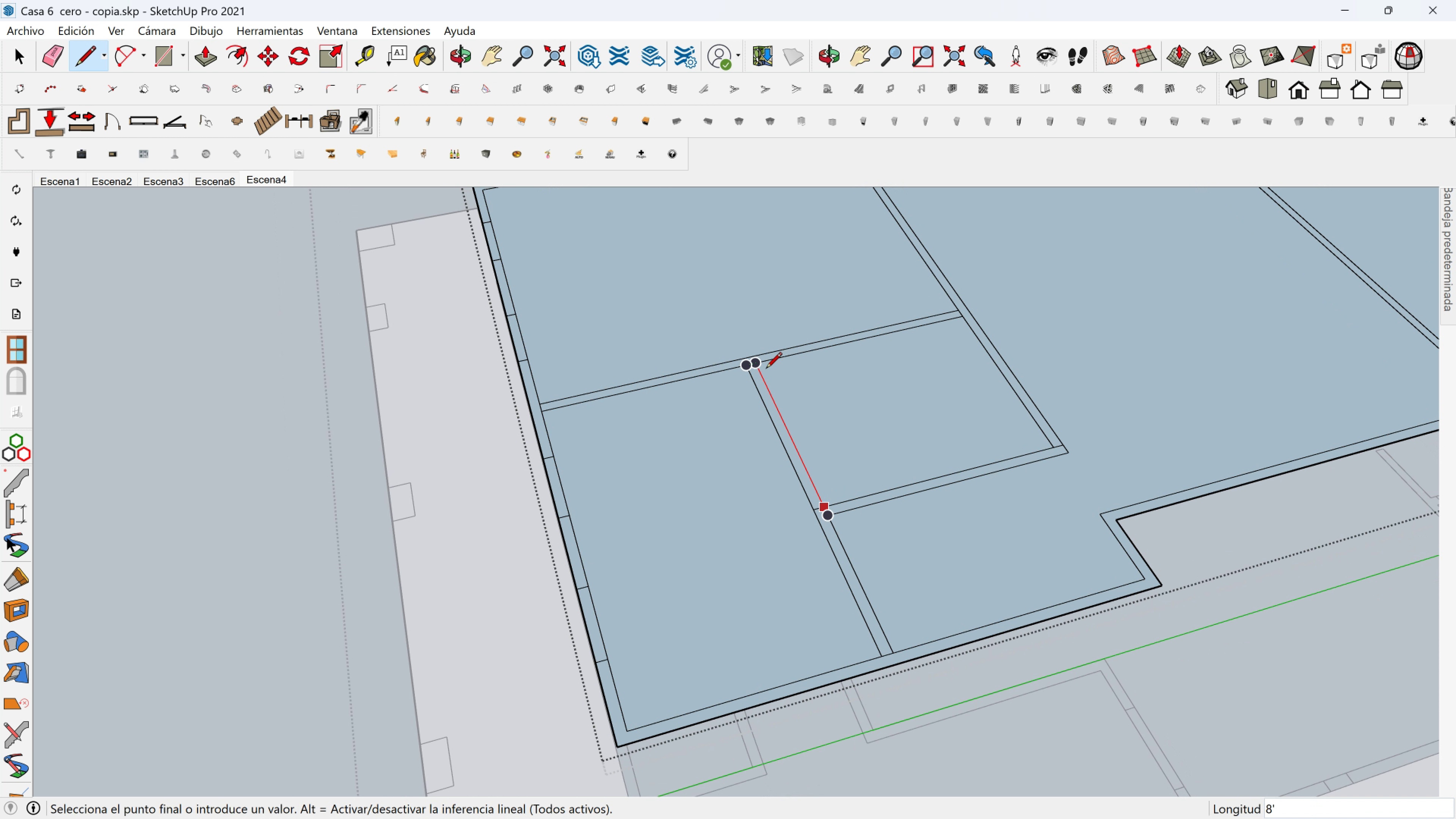 
middle_click([828, 503])
 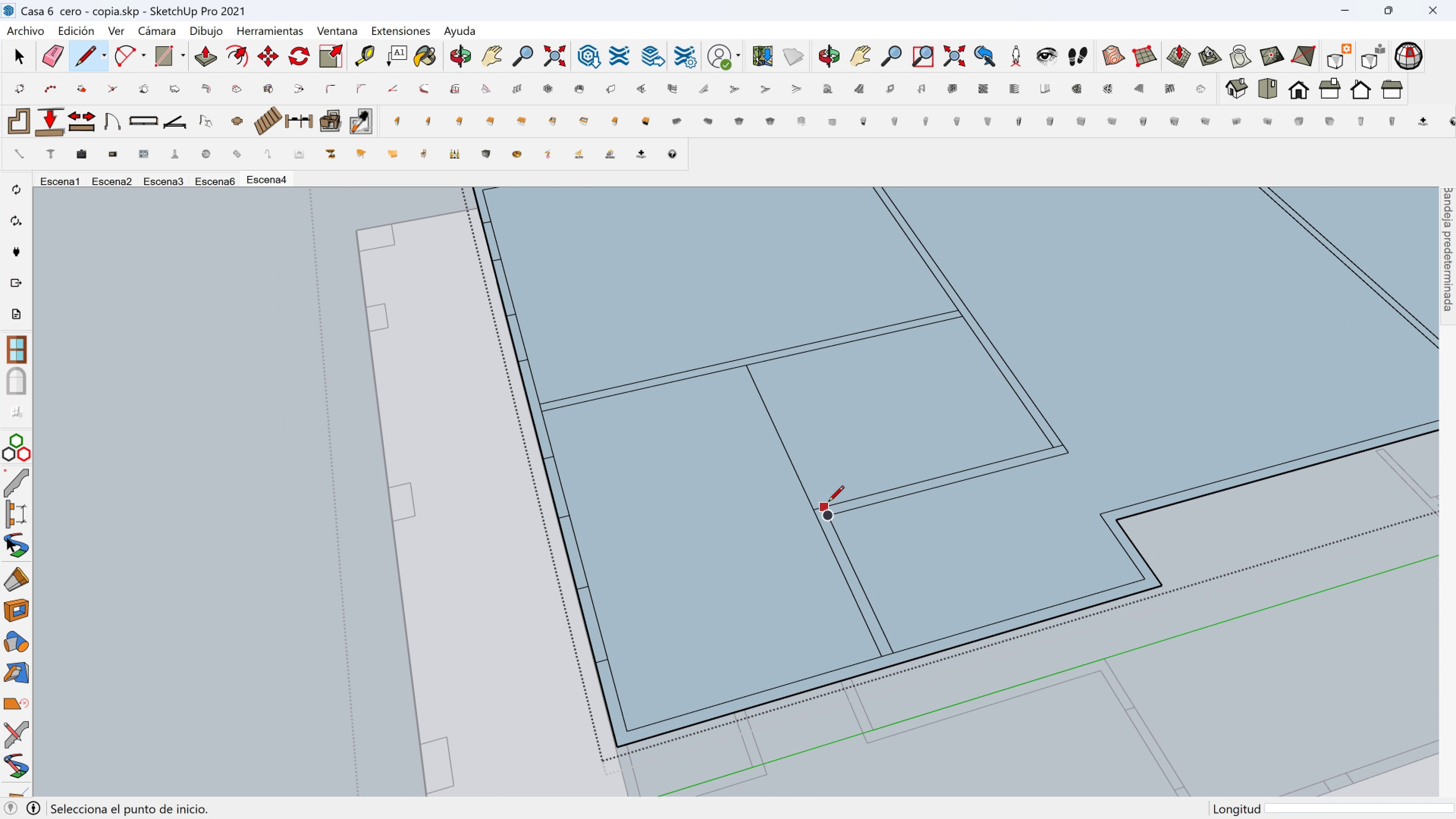 
left_click([828, 503])
 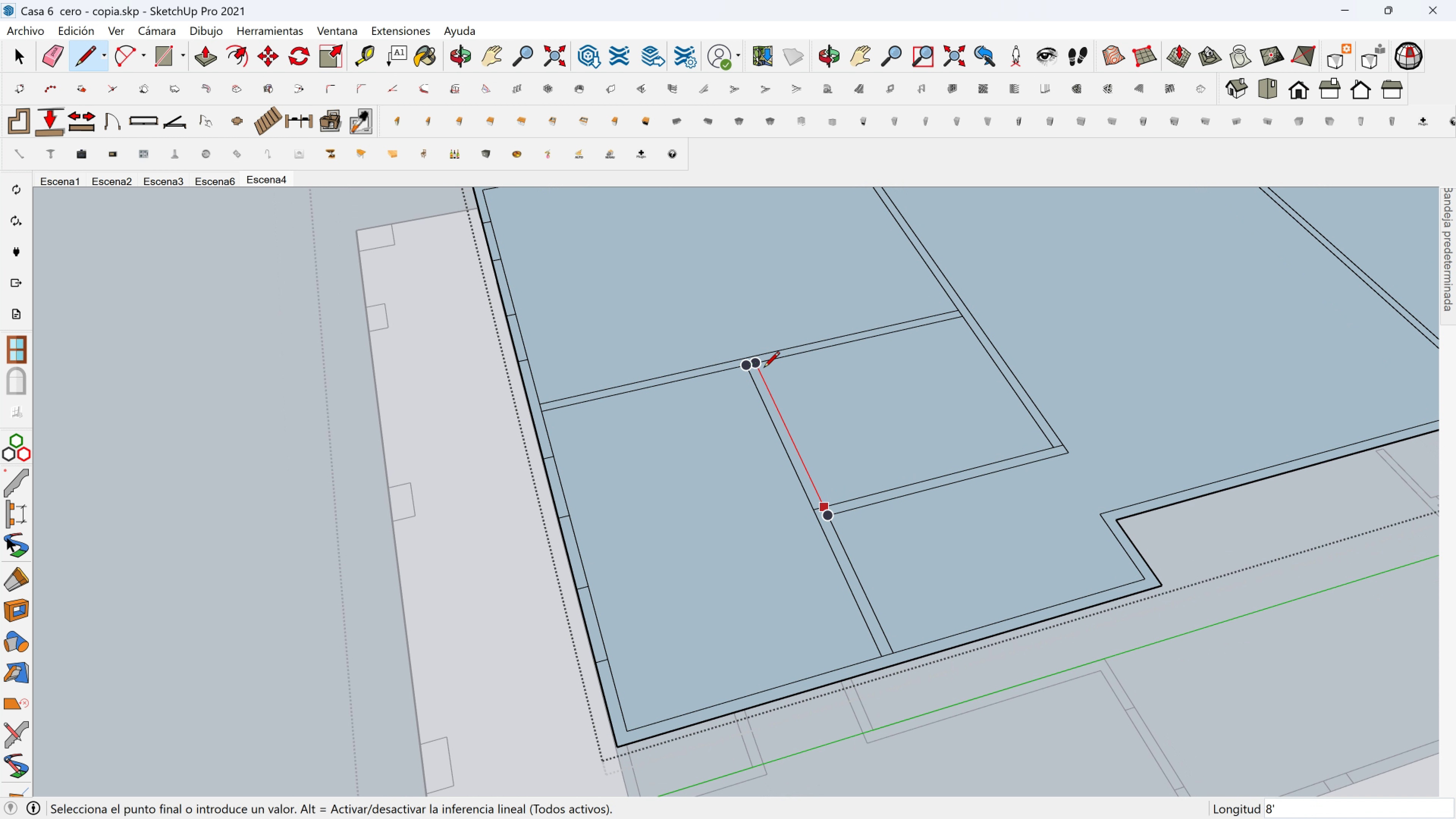 
left_click([764, 369])
 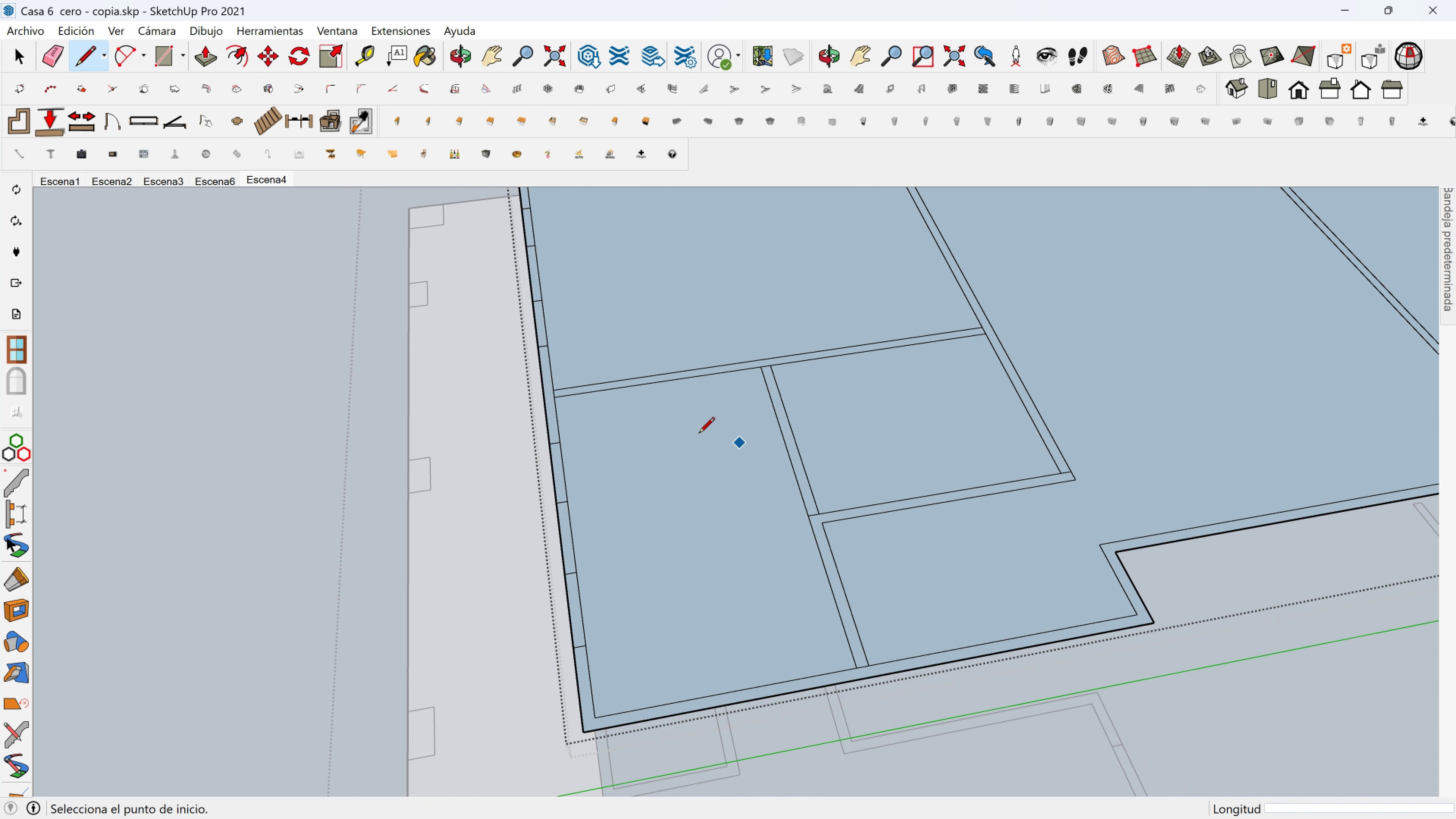 
scroll: coordinate [661, 454], scroll_direction: down, amount: 1.0
 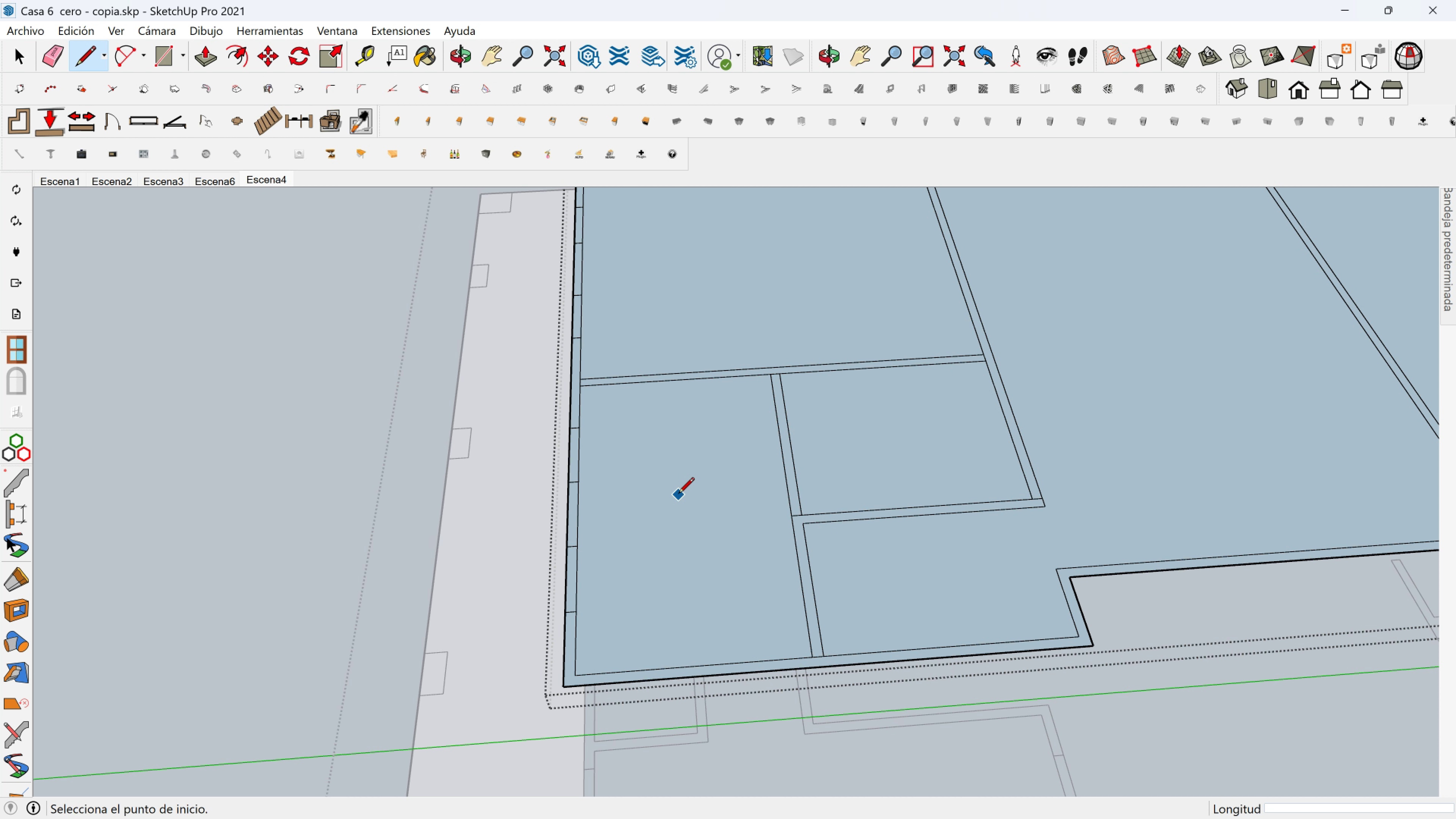 
scroll: coordinate [724, 564], scroll_direction: up, amount: 3.0
 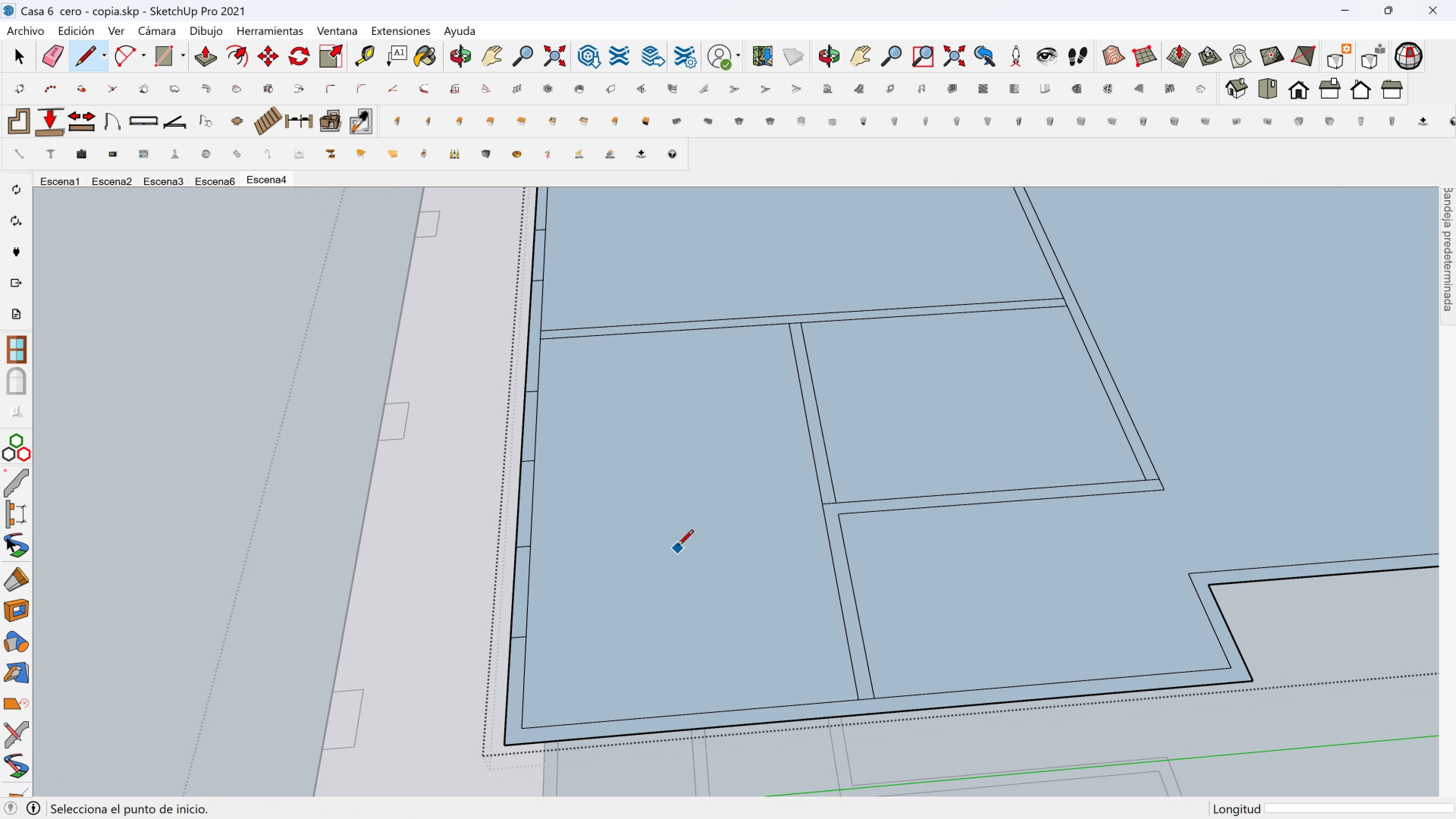 
wait(7.84)
 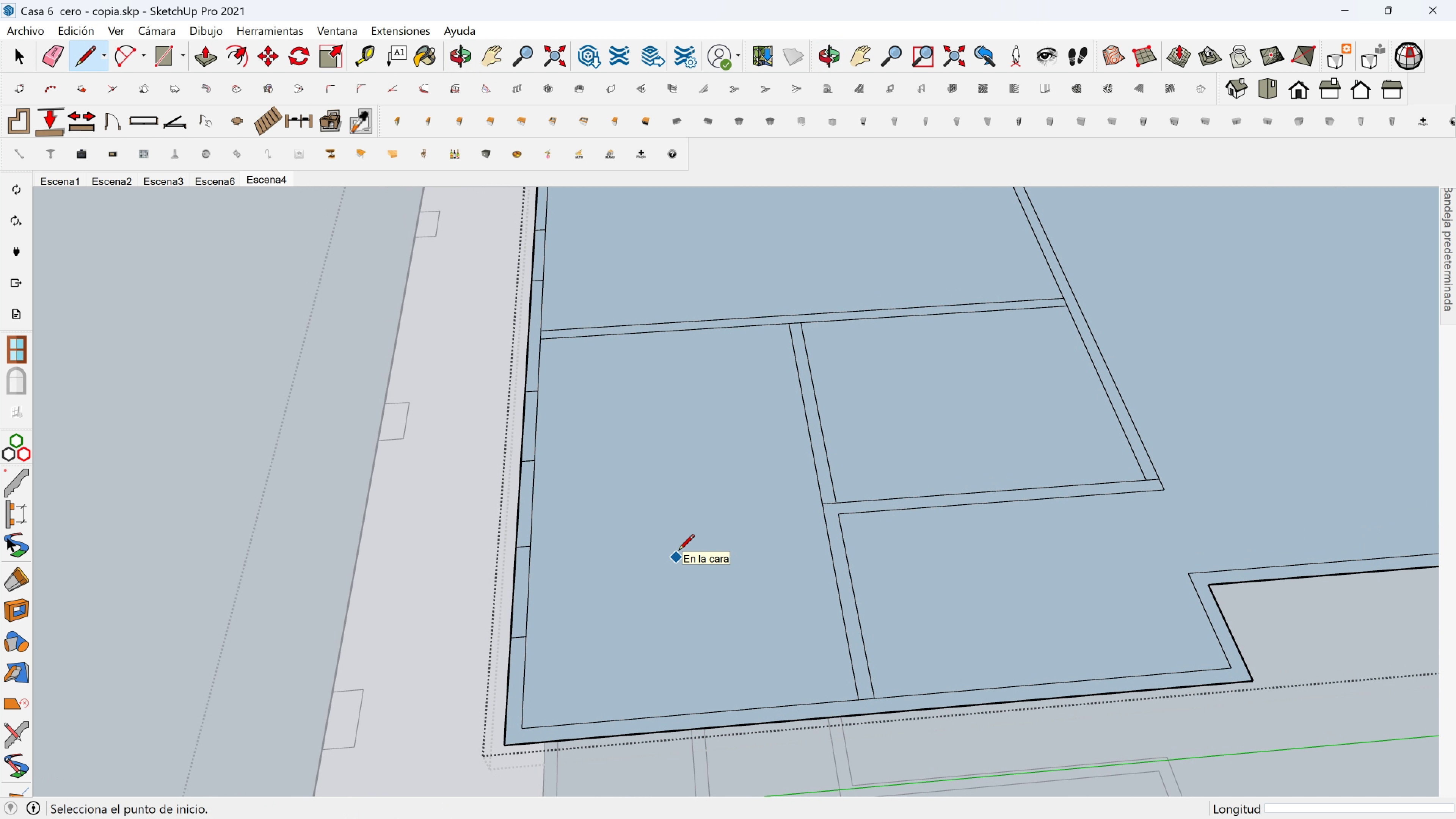 
left_click([816, 511])
 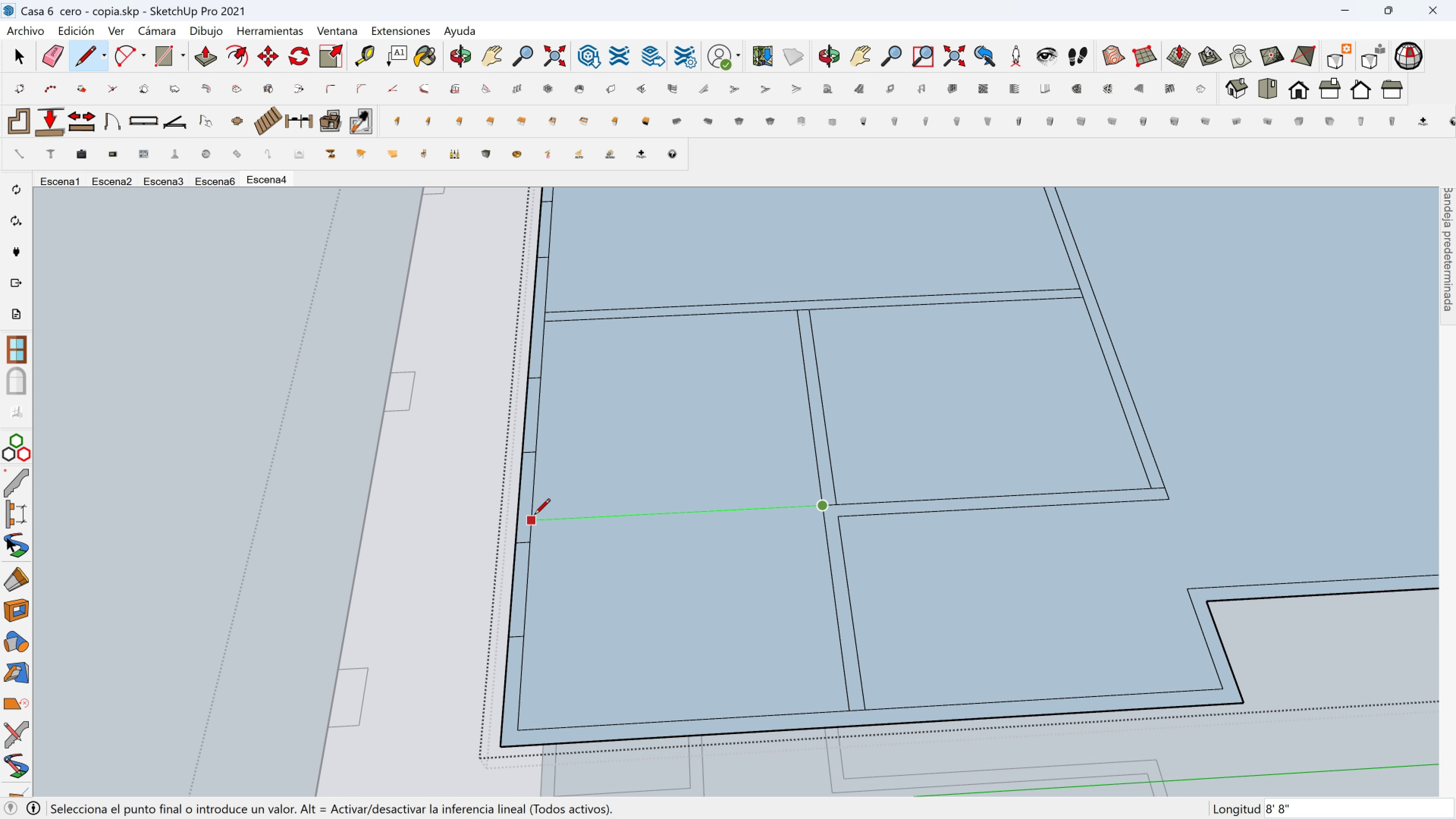 
hold_key(key=ShiftLeft, duration=0.7)
left_click([527, 521])
 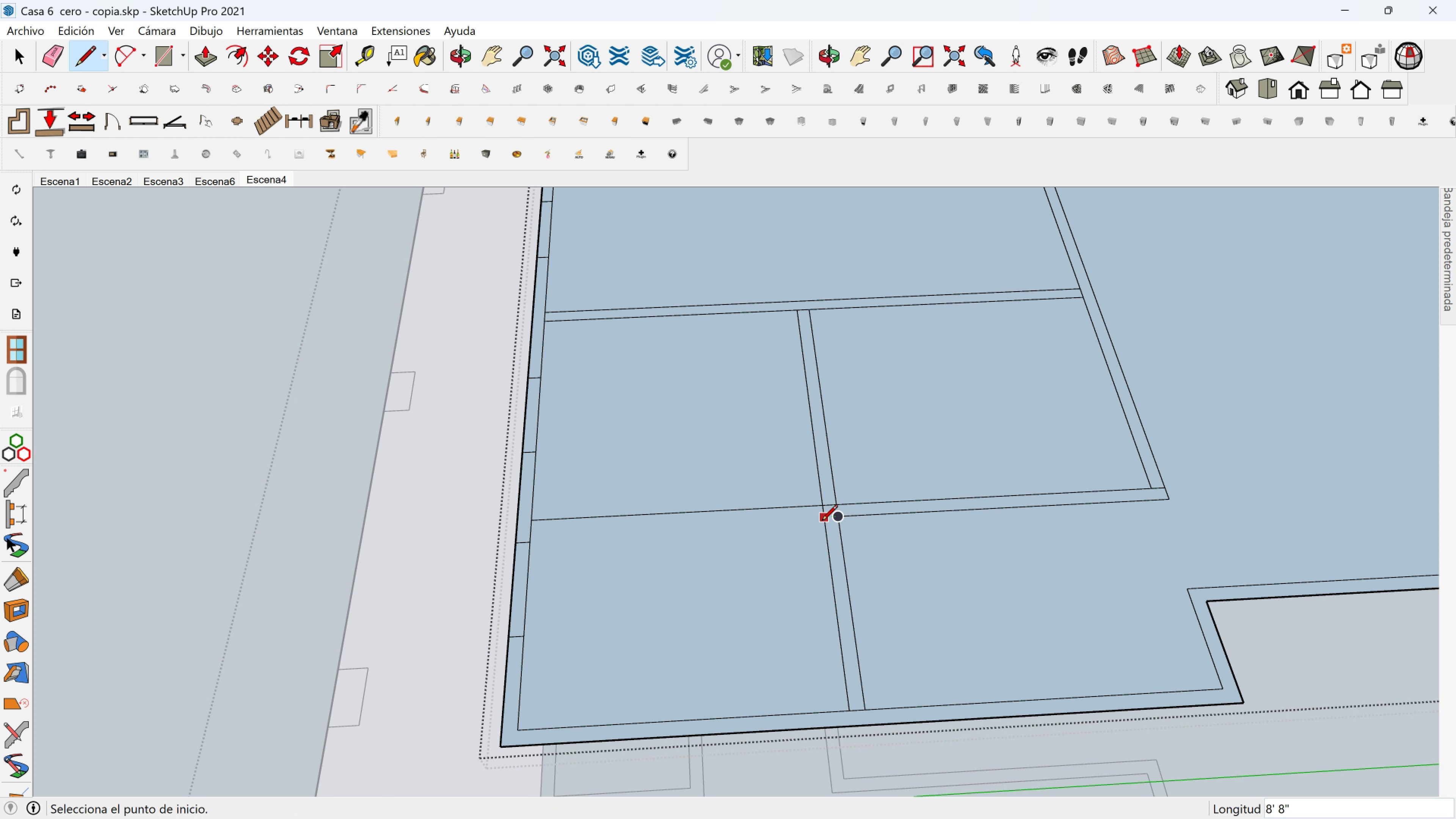 
left_click([820, 520])
 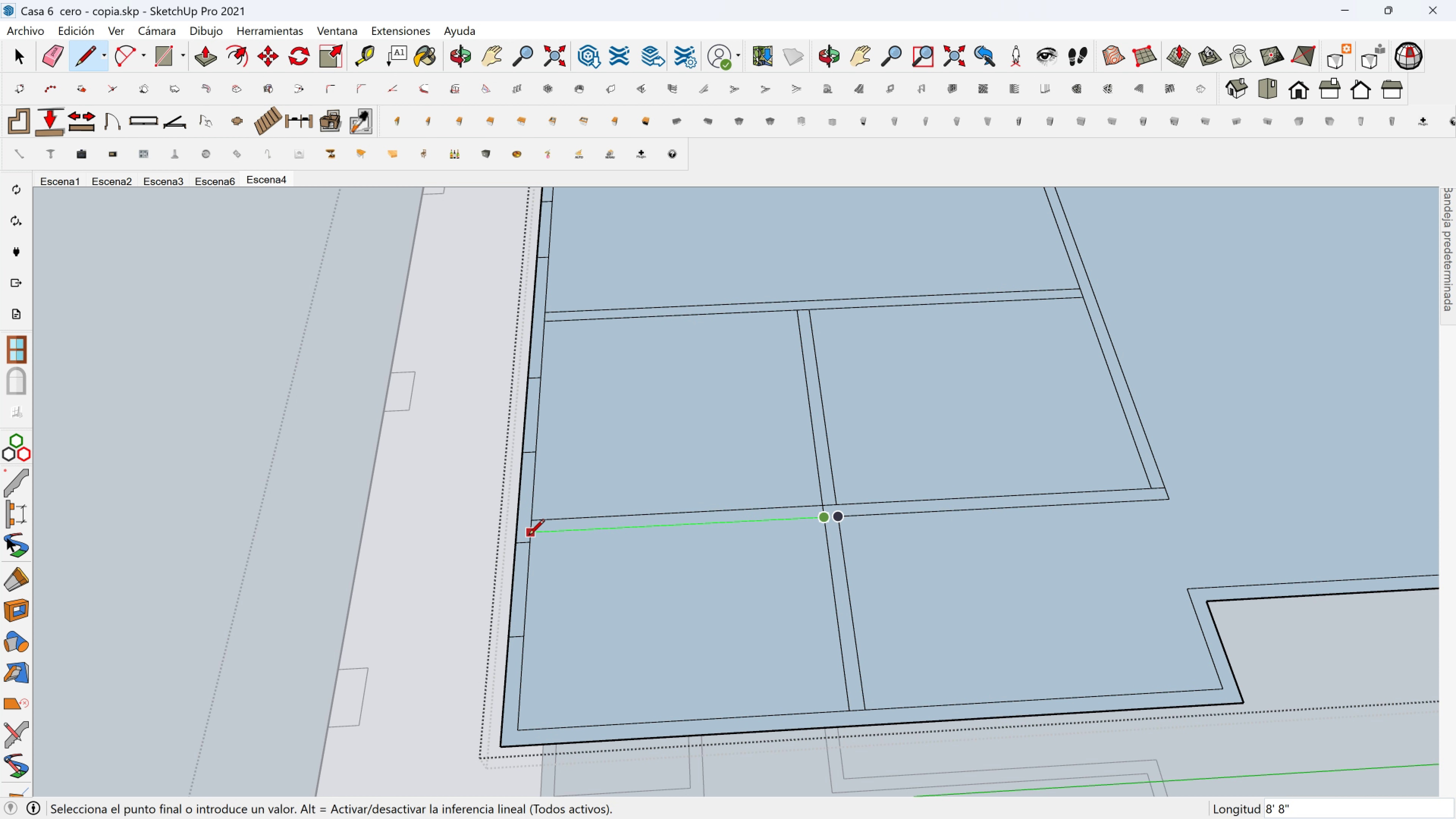 
left_click([529, 536])
 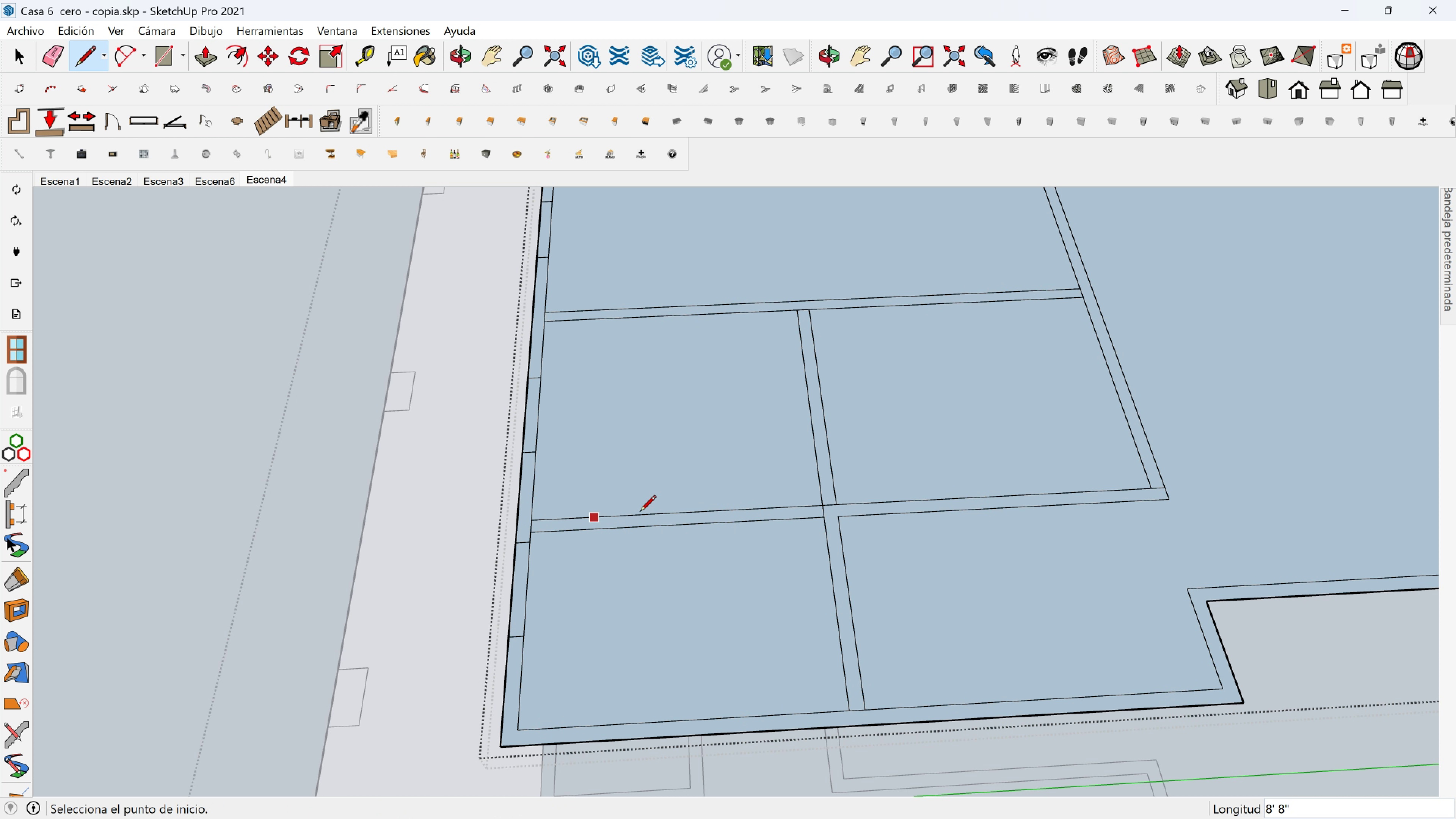 
scroll: coordinate [640, 512], scroll_direction: down, amount: 1.0
 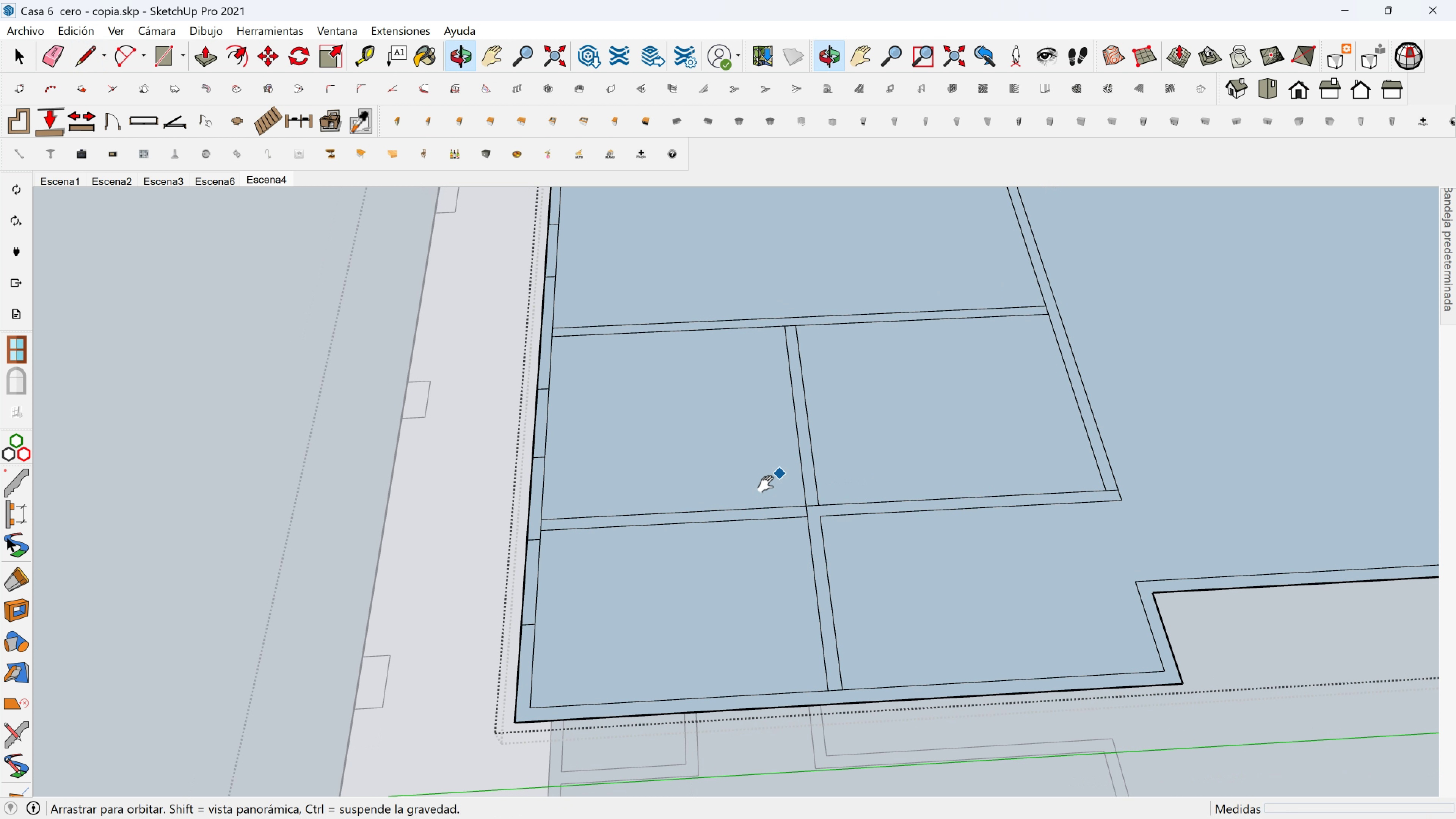 
key(Shift+ShiftLeft)
 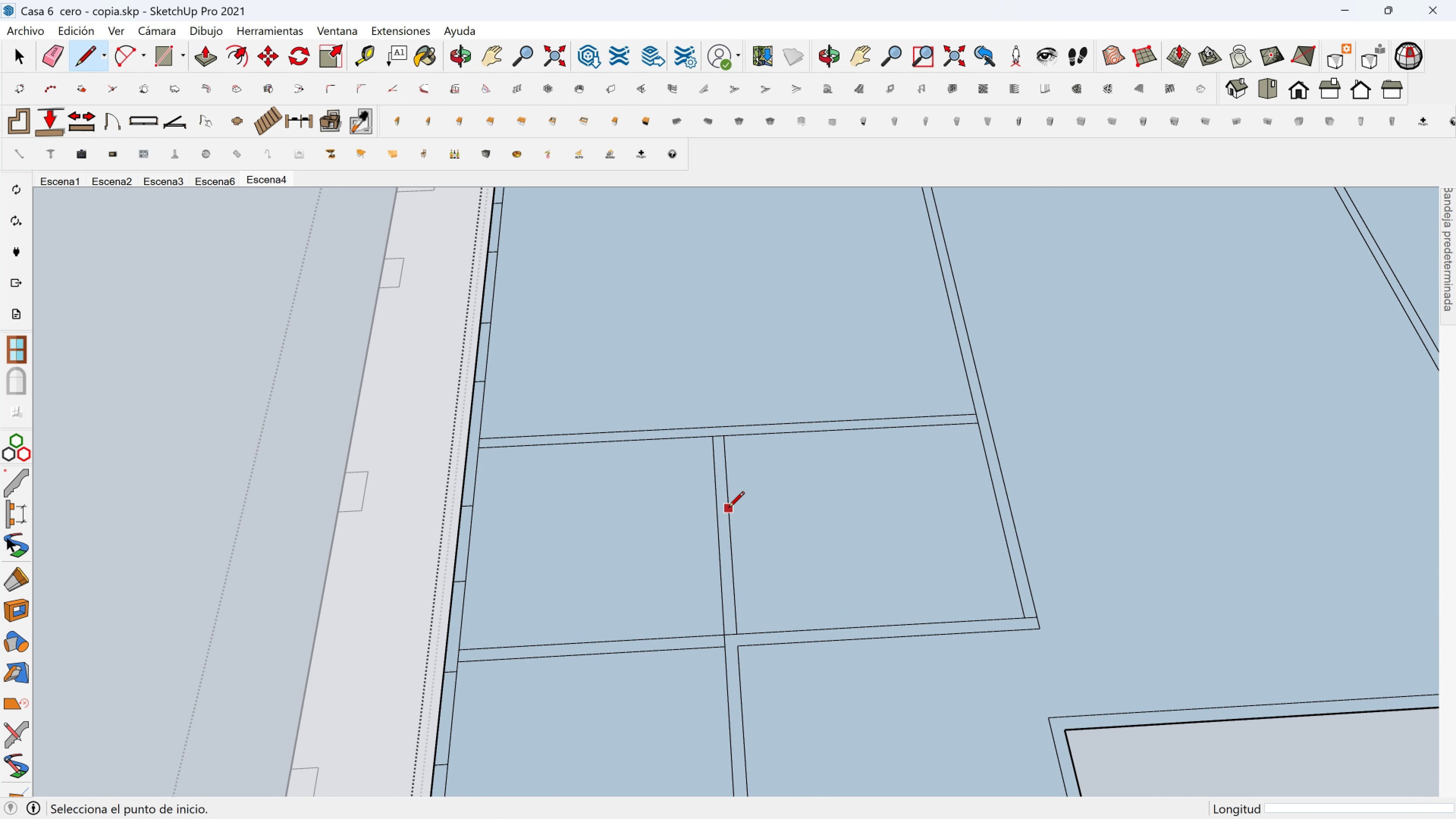 
scroll: coordinate [738, 504], scroll_direction: down, amount: 2.0
 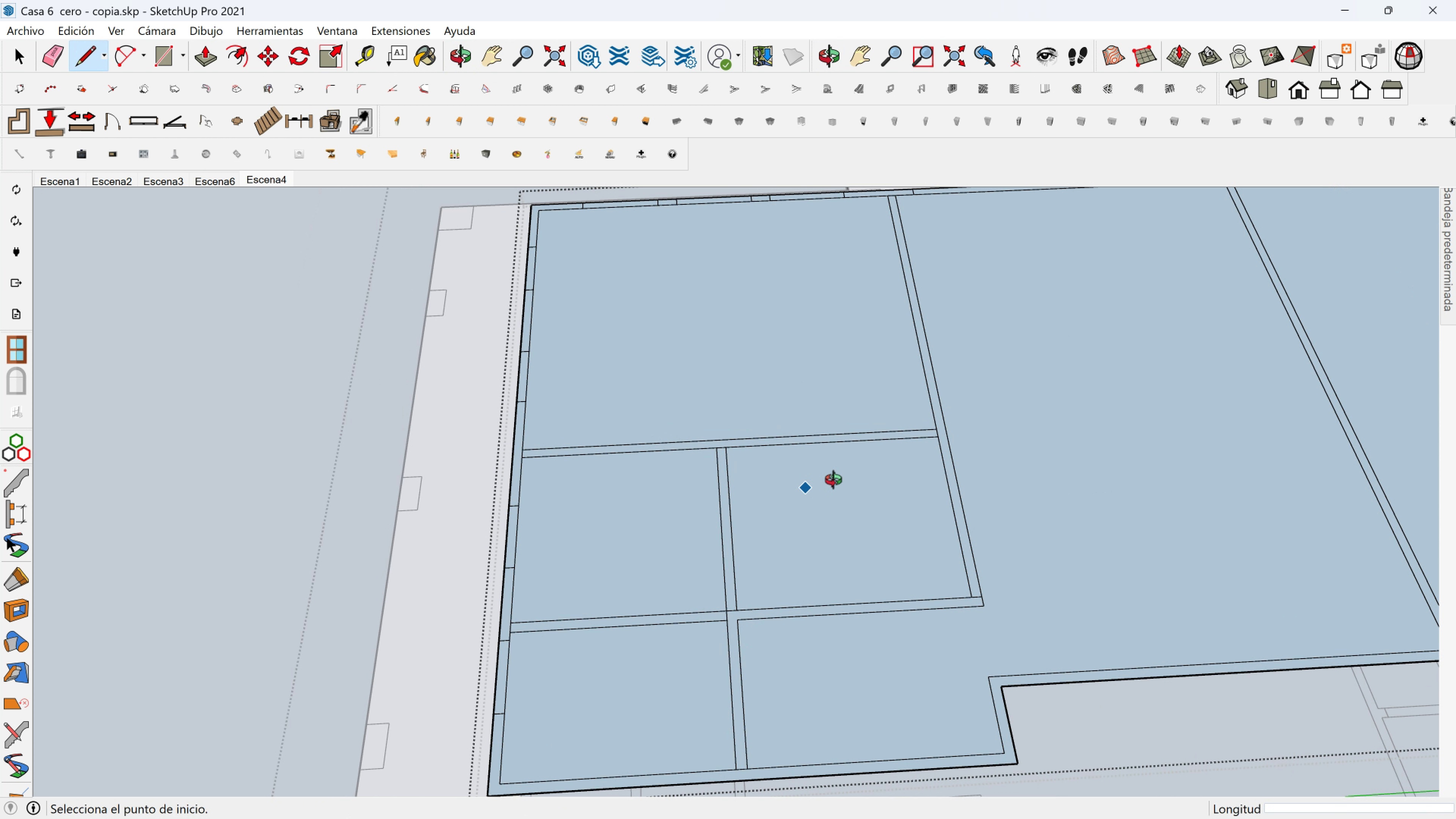 
key(Shift+ShiftLeft)
 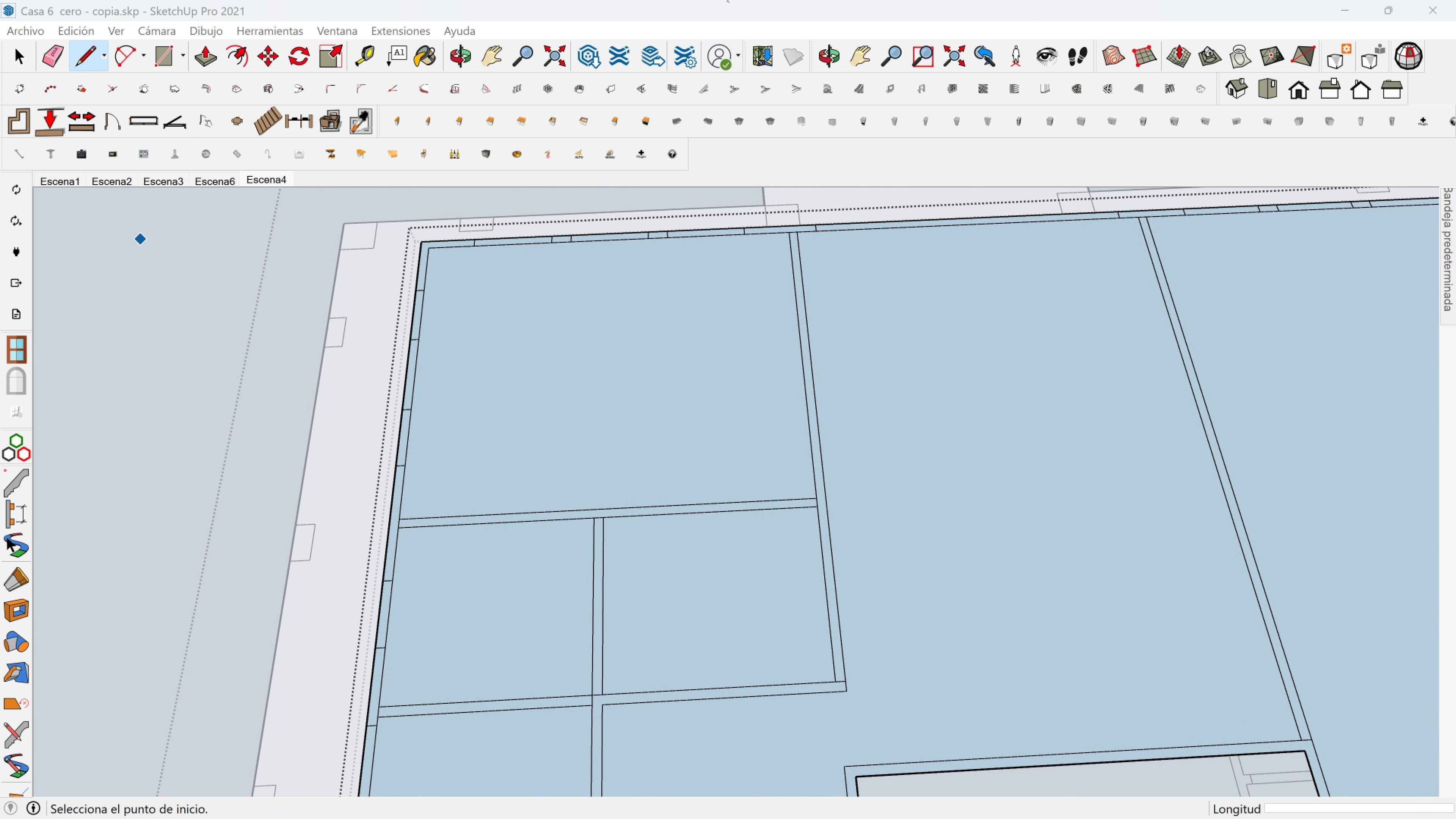 
wait(5.01)
 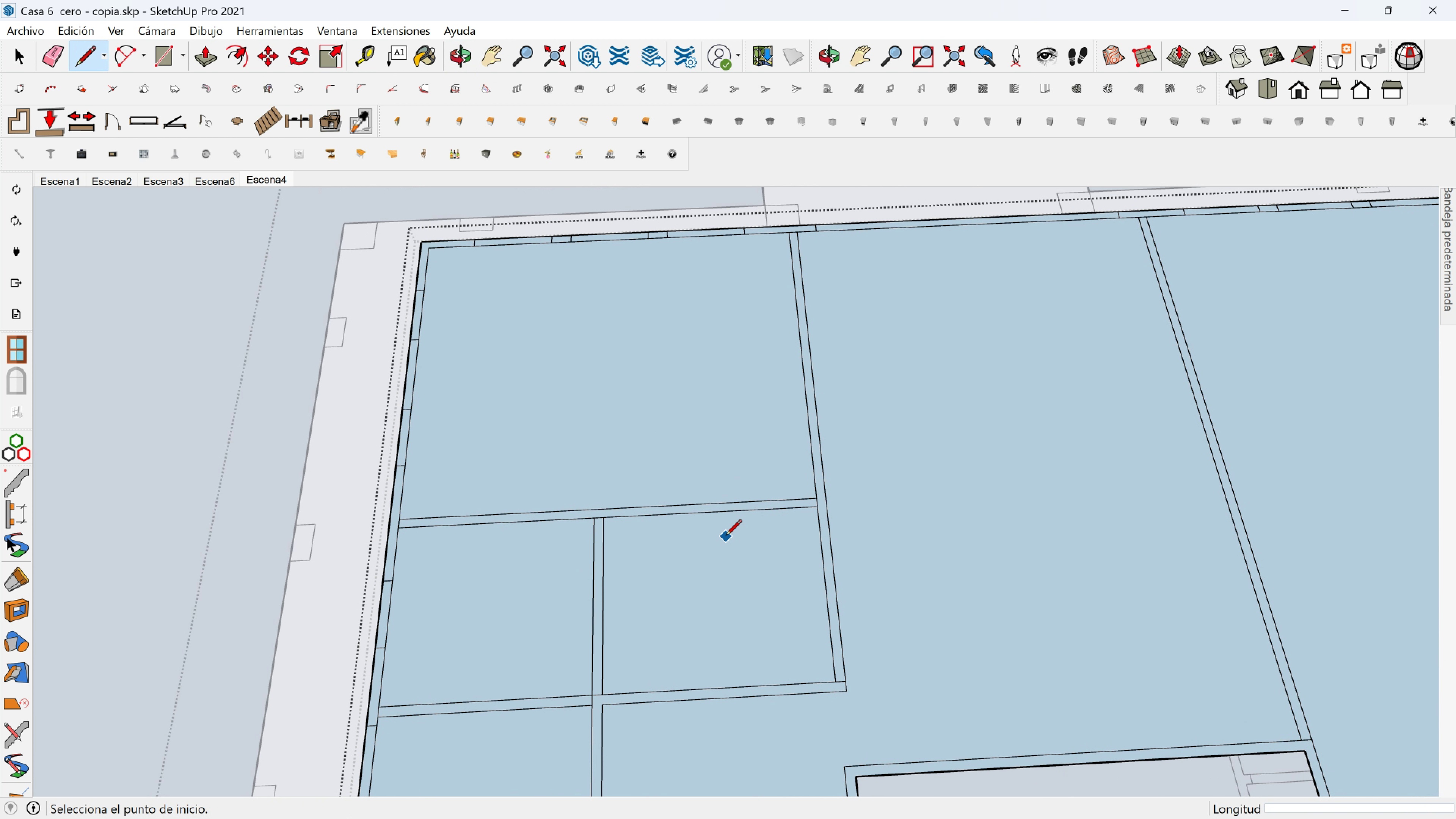 
left_click([728, 2])
 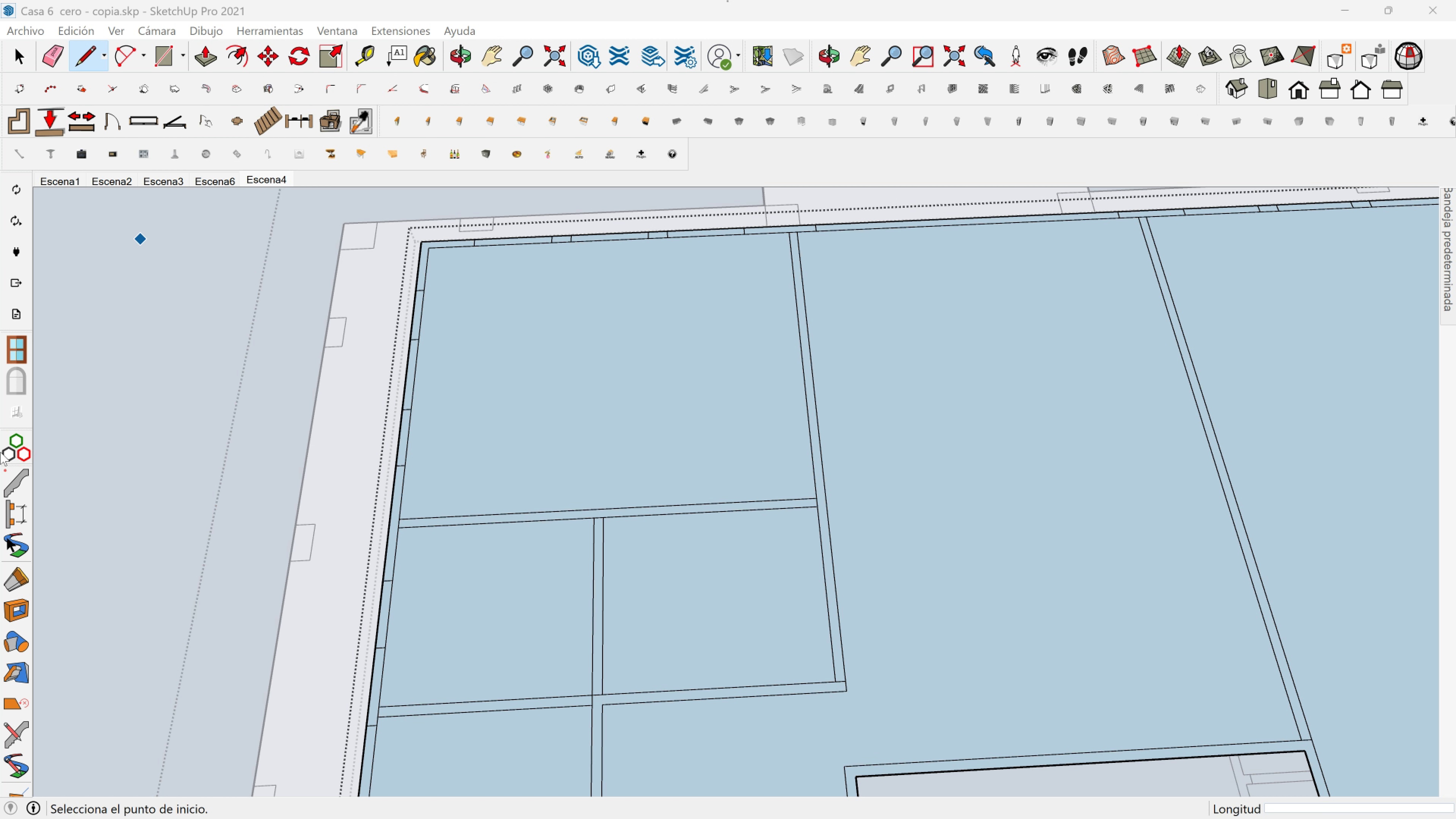 
double_click([728, 2])
 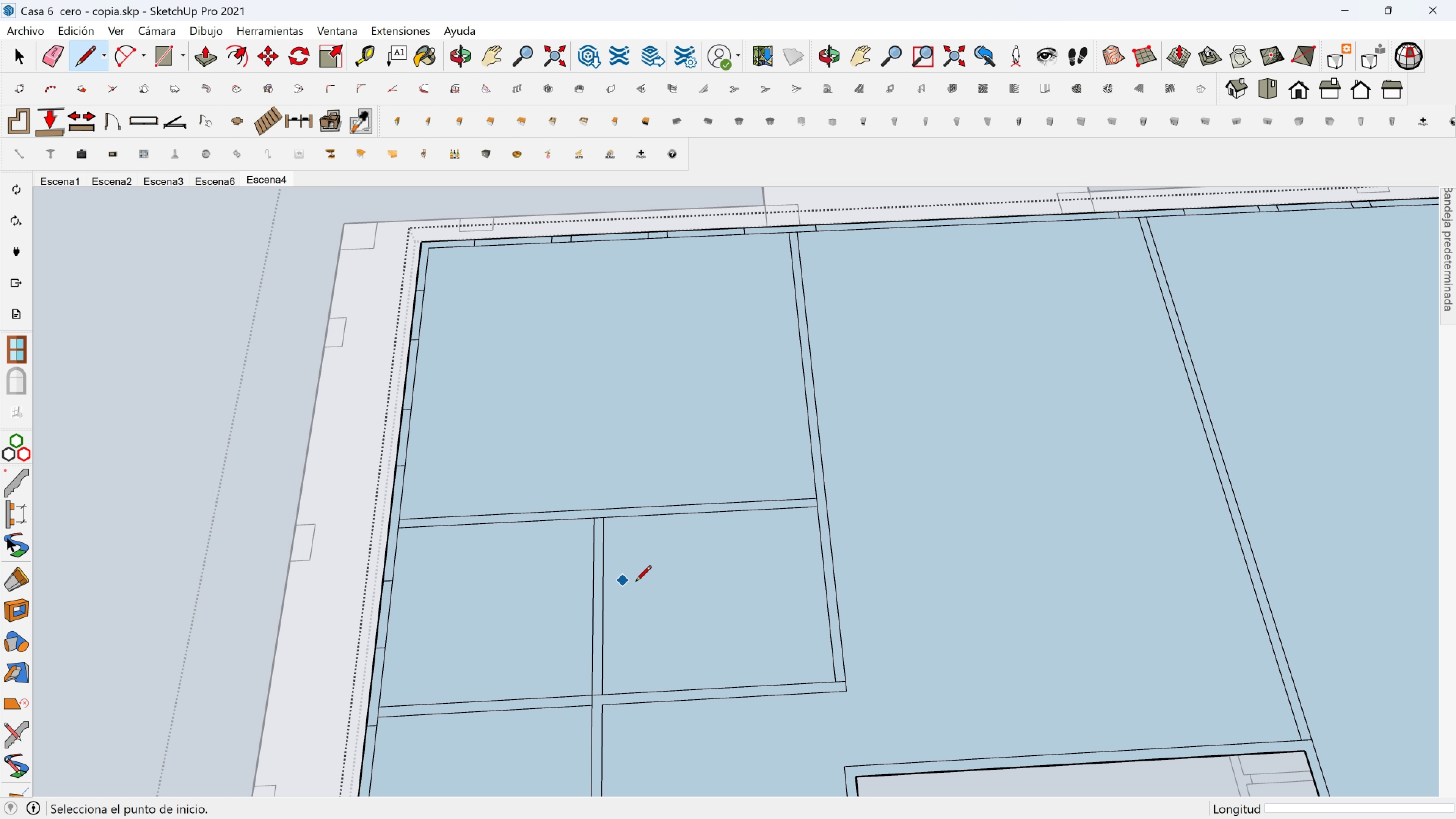 
scroll: coordinate [706, 622], scroll_direction: down, amount: 1.0
 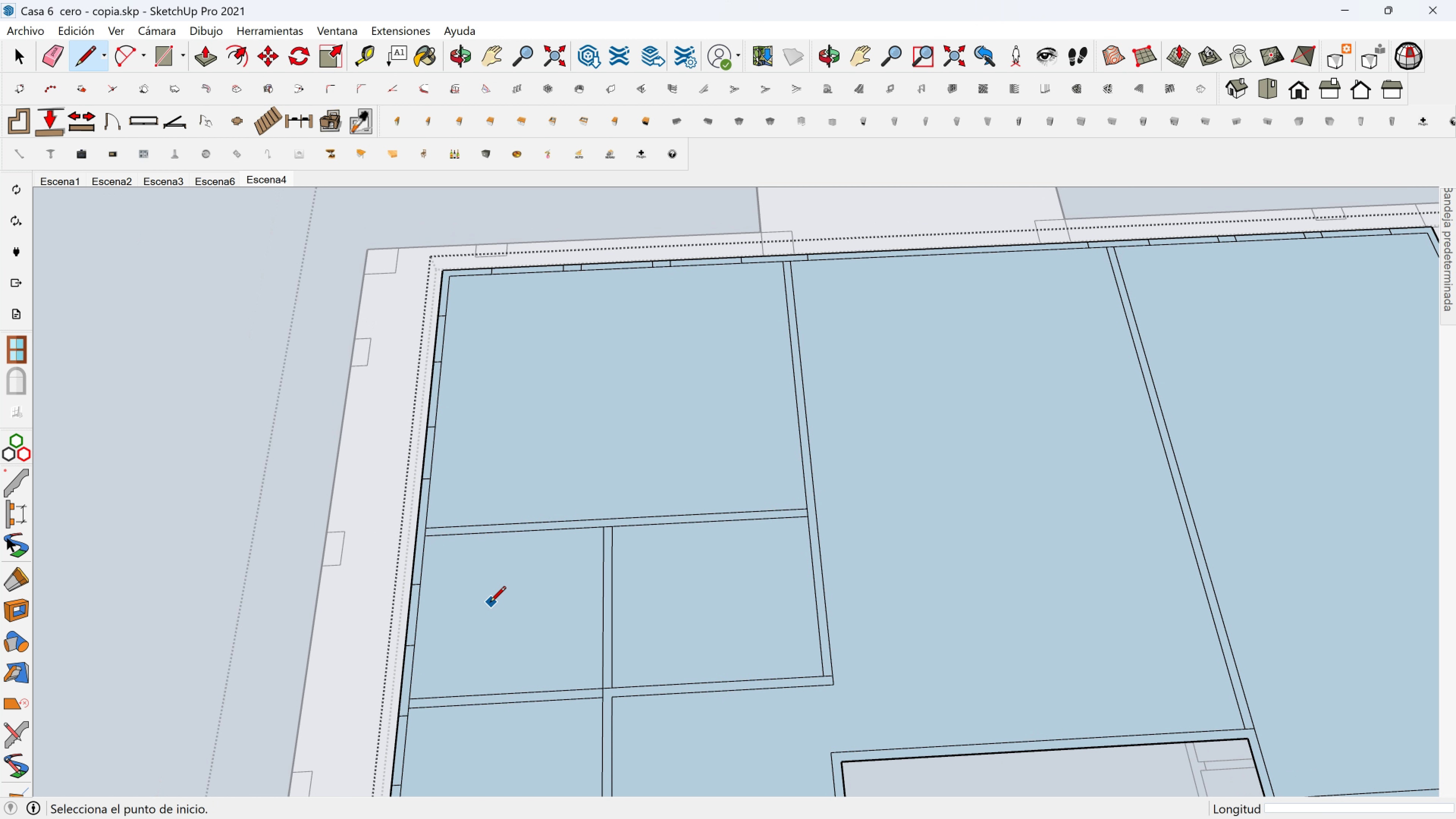 
wait(10.33)
 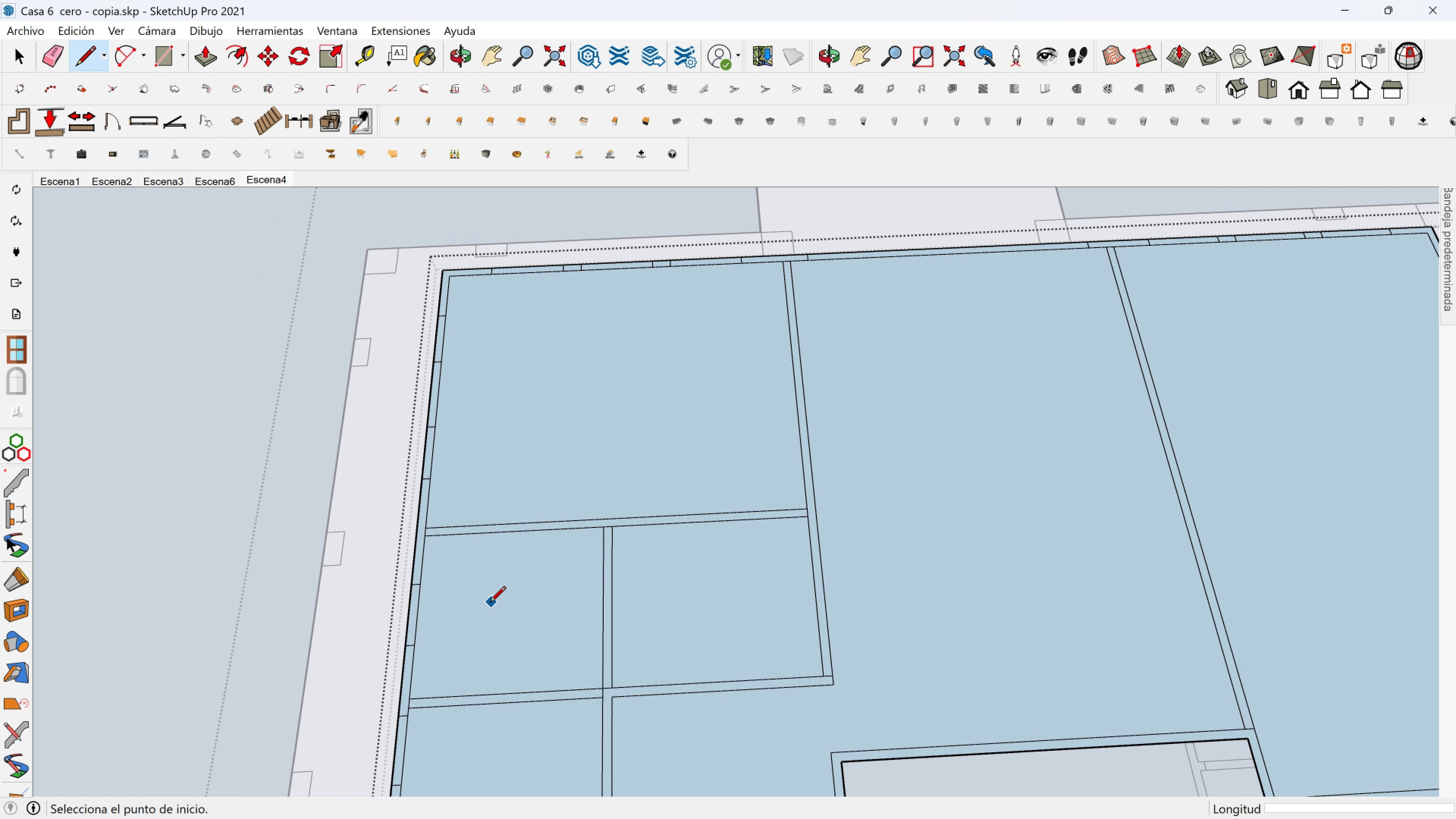 
scroll: coordinate [659, 618], scroll_direction: down, amount: 2.0
 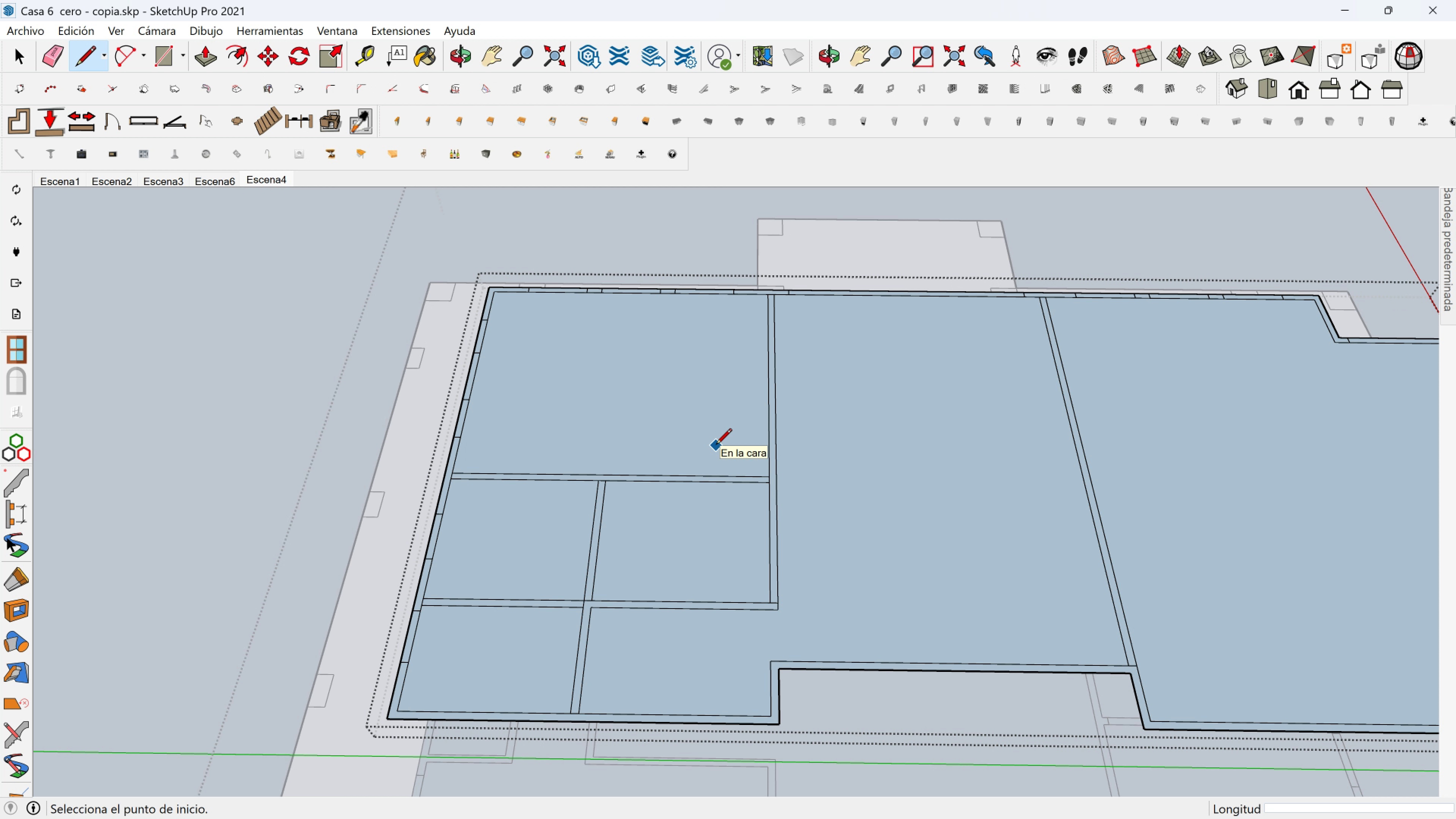 
wait(8.57)
 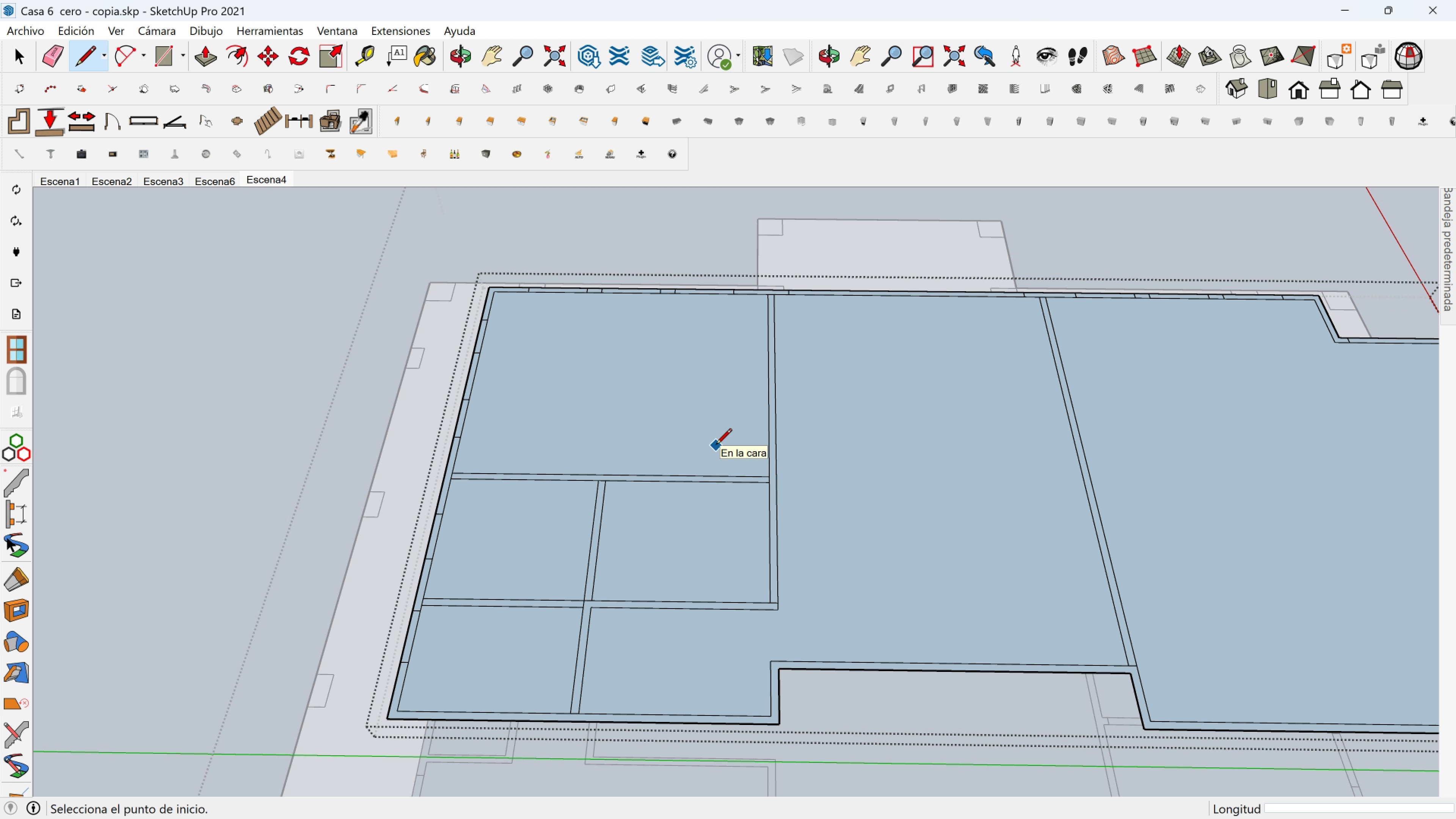 
key(Control+ControlLeft)
 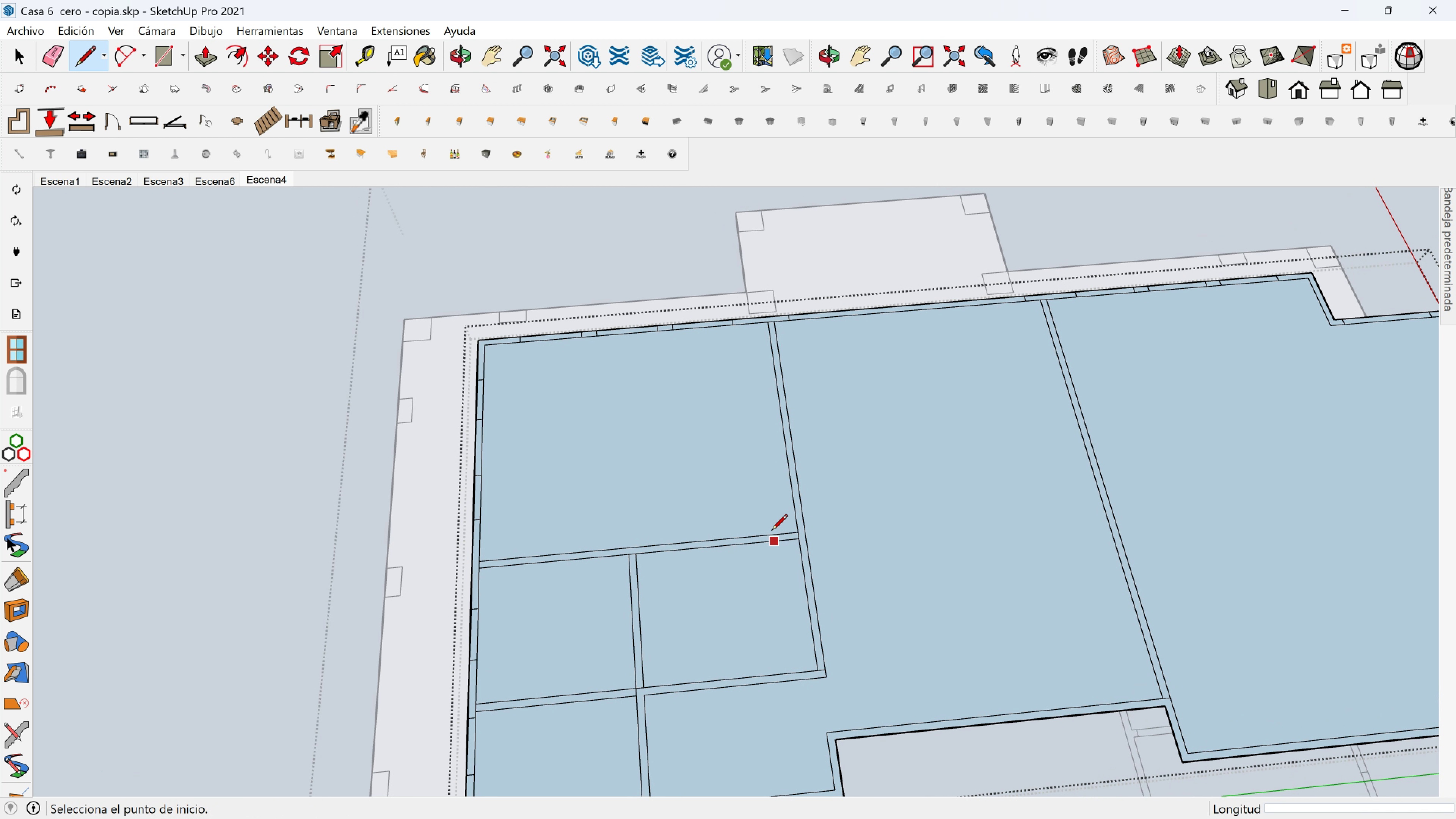 
hold_key(key=ShiftLeft, duration=1.0)
 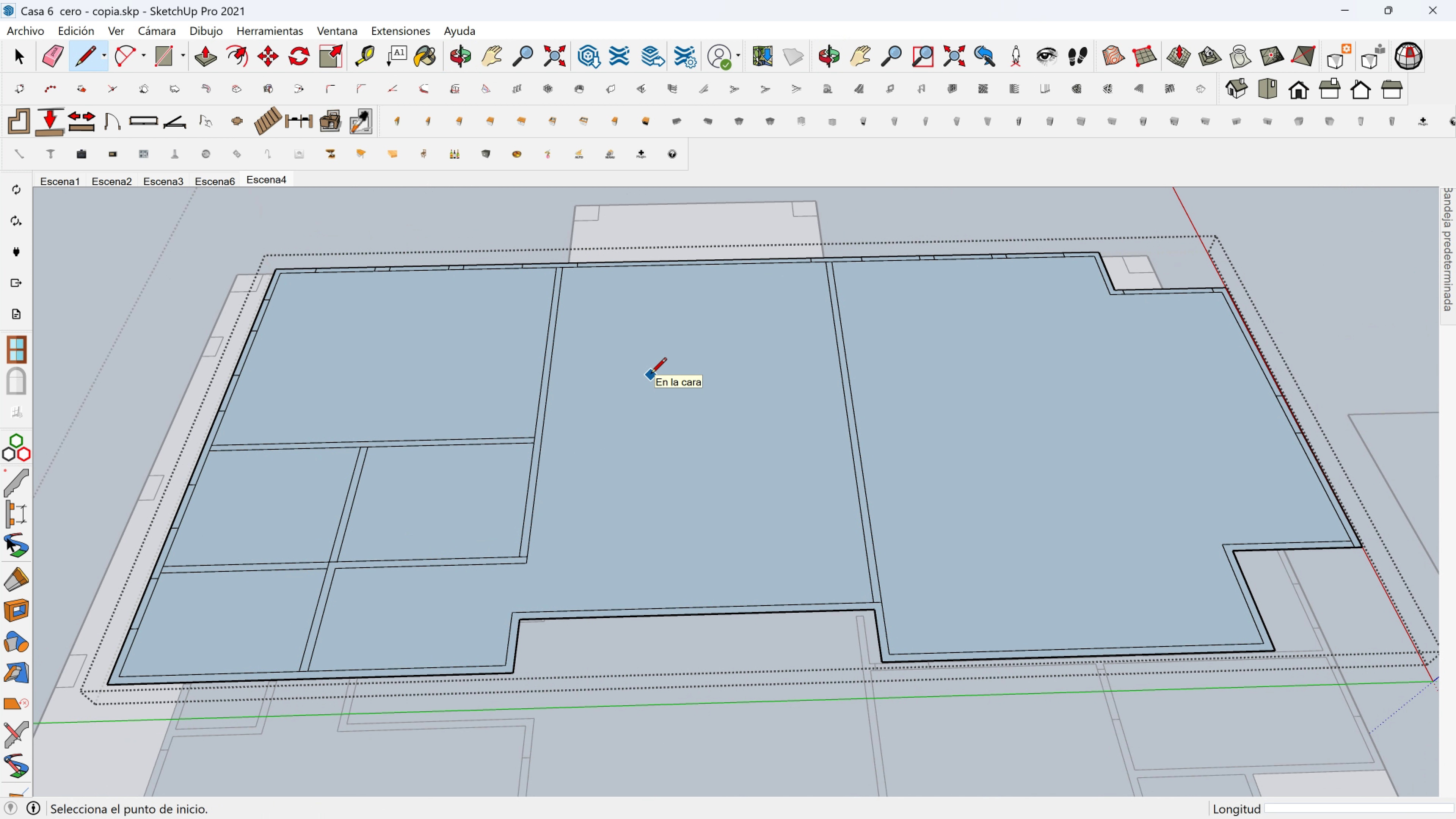 
hold_key(key=ShiftLeft, duration=0.49)
 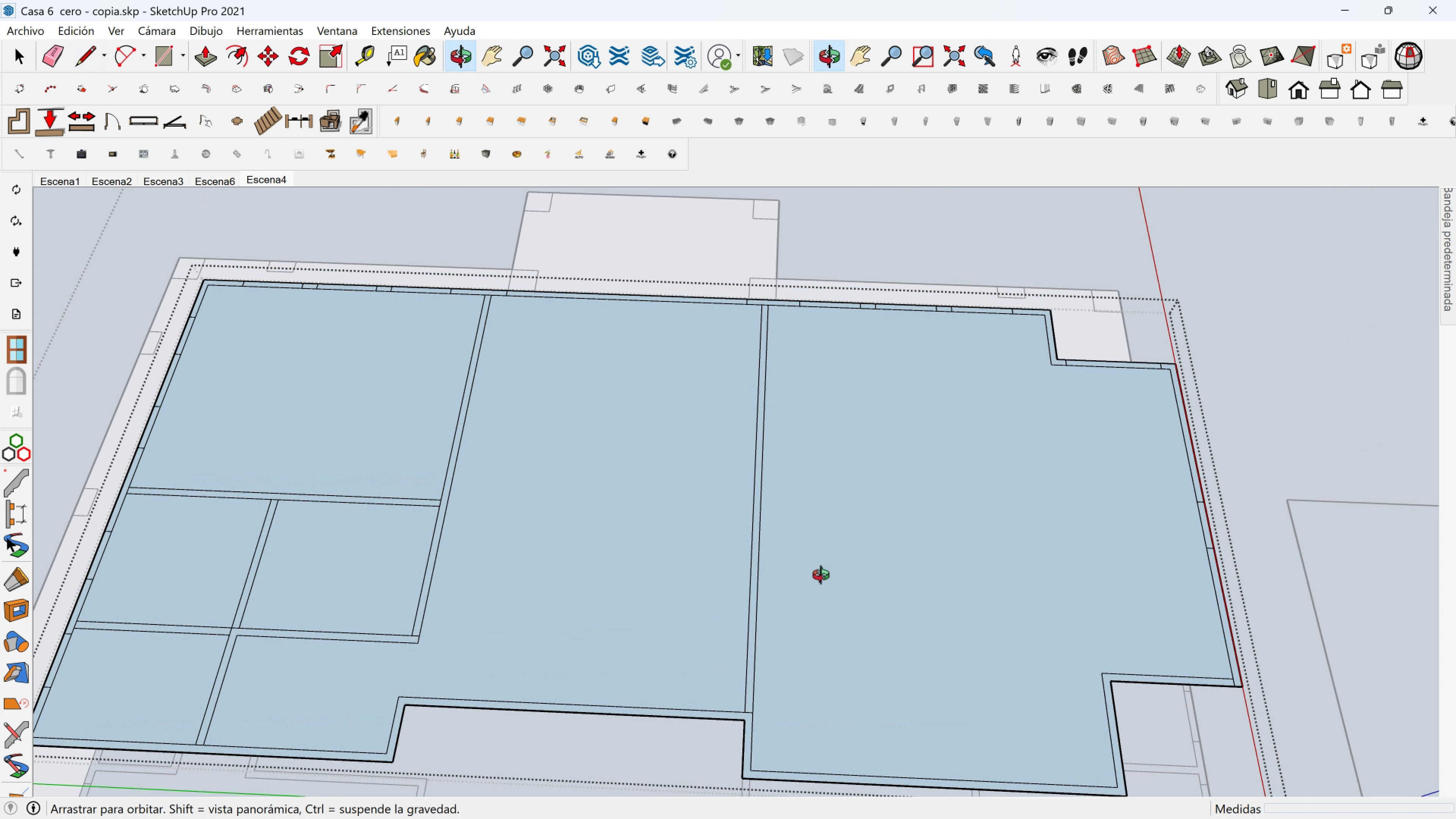 
hold_key(key=ShiftLeft, duration=0.32)
 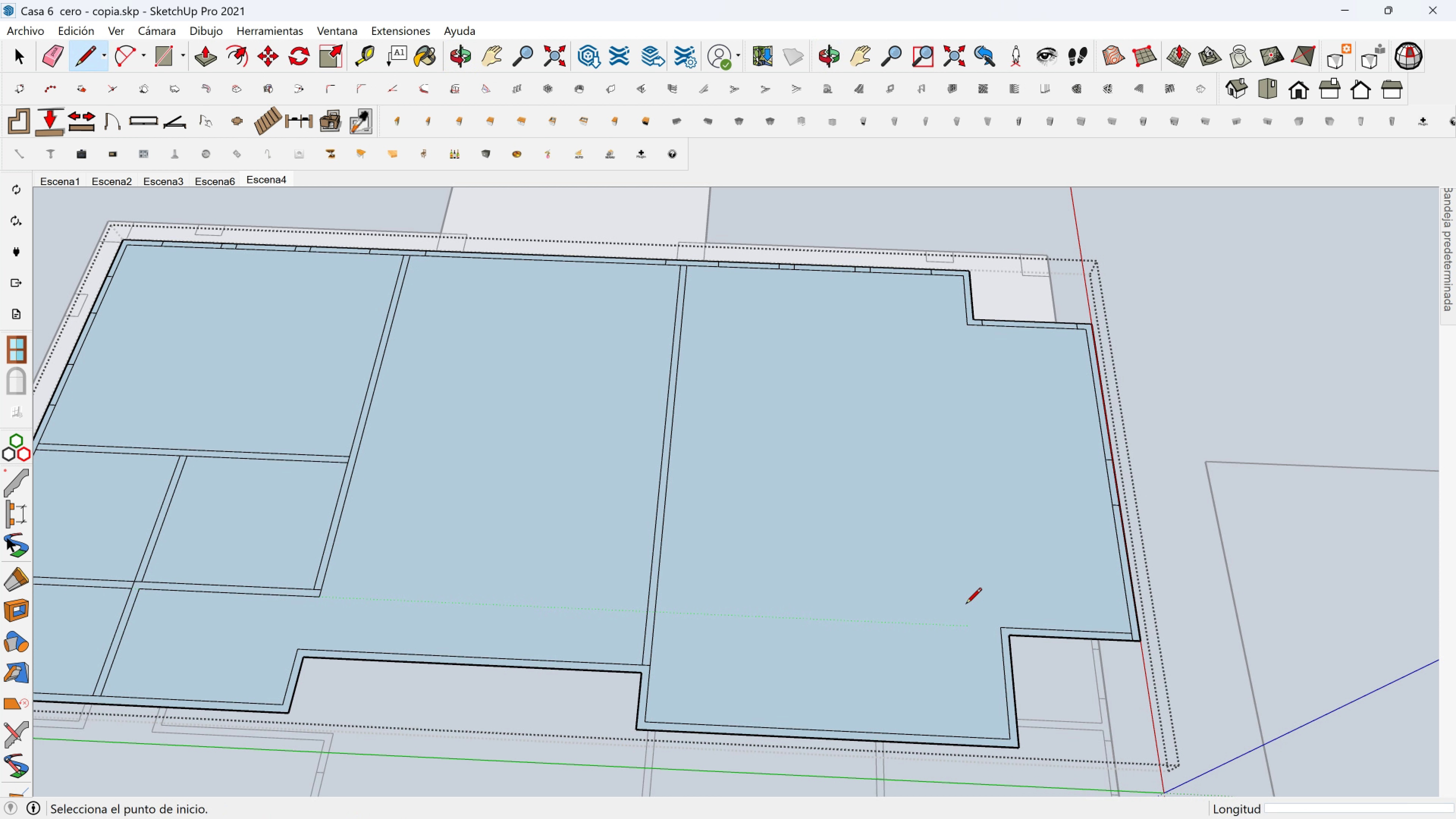 
key(Shift+ShiftLeft)
 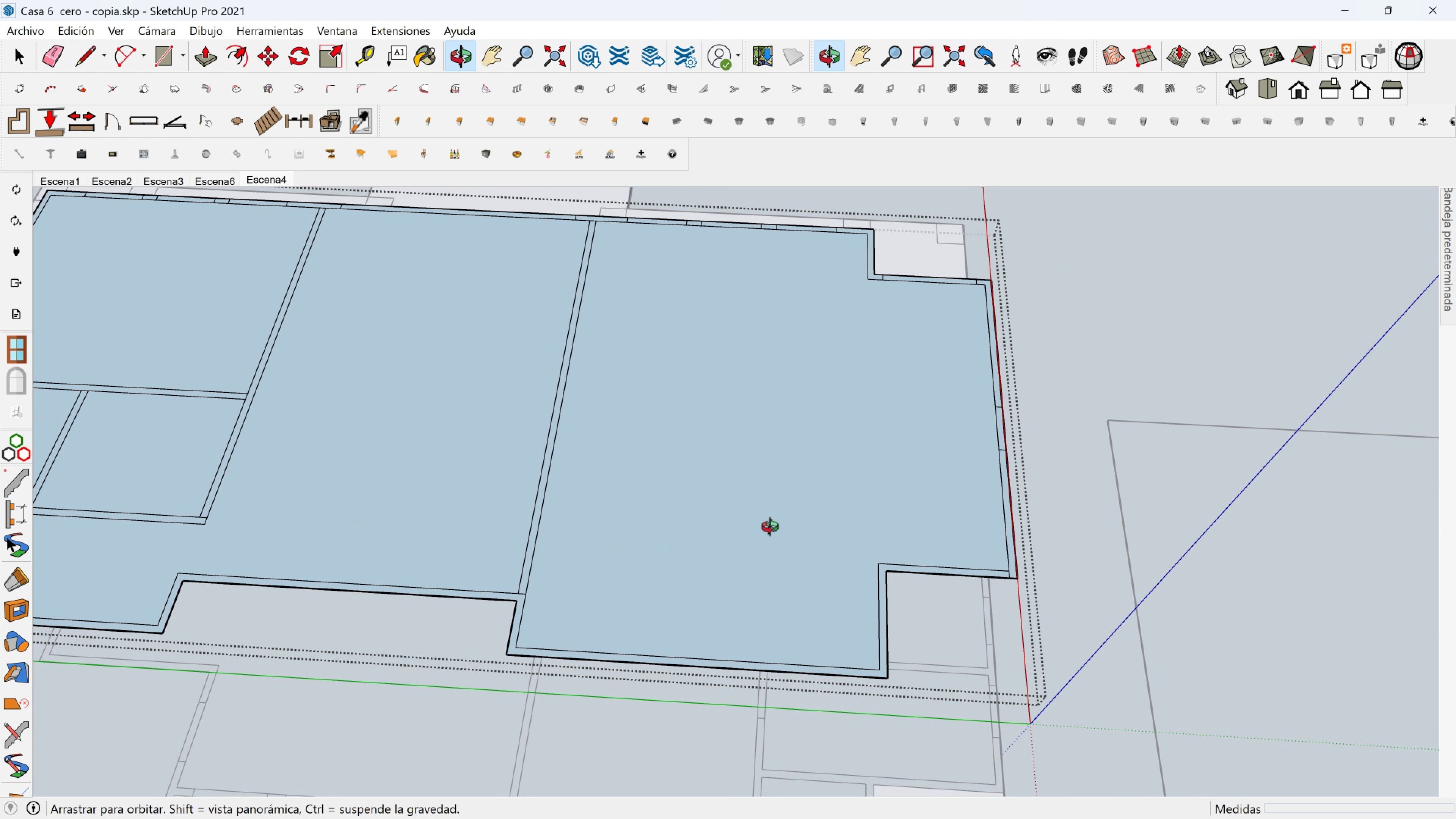 
hold_key(key=ShiftLeft, duration=0.44)
 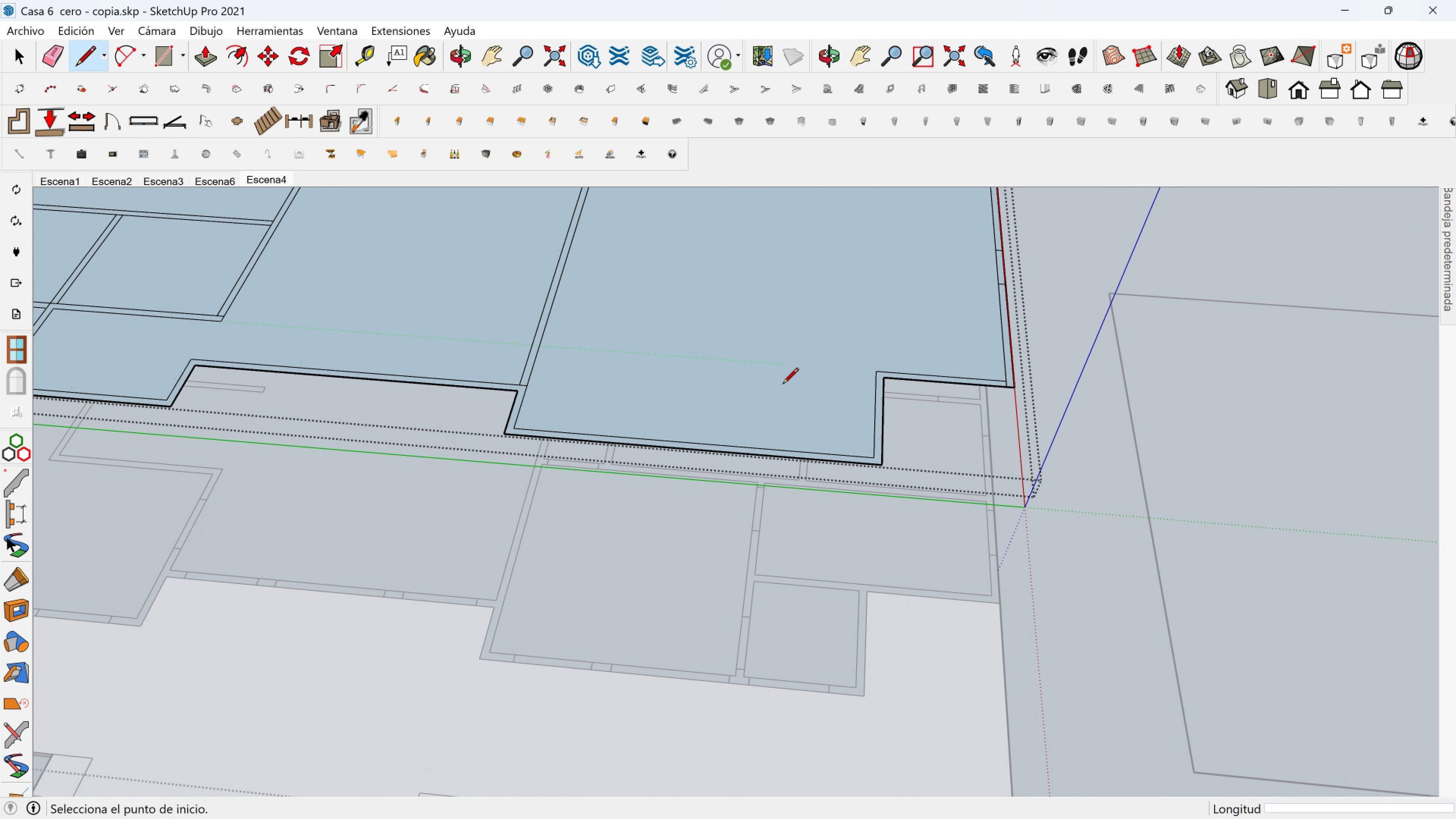 
hold_key(key=ShiftLeft, duration=0.59)
 